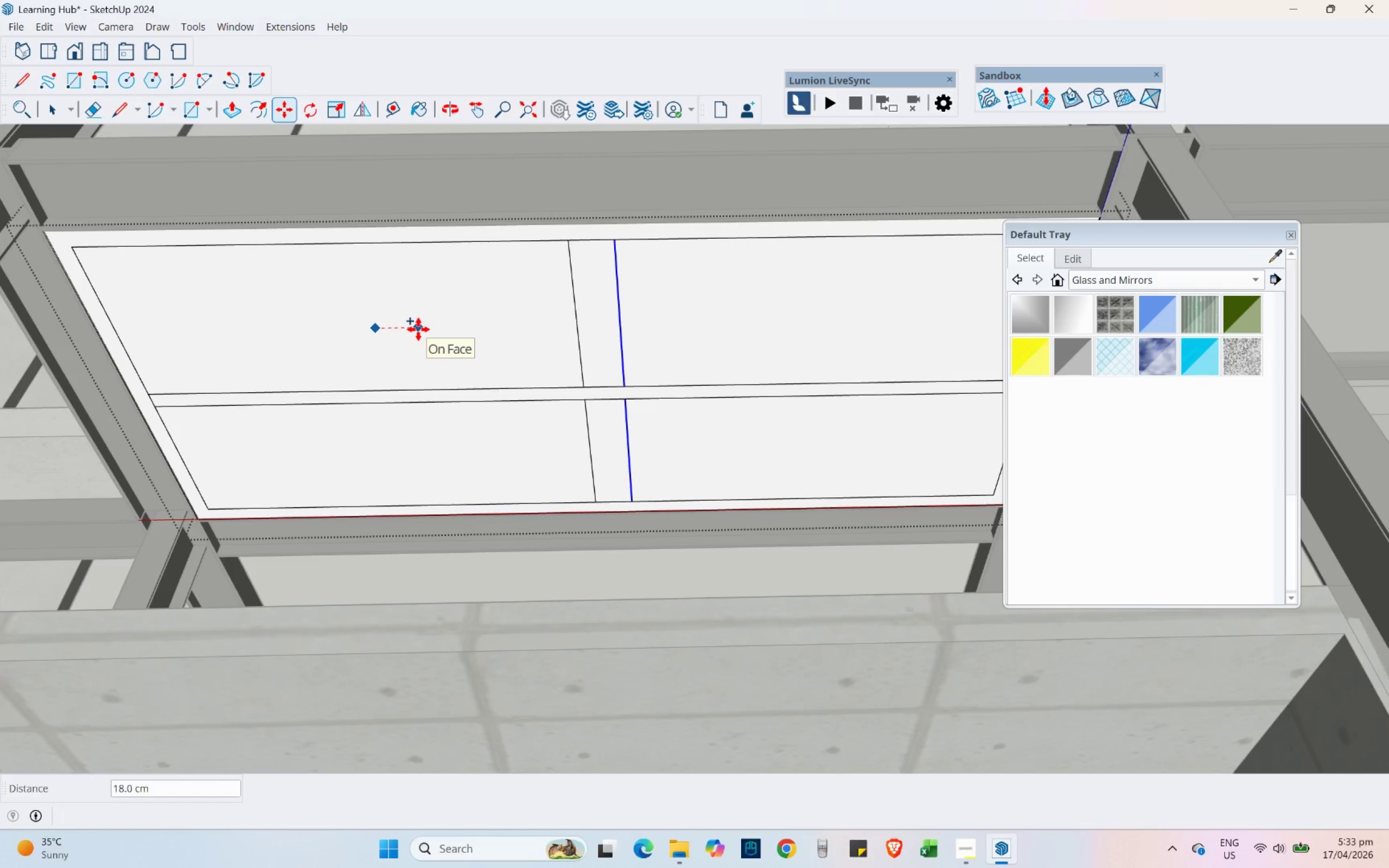 
key(Numpad7)
 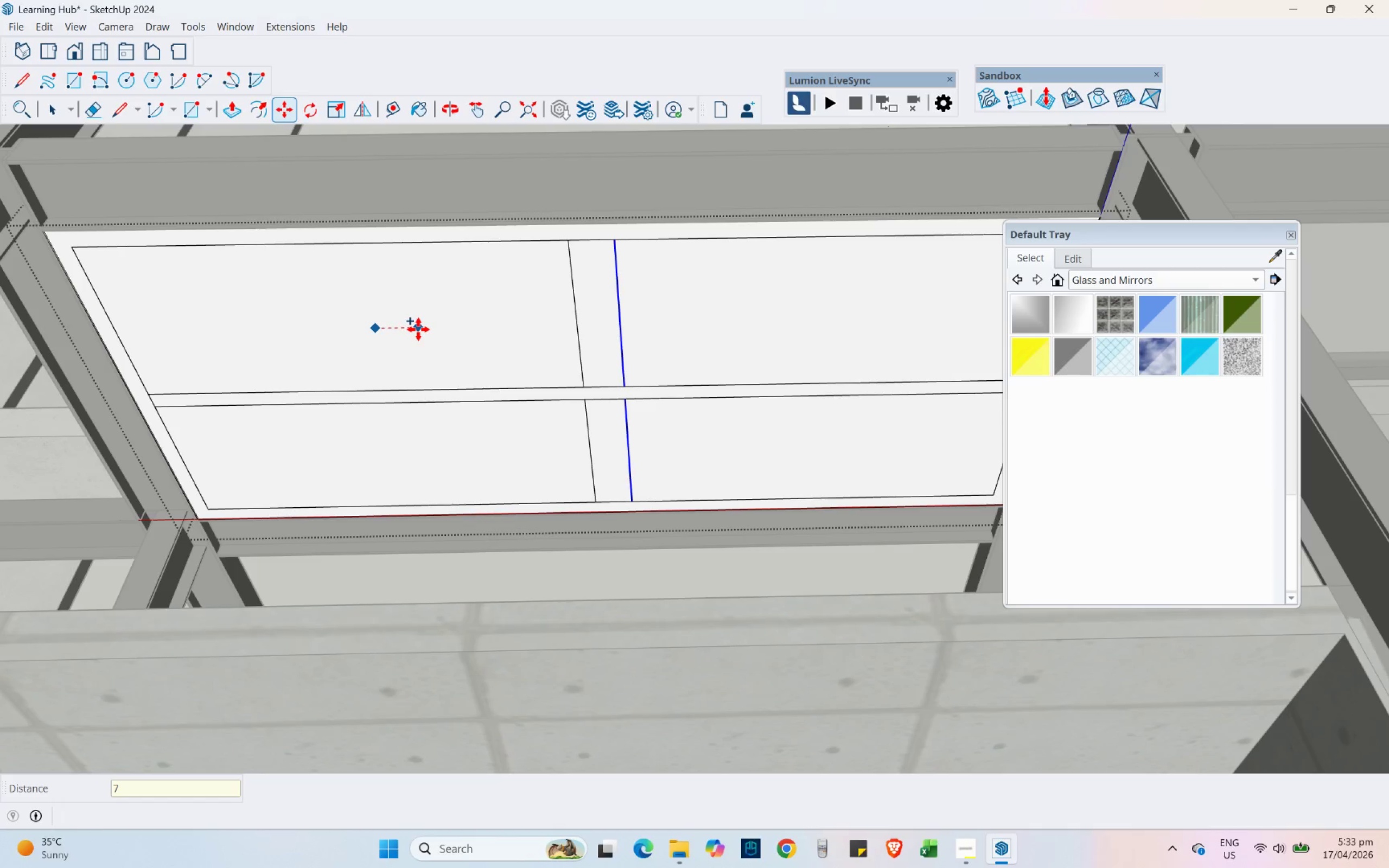 
key(NumpadDecimal)
 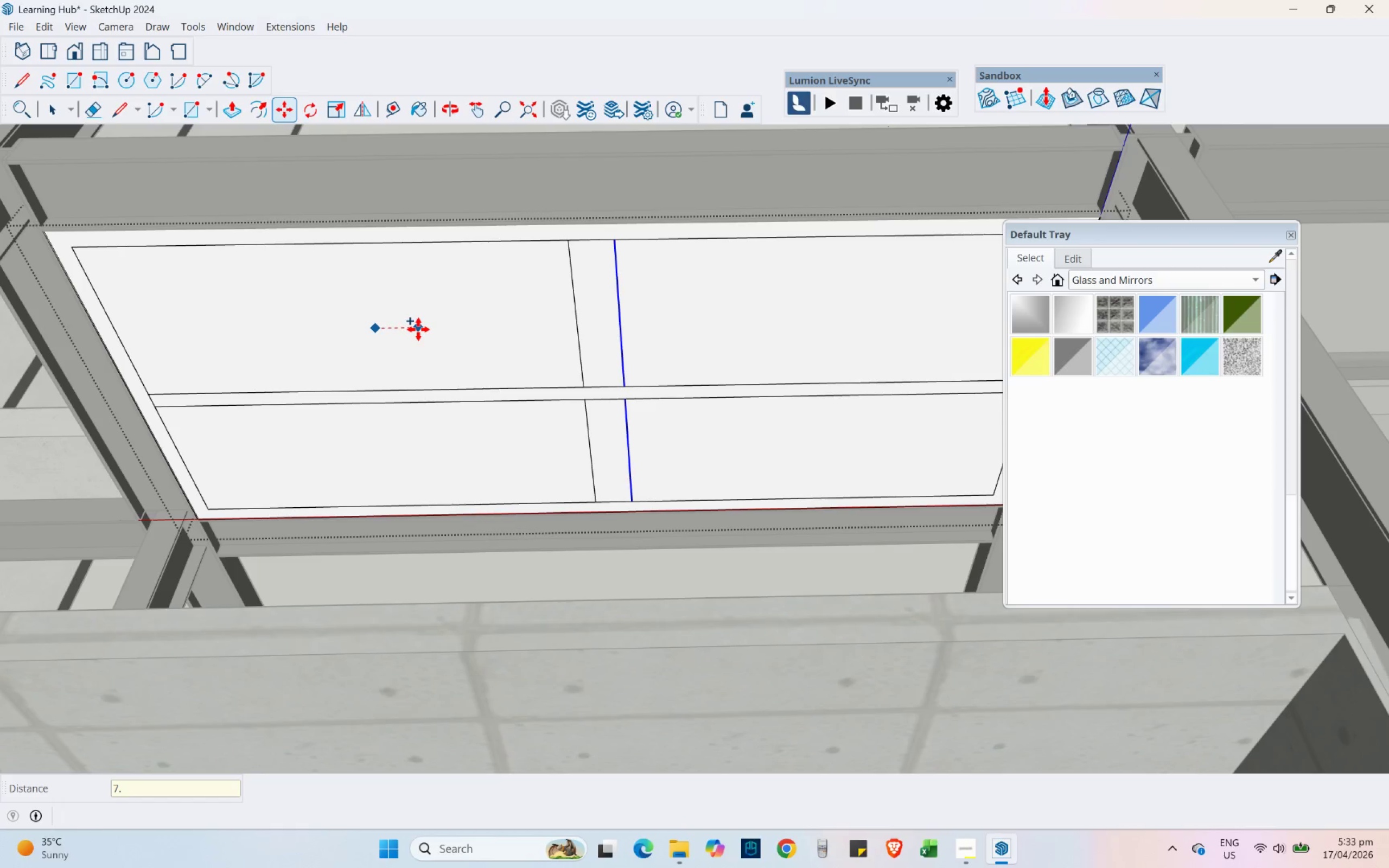 
key(Numpad5)
 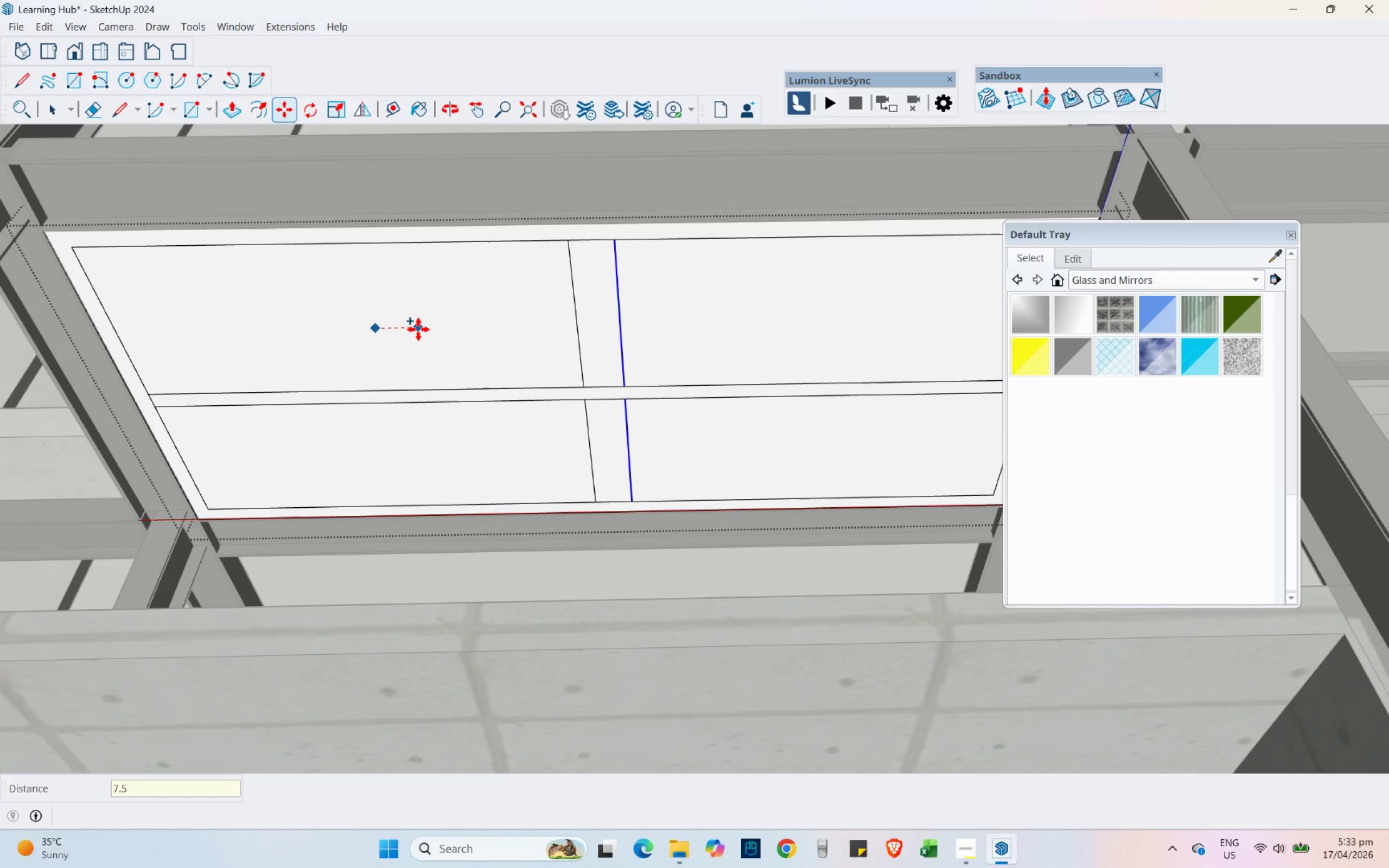 
key(NumpadEnter)
 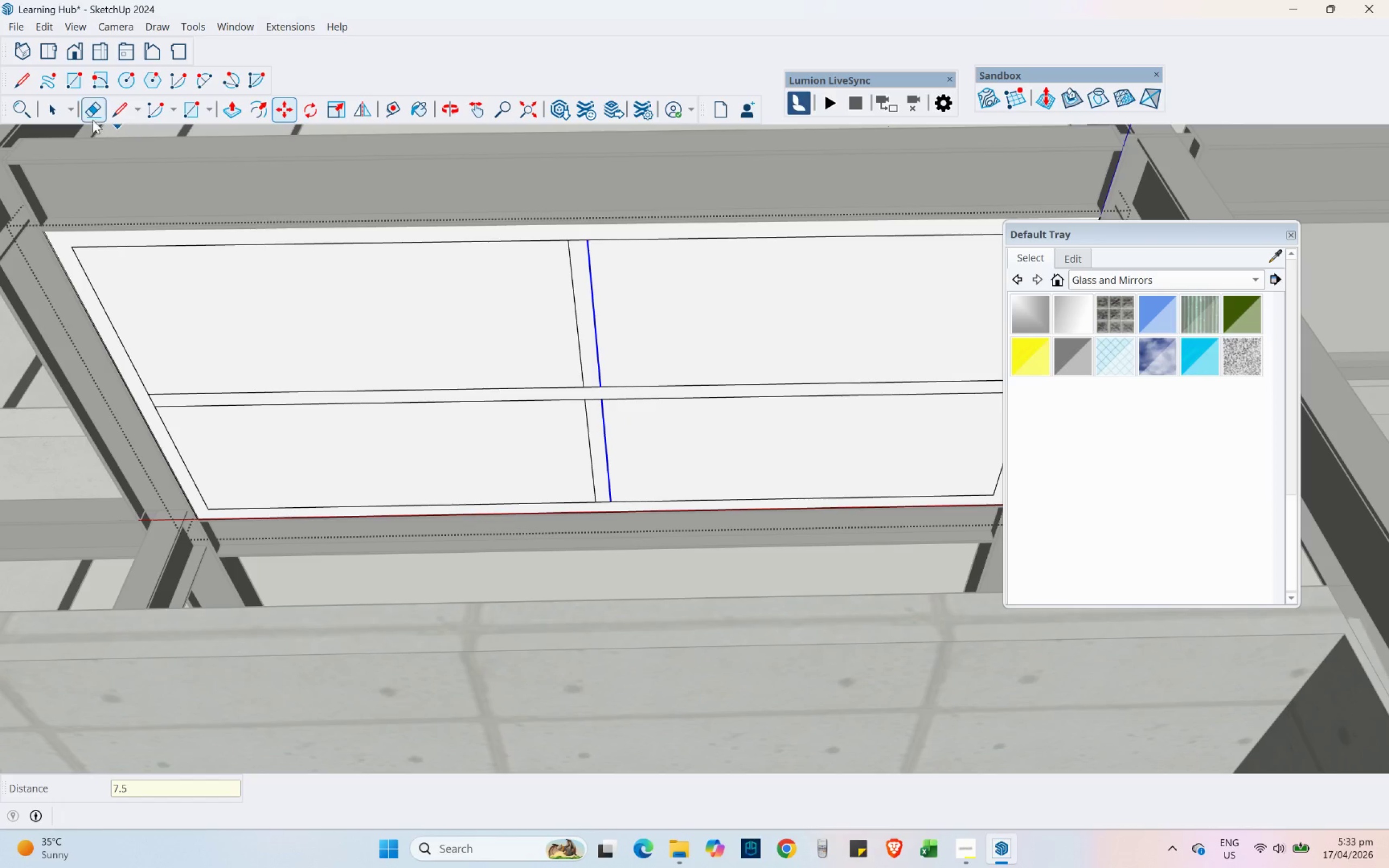 
left_click([89, 114])
 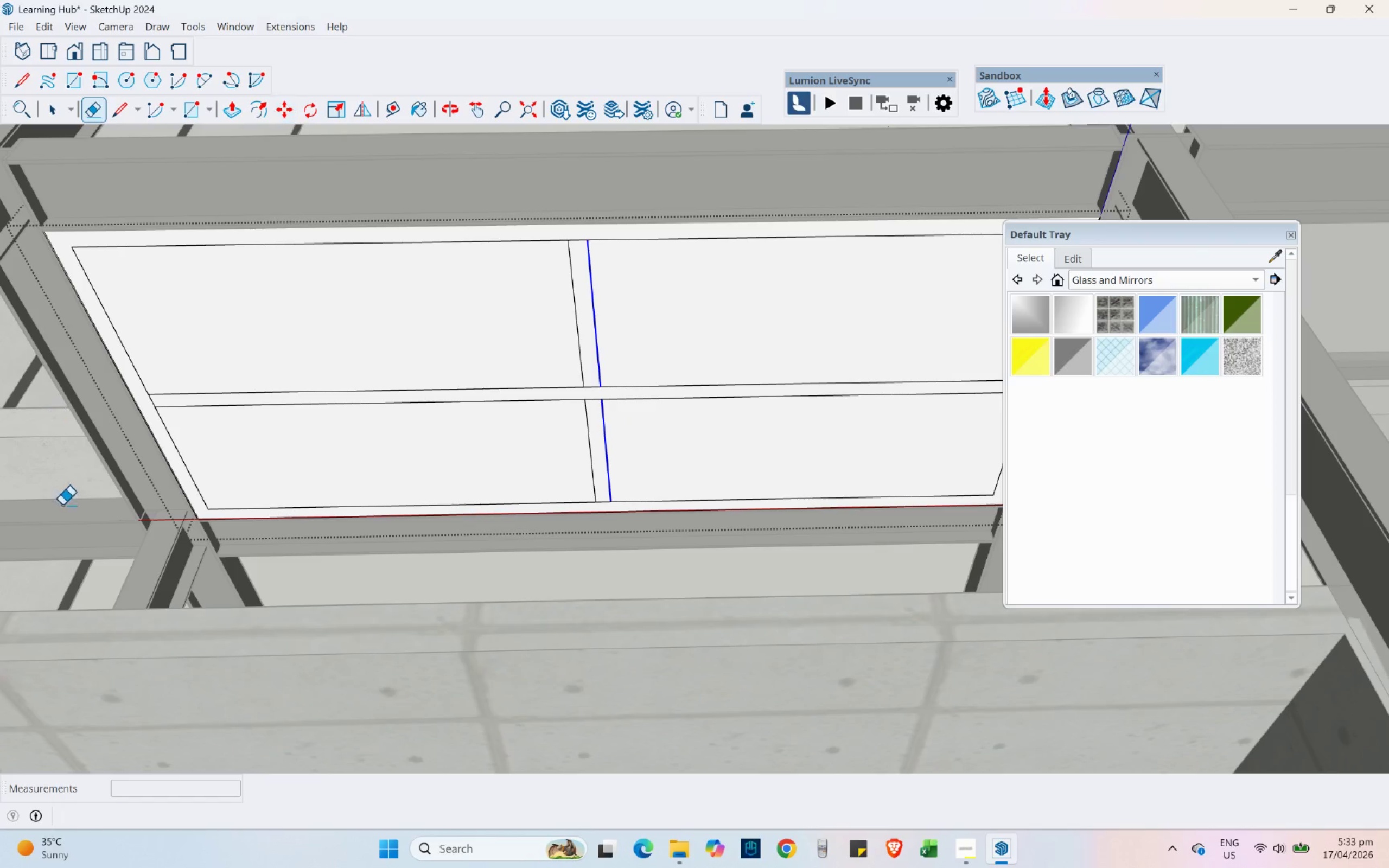 
scroll: coordinate [107, 464], scroll_direction: up, amount: 2.0
 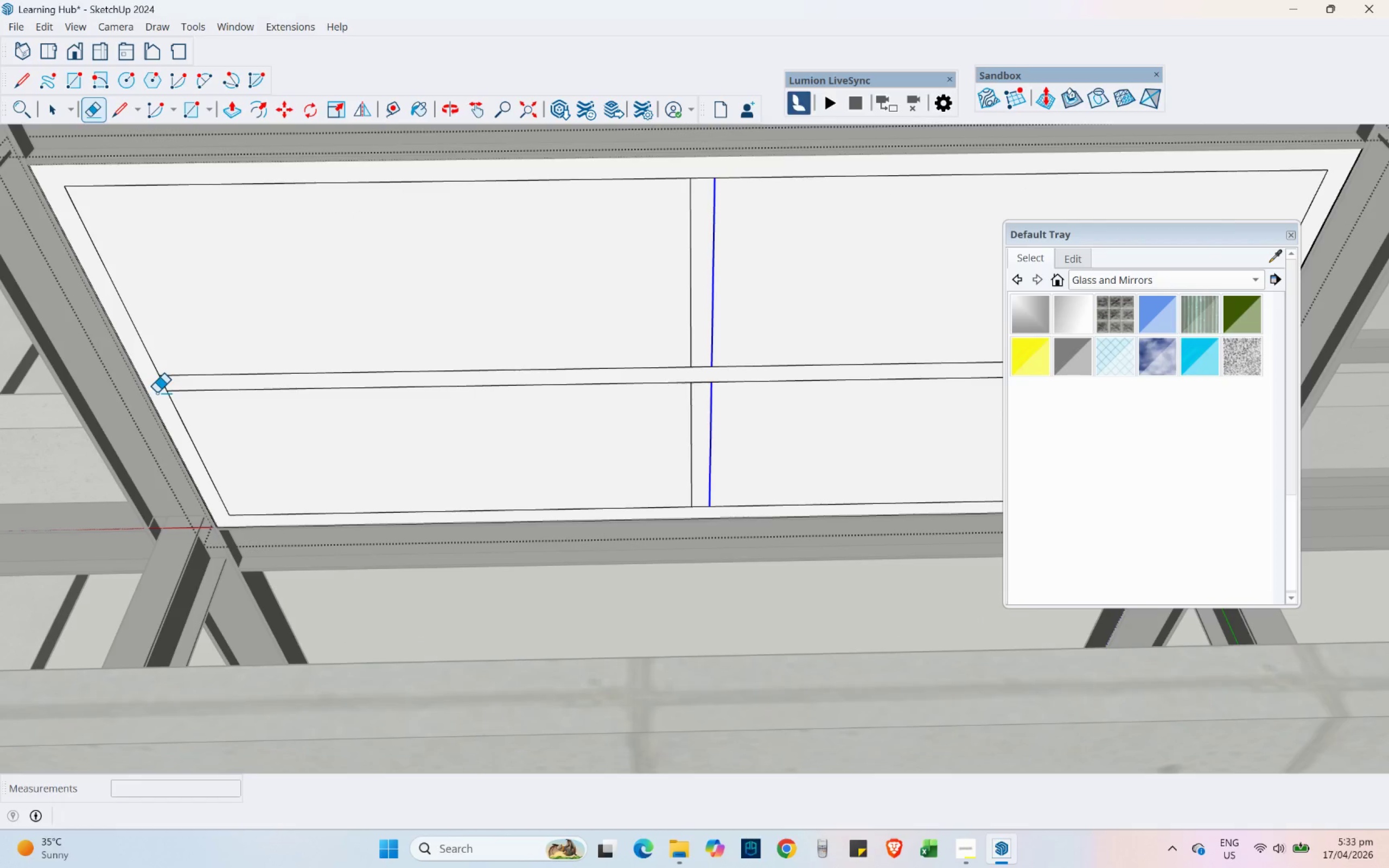 
left_click_drag(start_coordinate=[160, 389], to_coordinate=[167, 388])
 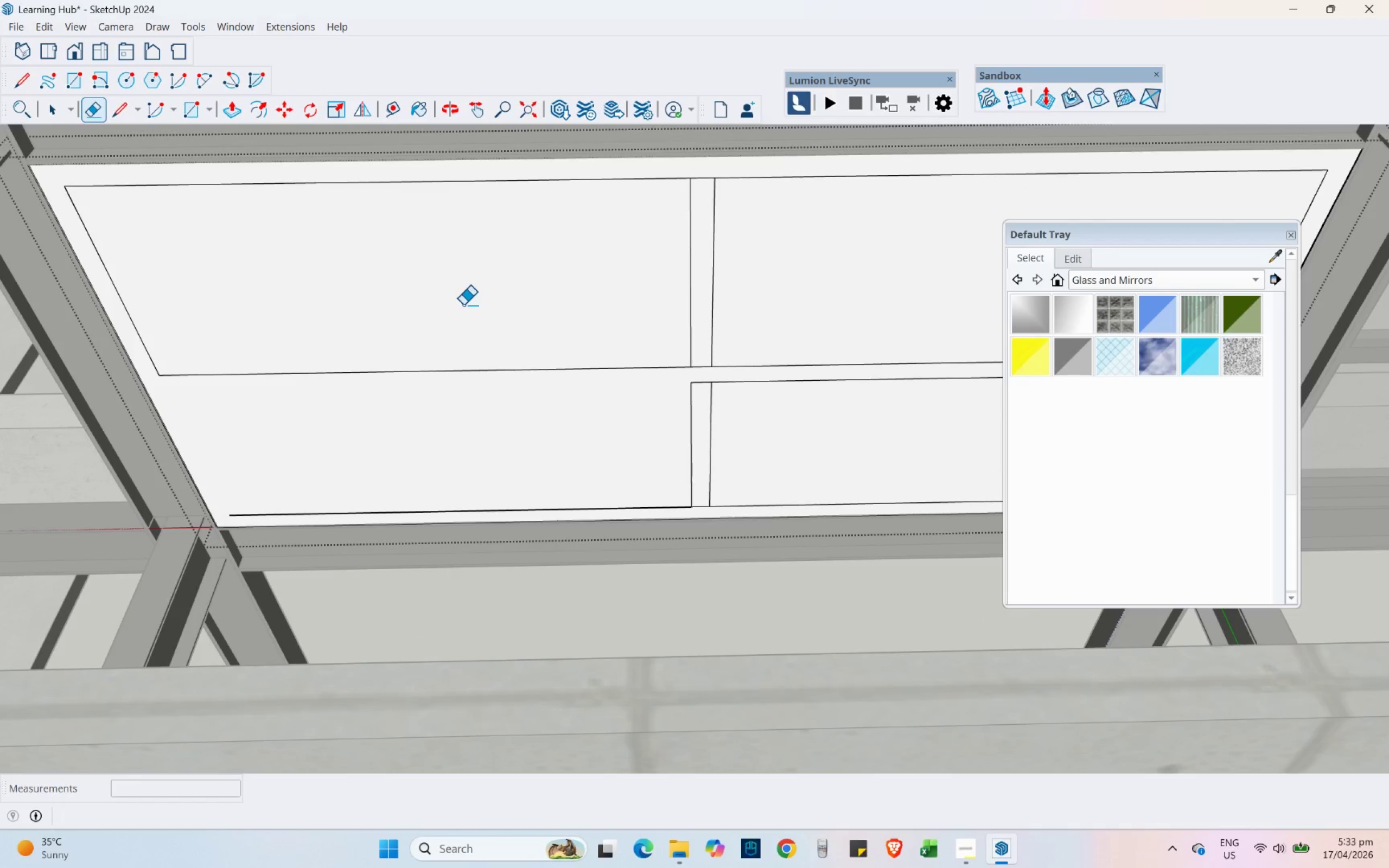 
key(Control+ControlLeft)
 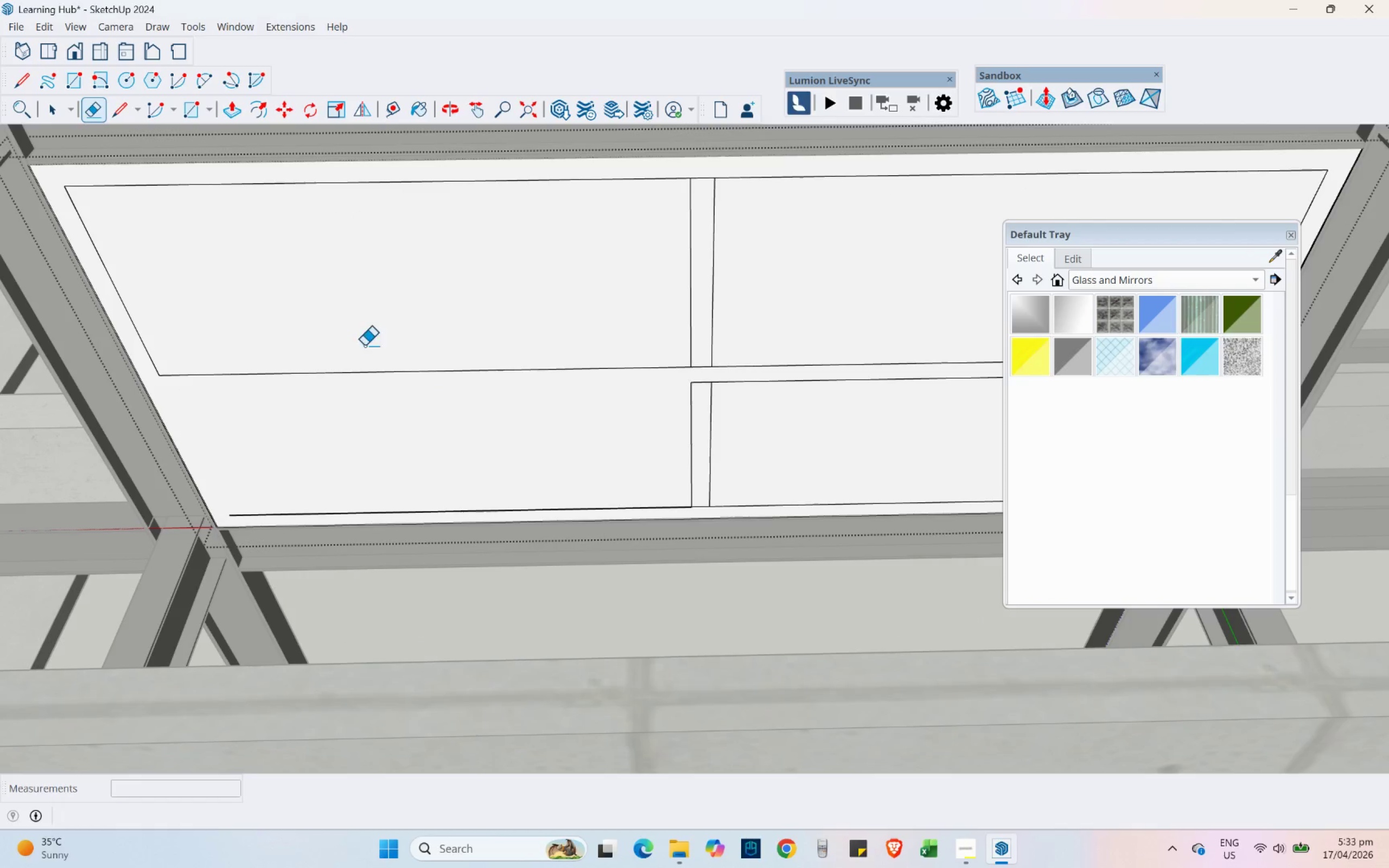 
key(Control+Z)
 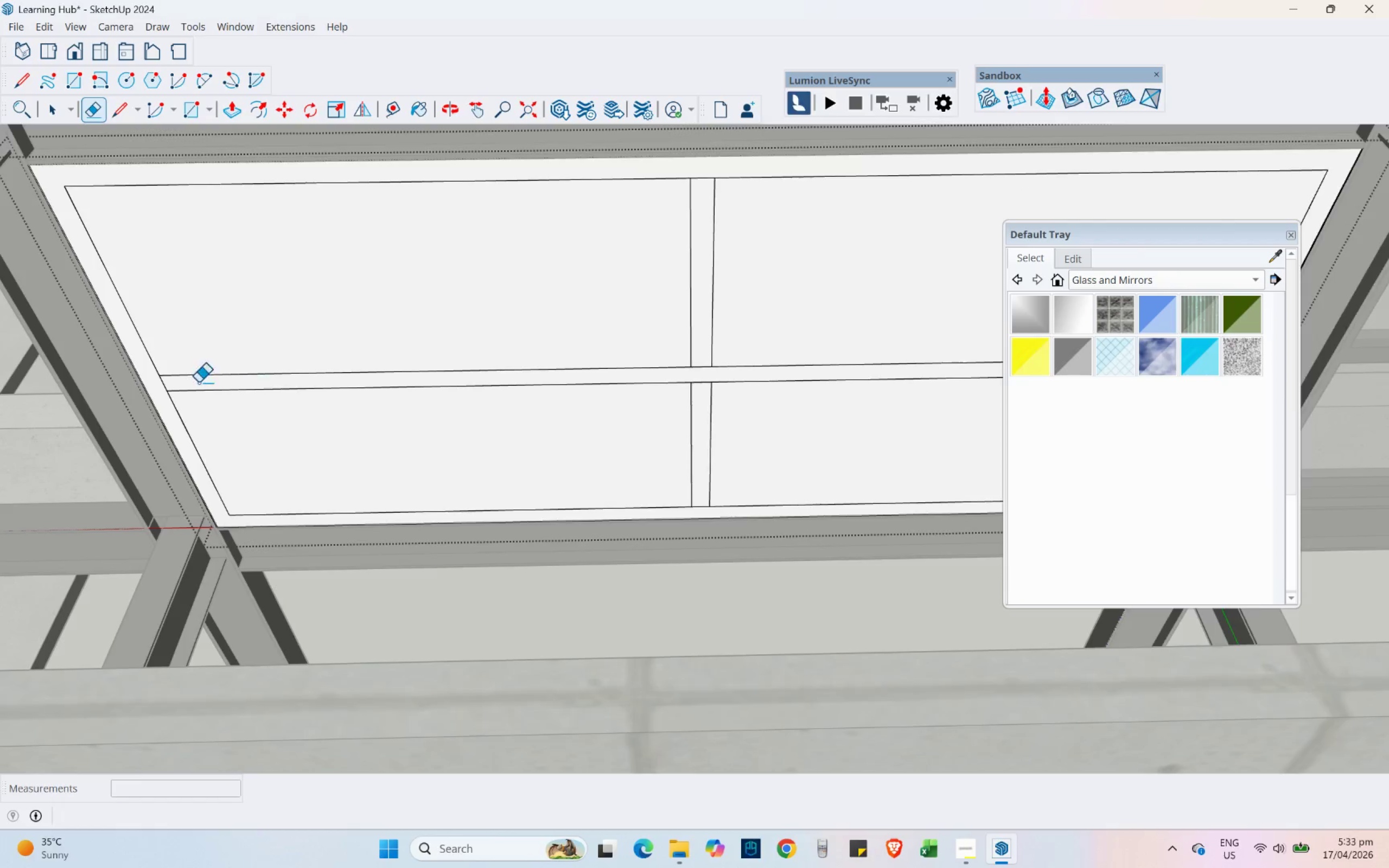 
left_click([157, 381])
 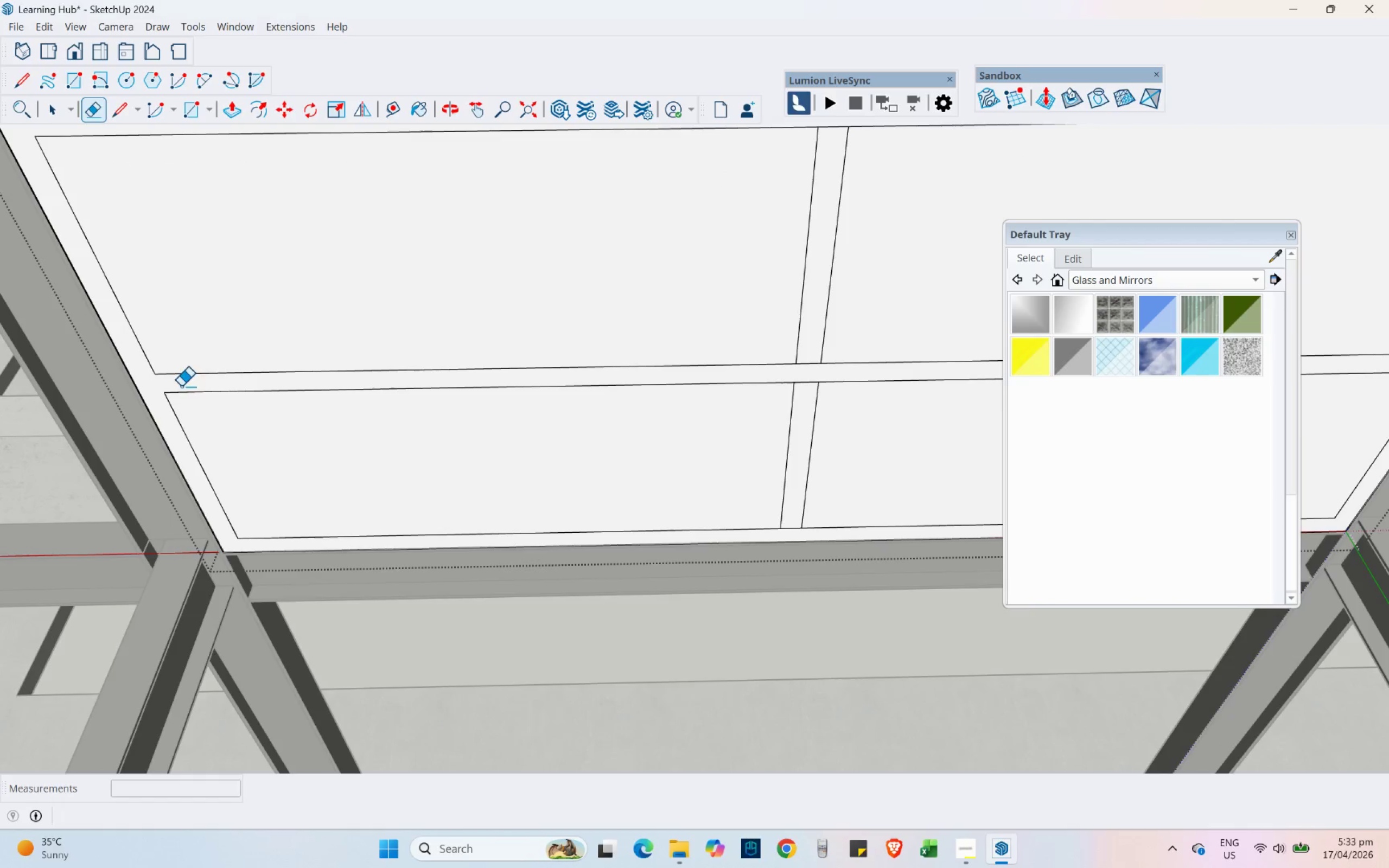 
scroll: coordinate [180, 382], scroll_direction: up, amount: 2.0
 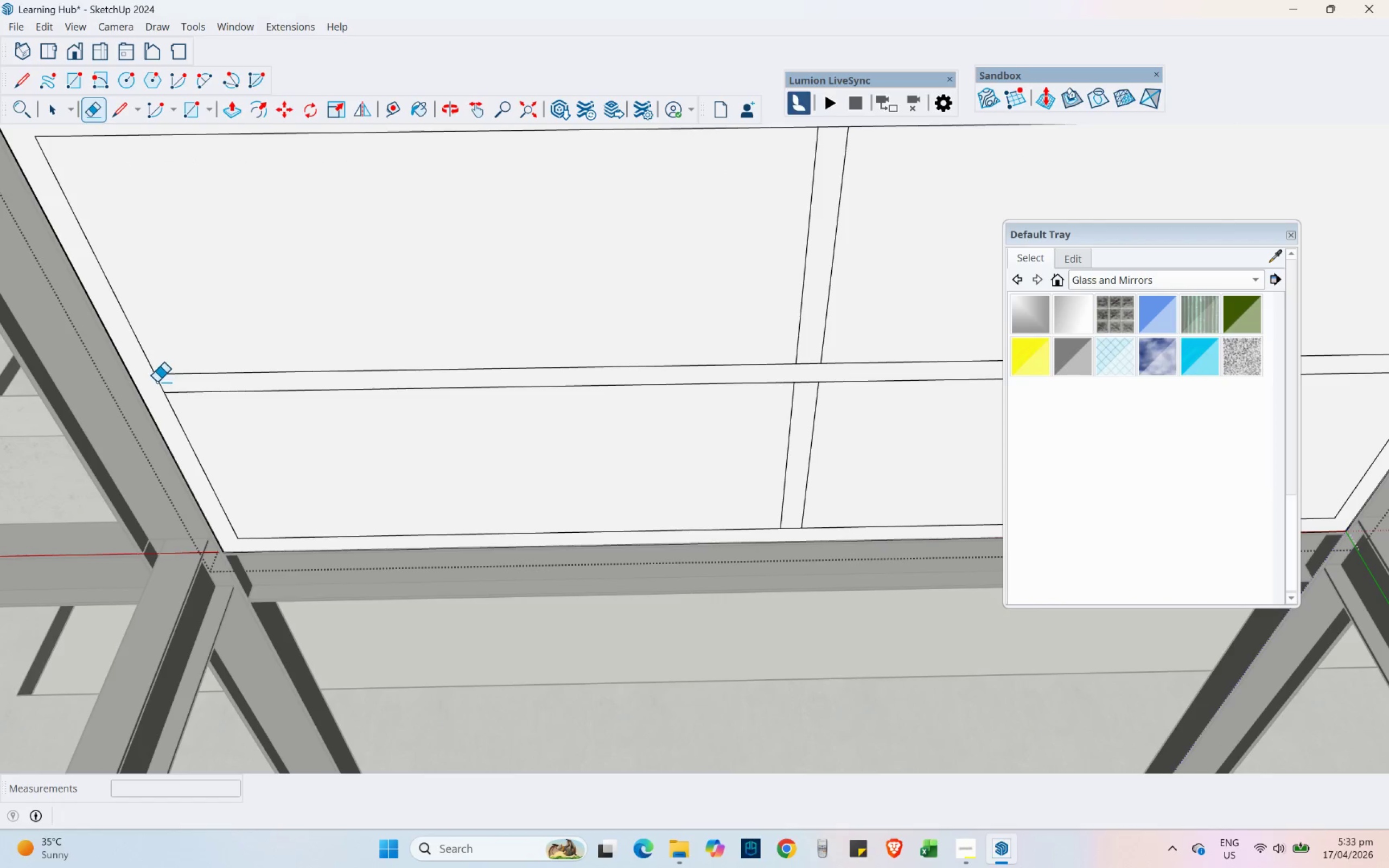 
key(Shift+ShiftLeft)
 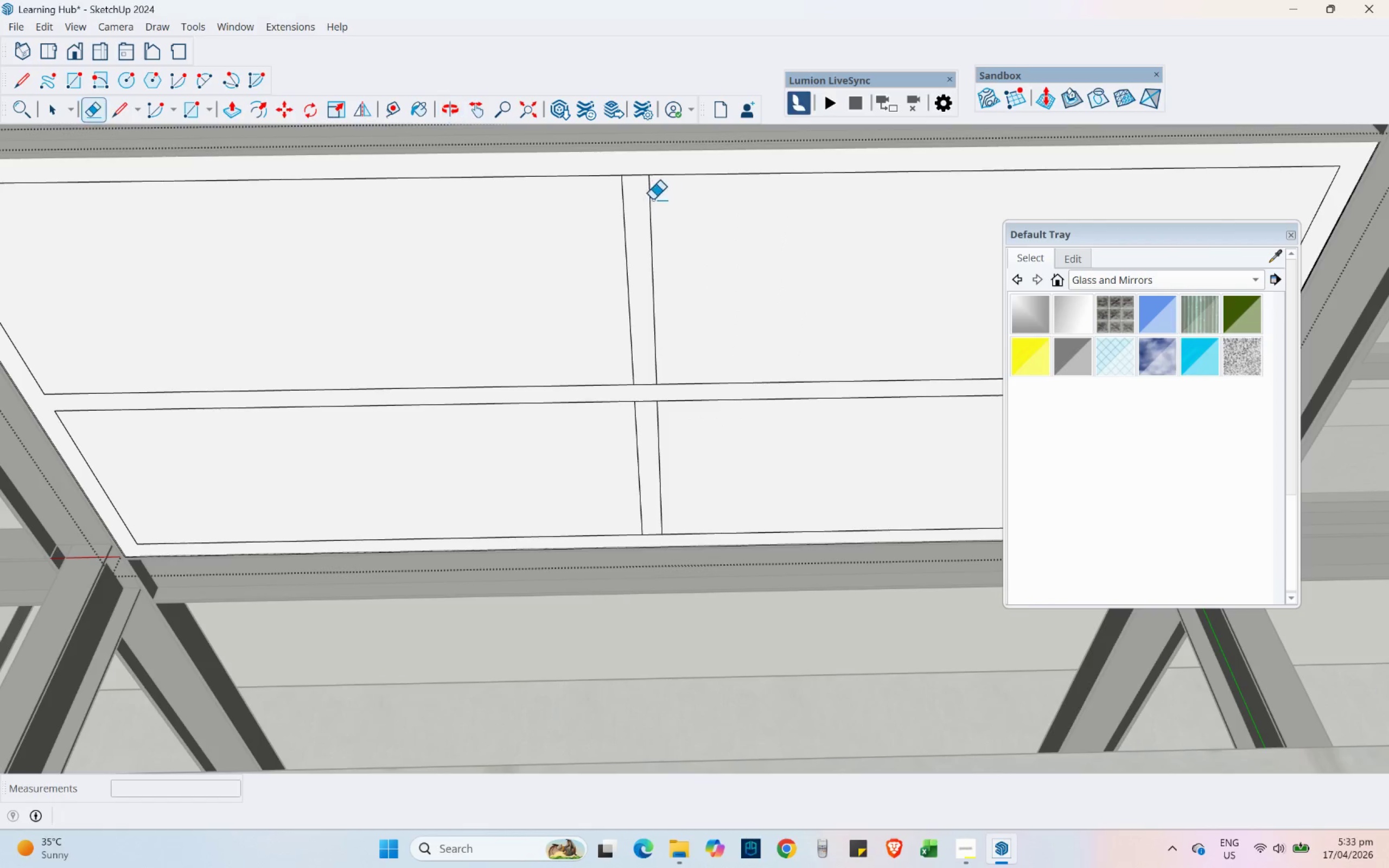 
scroll: coordinate [247, 360], scroll_direction: down, amount: 1.0
 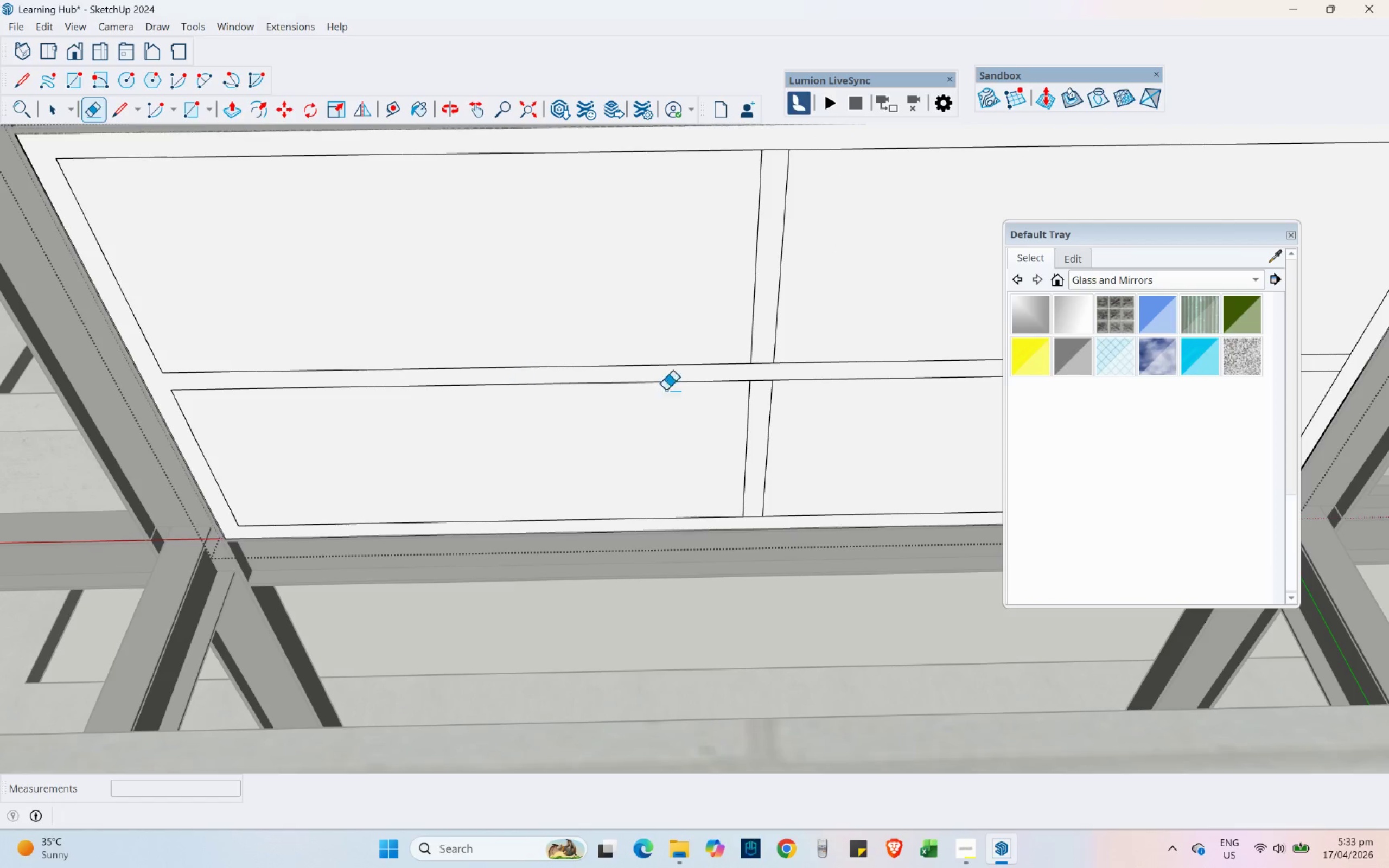 
left_click_drag(start_coordinate=[636, 178], to_coordinate=[635, 175])
 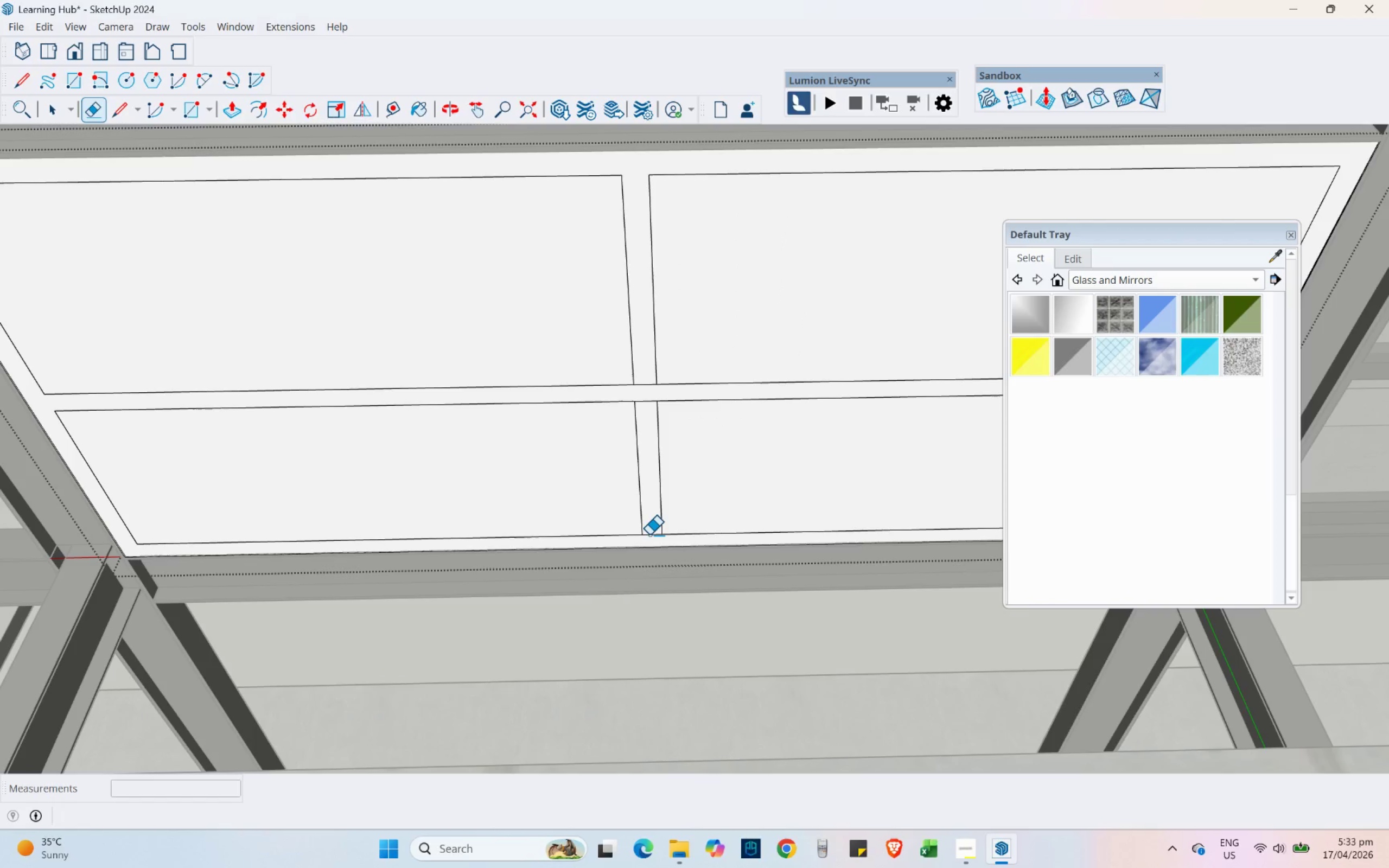 
left_click_drag(start_coordinate=[649, 535], to_coordinate=[653, 545])
 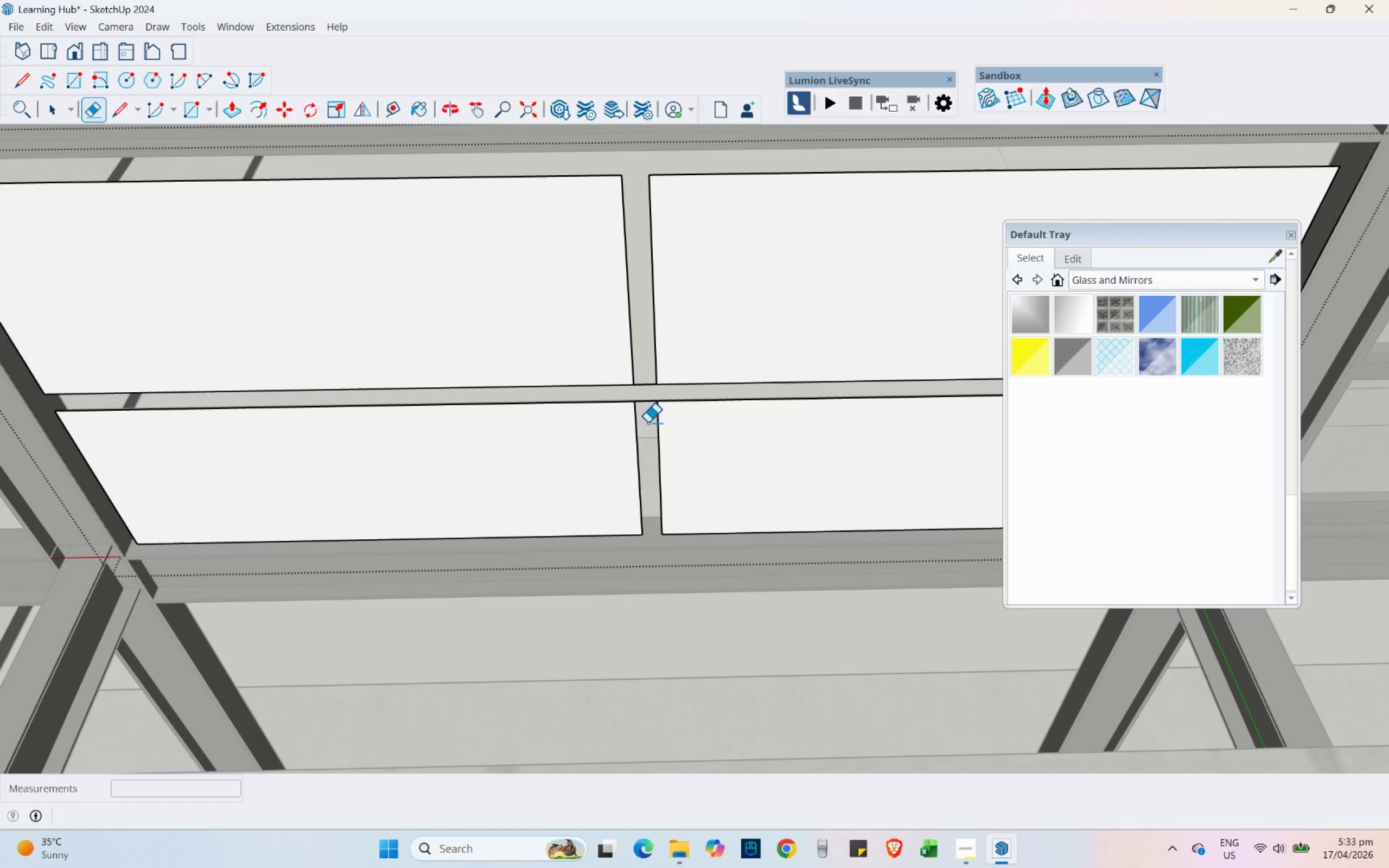 
key(Control+ControlLeft)
 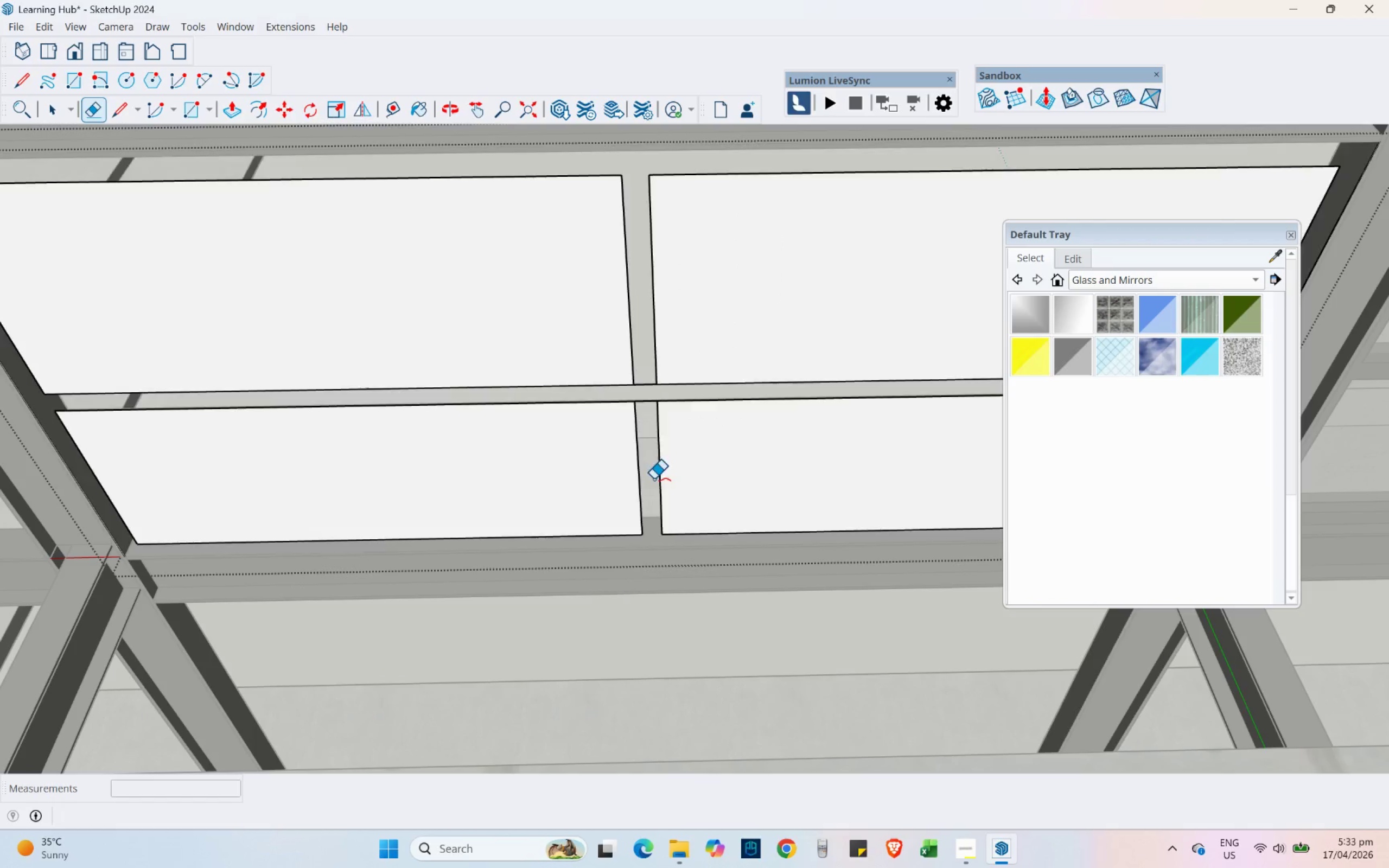 
key(Control+Z)
 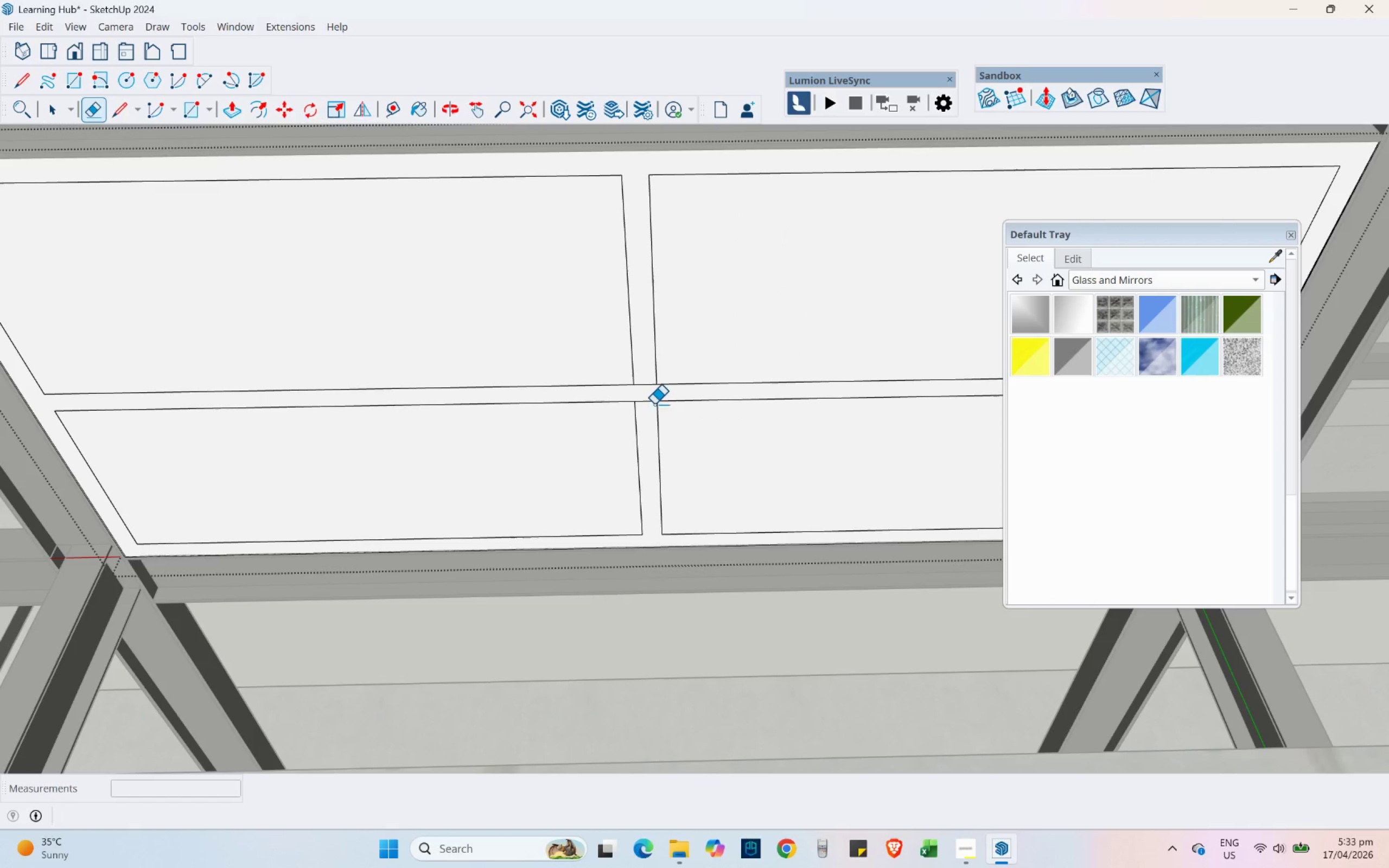 
left_click_drag(start_coordinate=[649, 403], to_coordinate=[640, 373])
 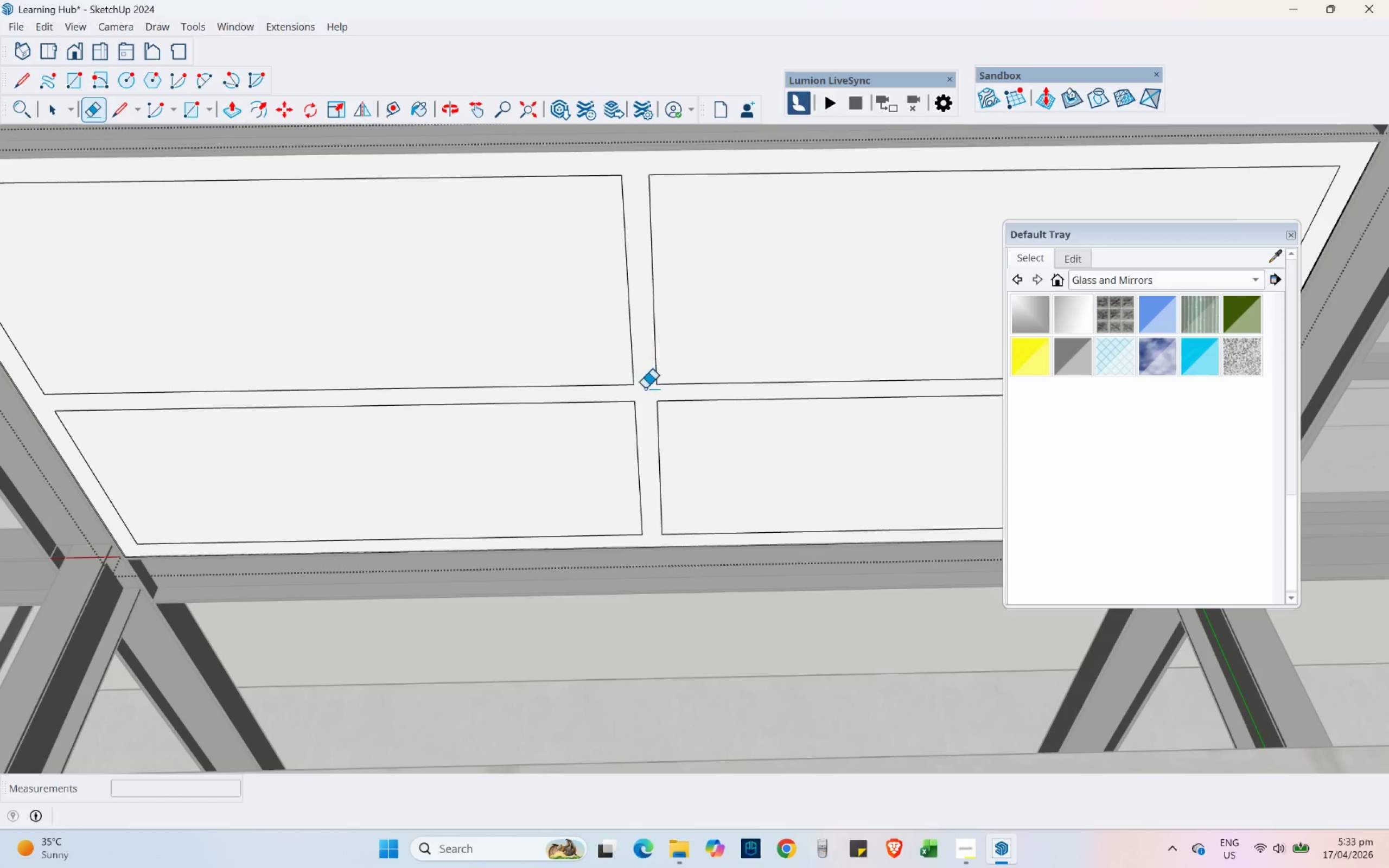 
hold_key(key=ShiftLeft, duration=0.39)
 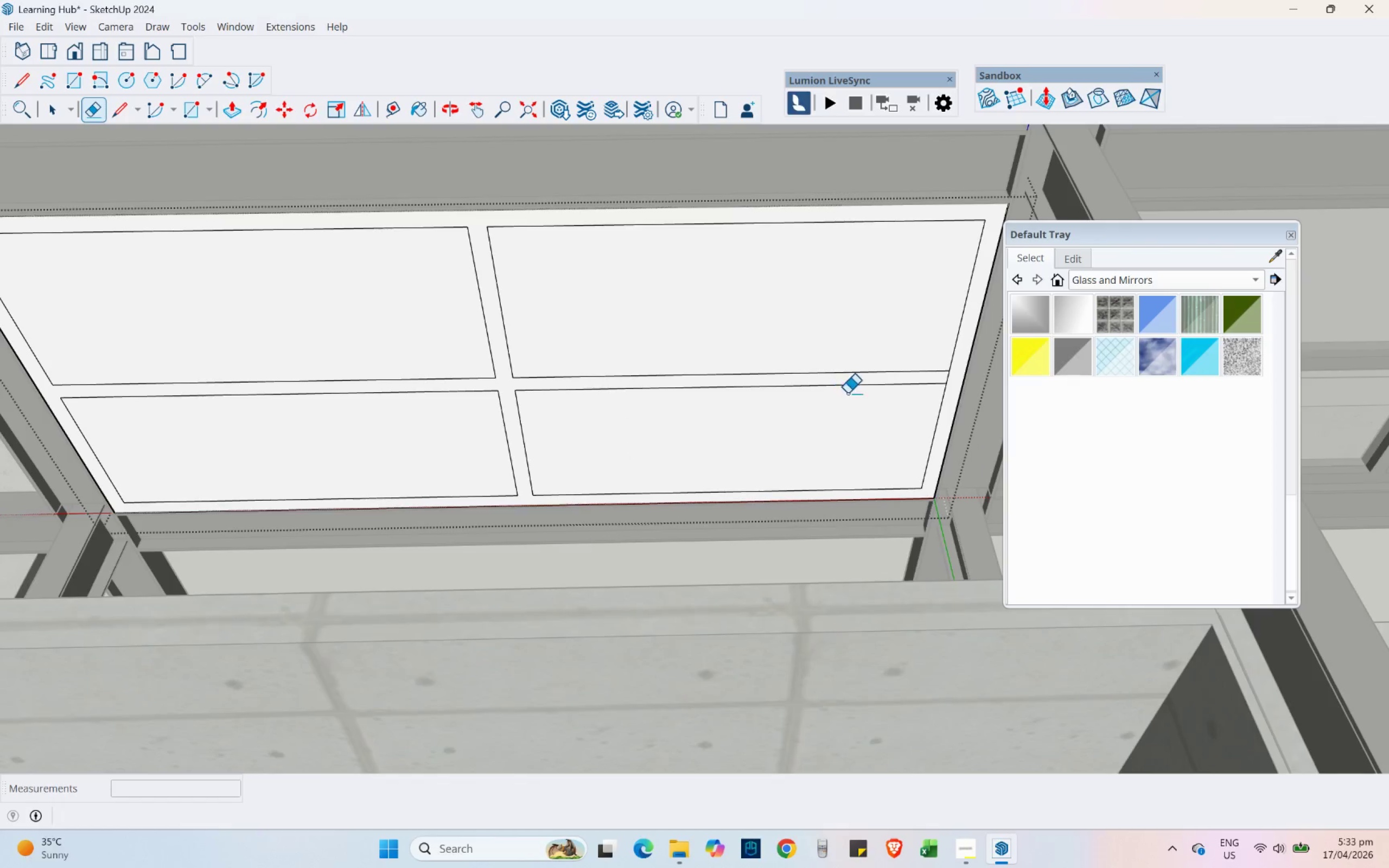 
scroll: coordinate [438, 424], scroll_direction: down, amount: 3.0
 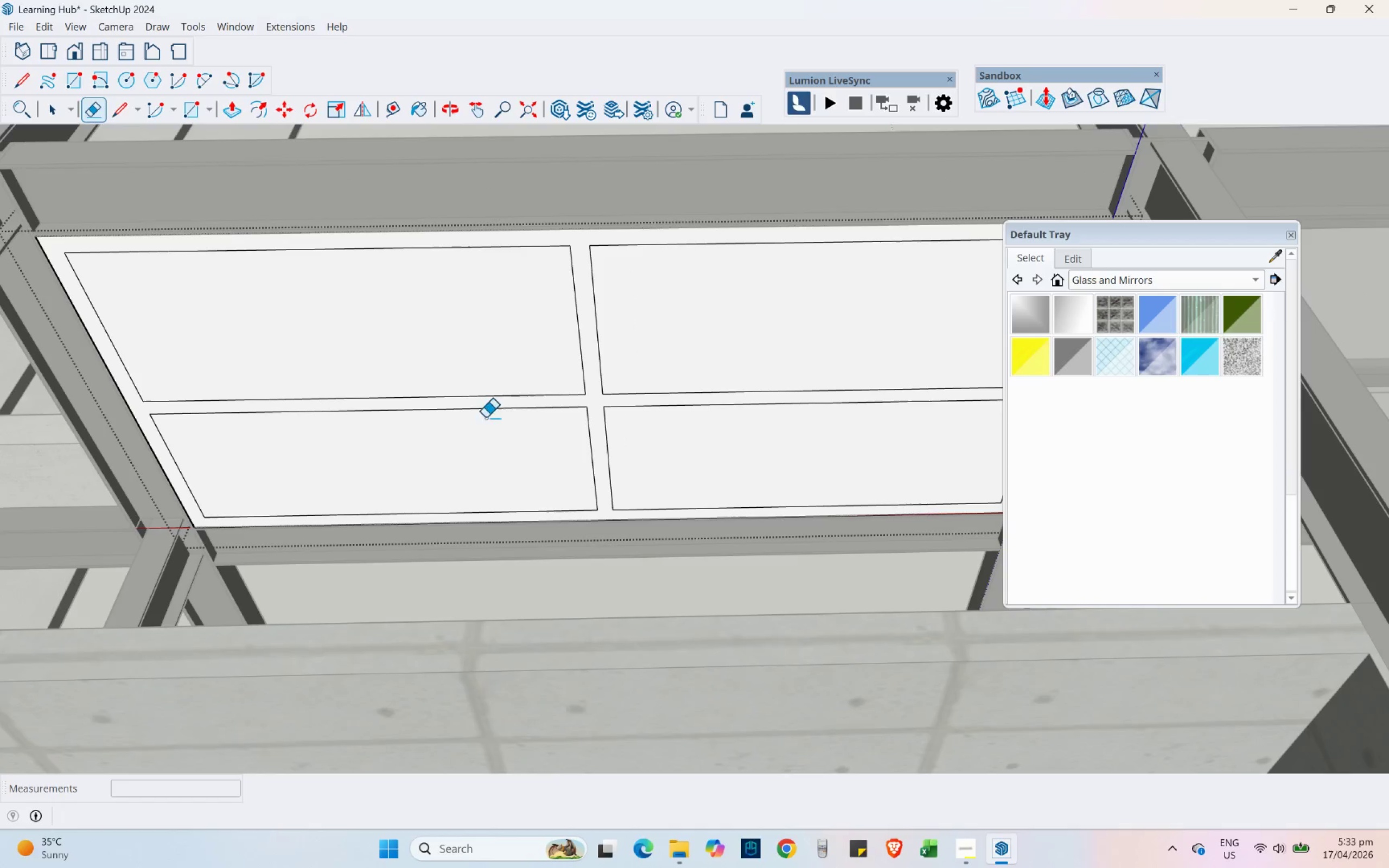 
scroll: coordinate [940, 387], scroll_direction: up, amount: 3.0
 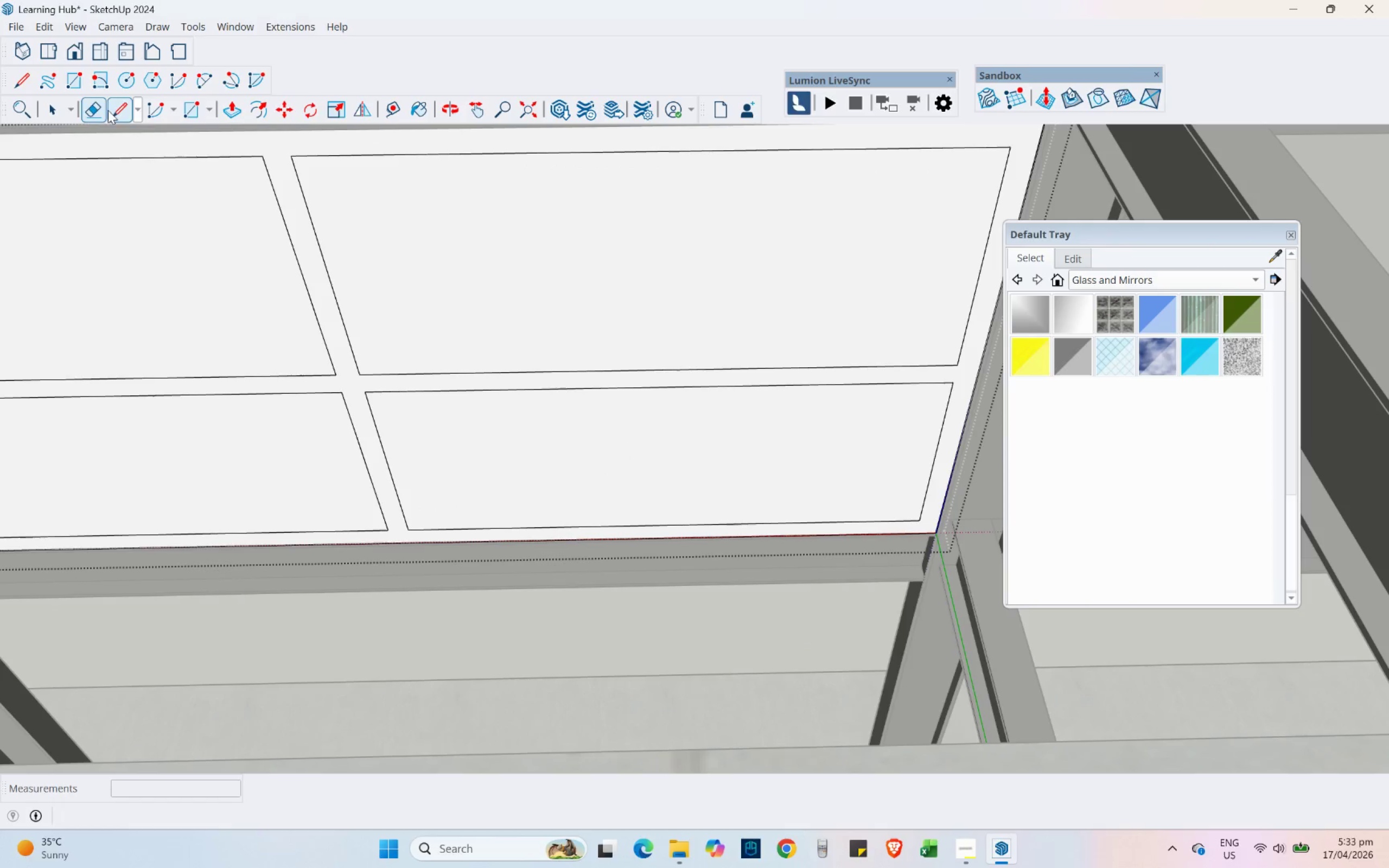 
double_click([163, 272])
 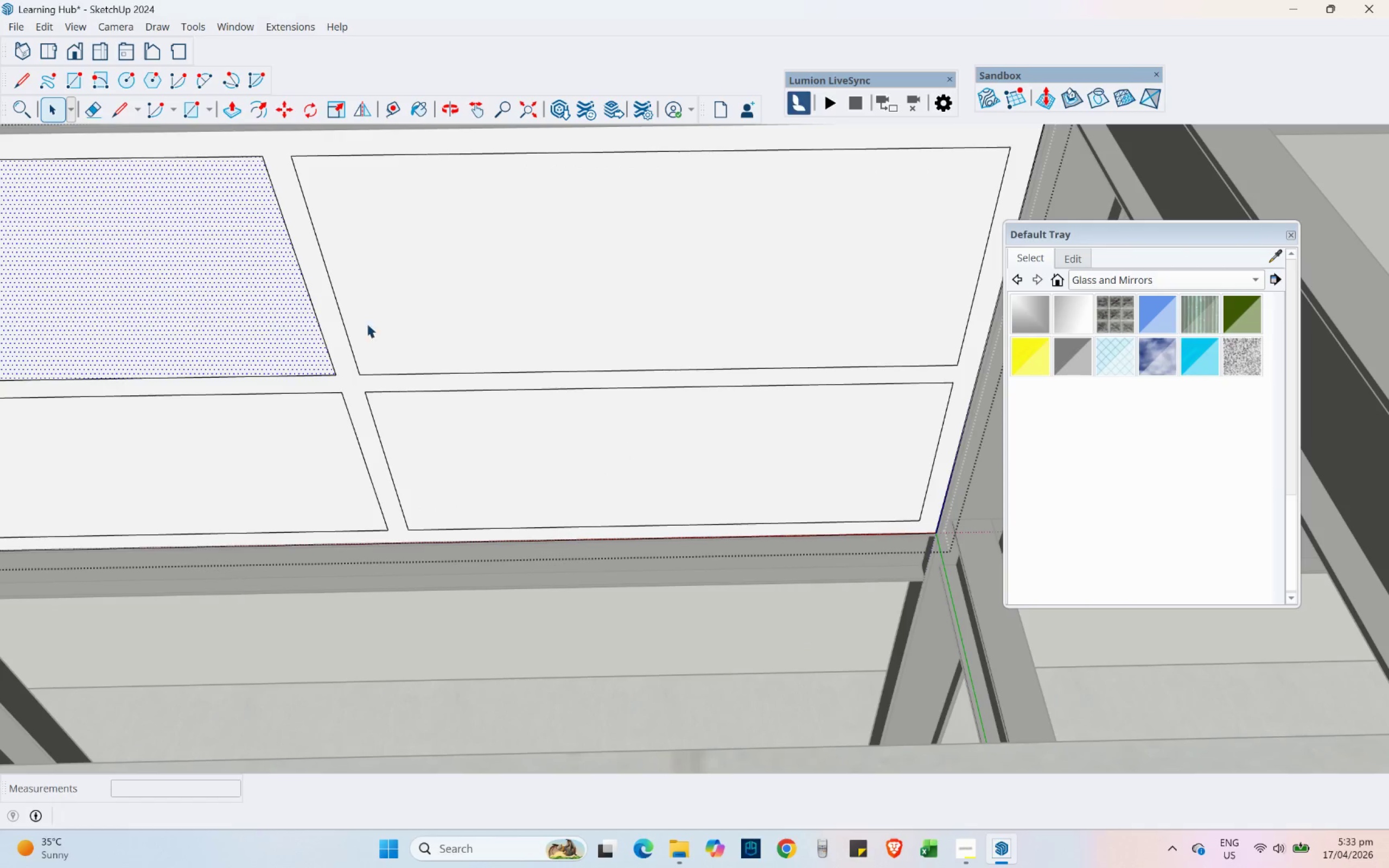 
scroll: coordinate [538, 362], scroll_direction: down, amount: 3.0
 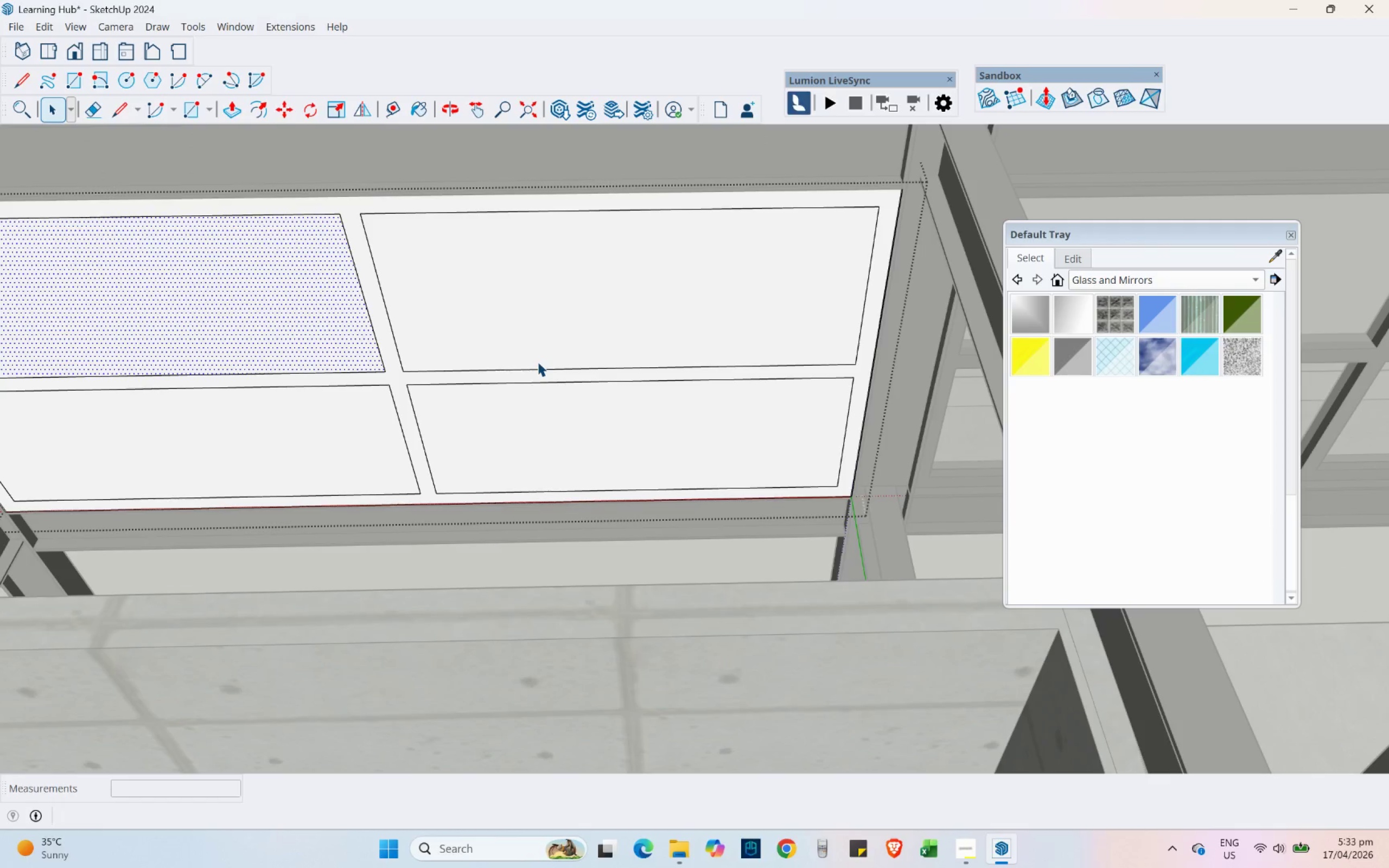 
key(Delete)
 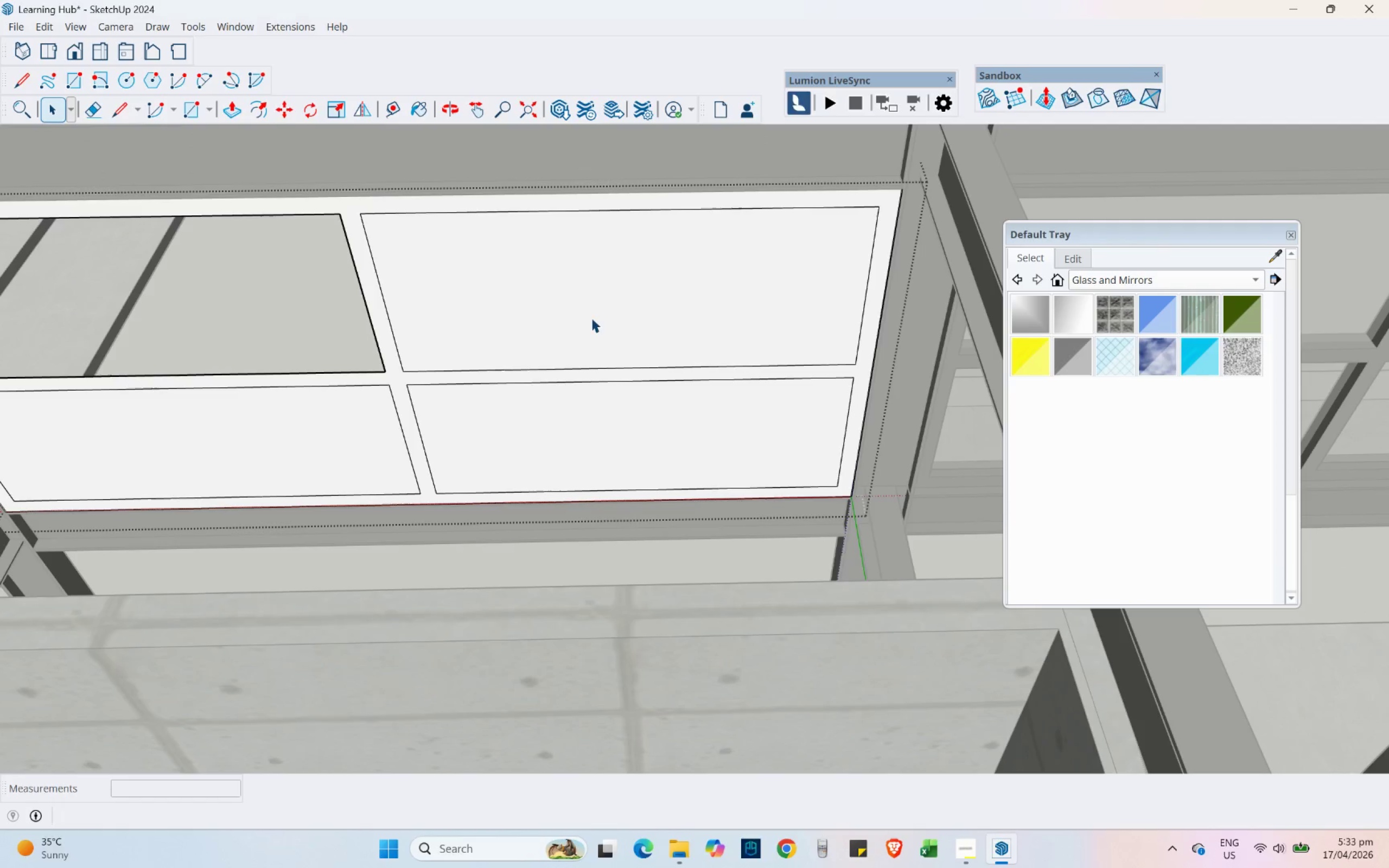 
key(Delete)
 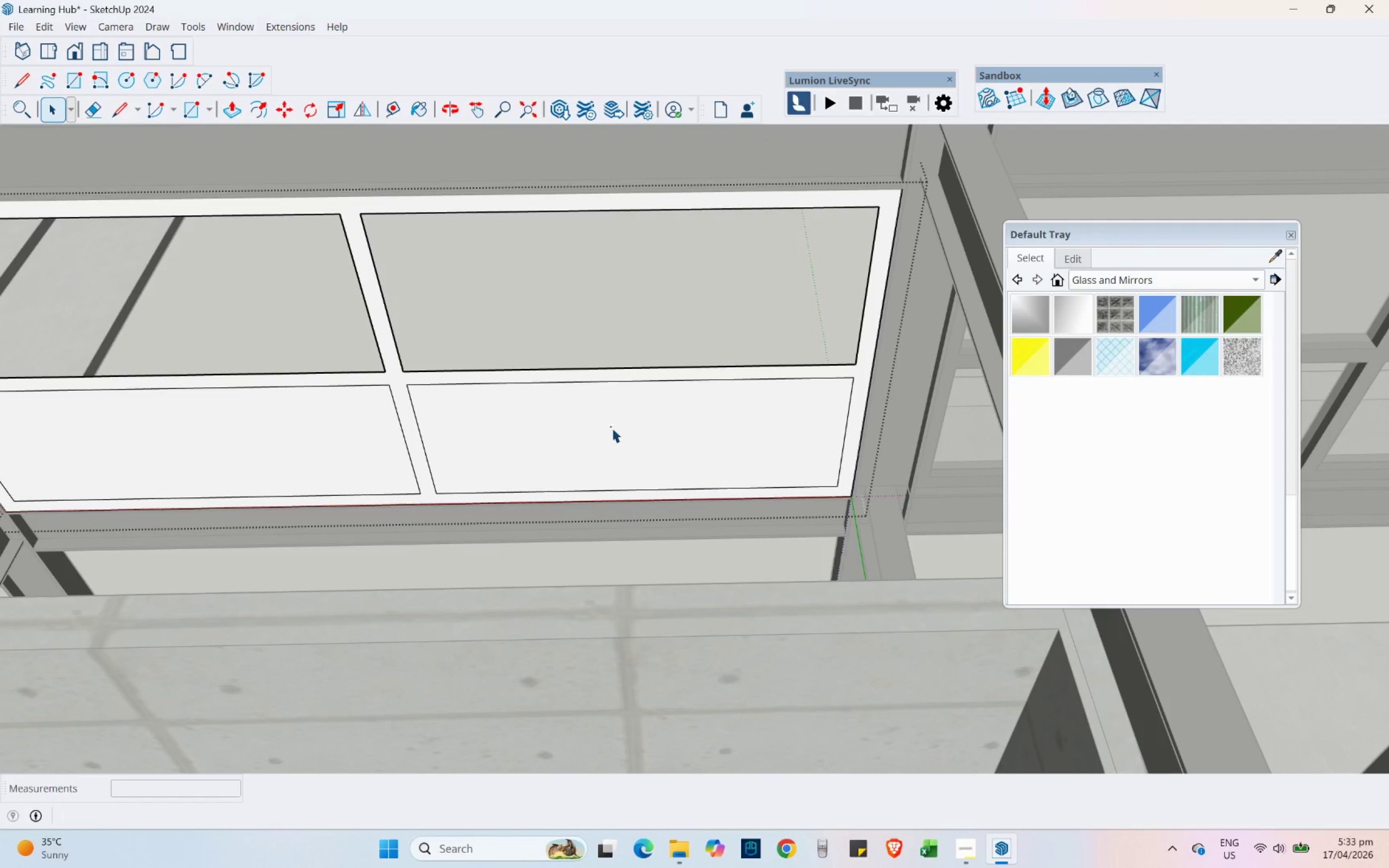 
key(Delete)
 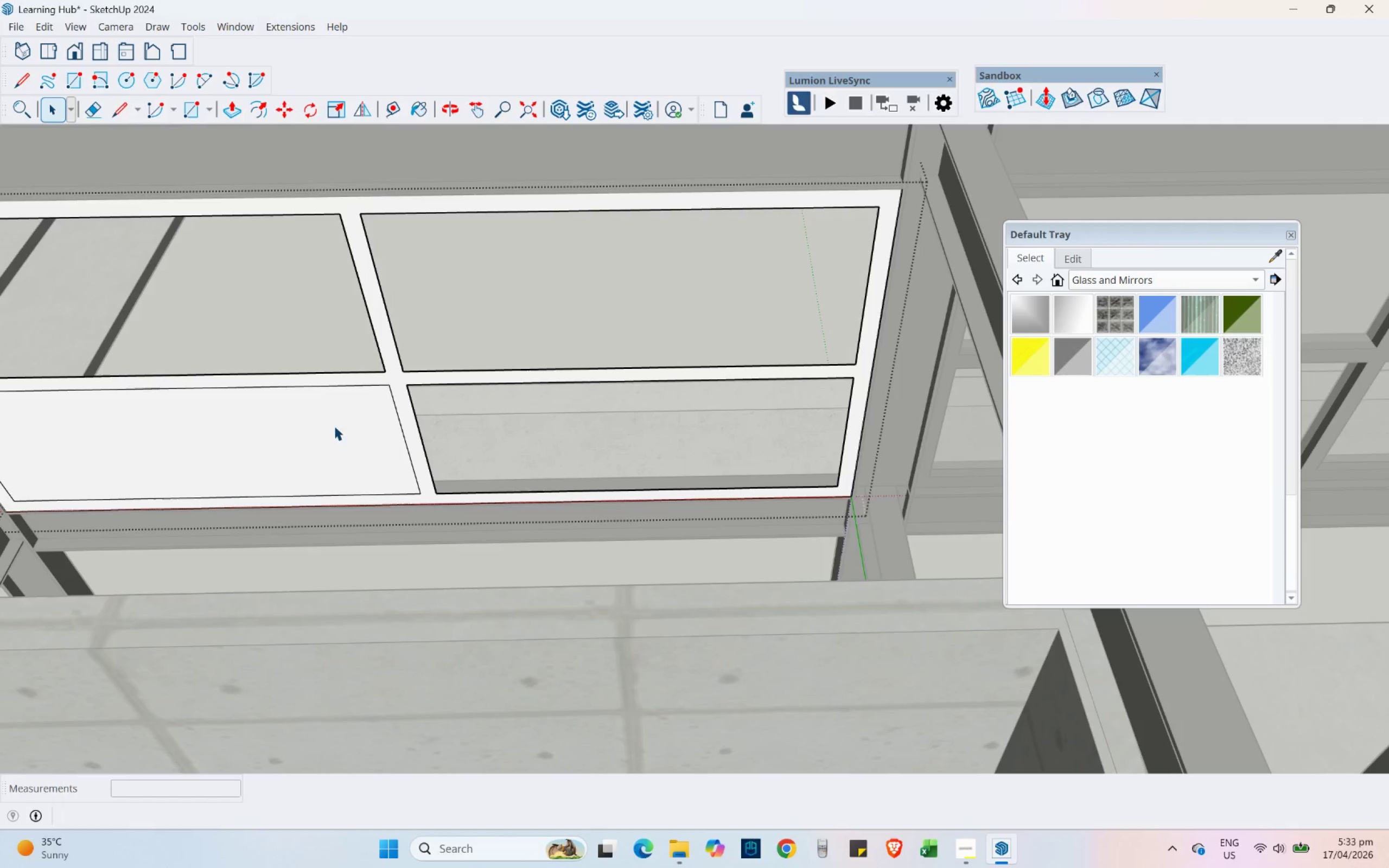 
triple_click([328, 426])
 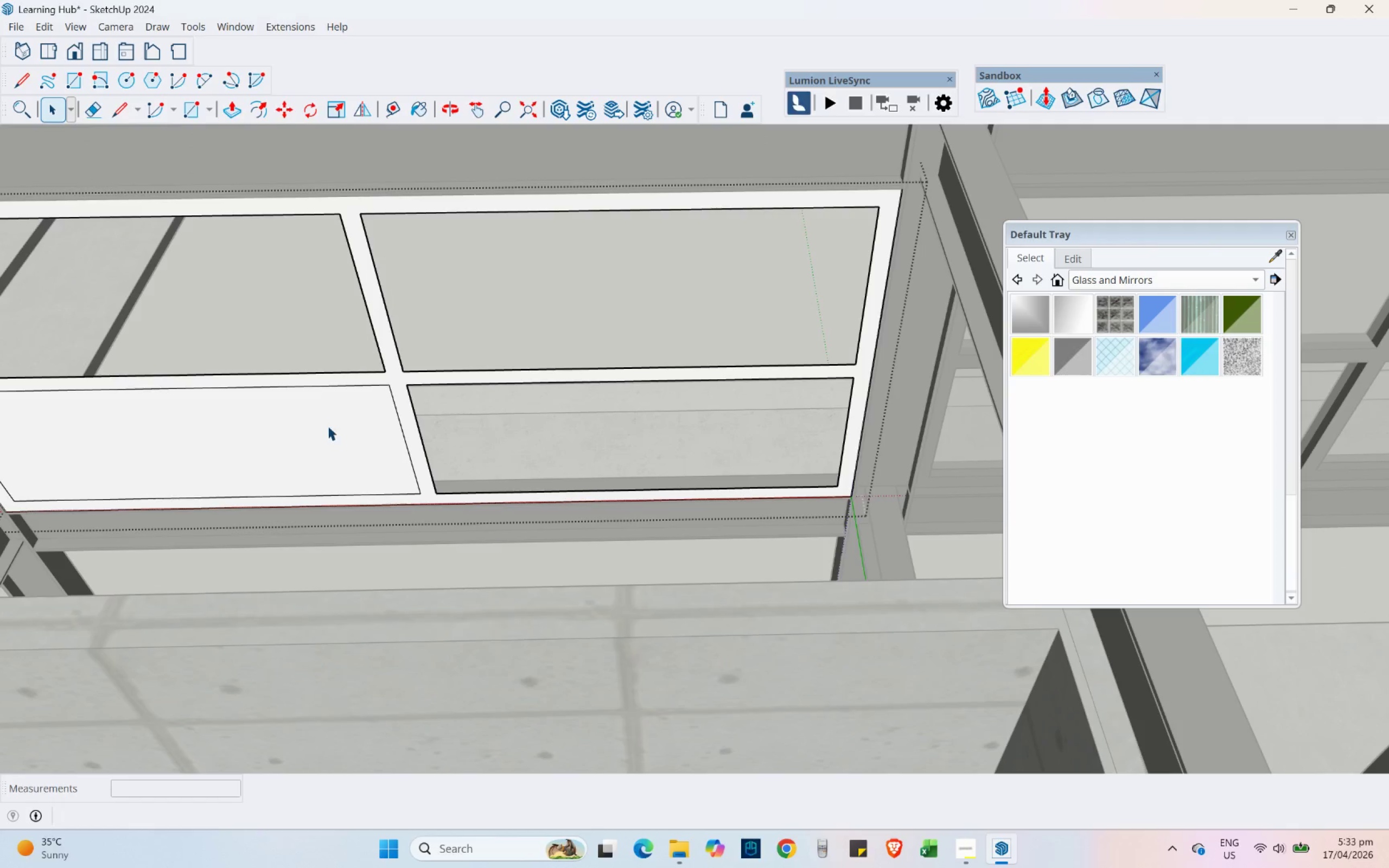 
key(Delete)
 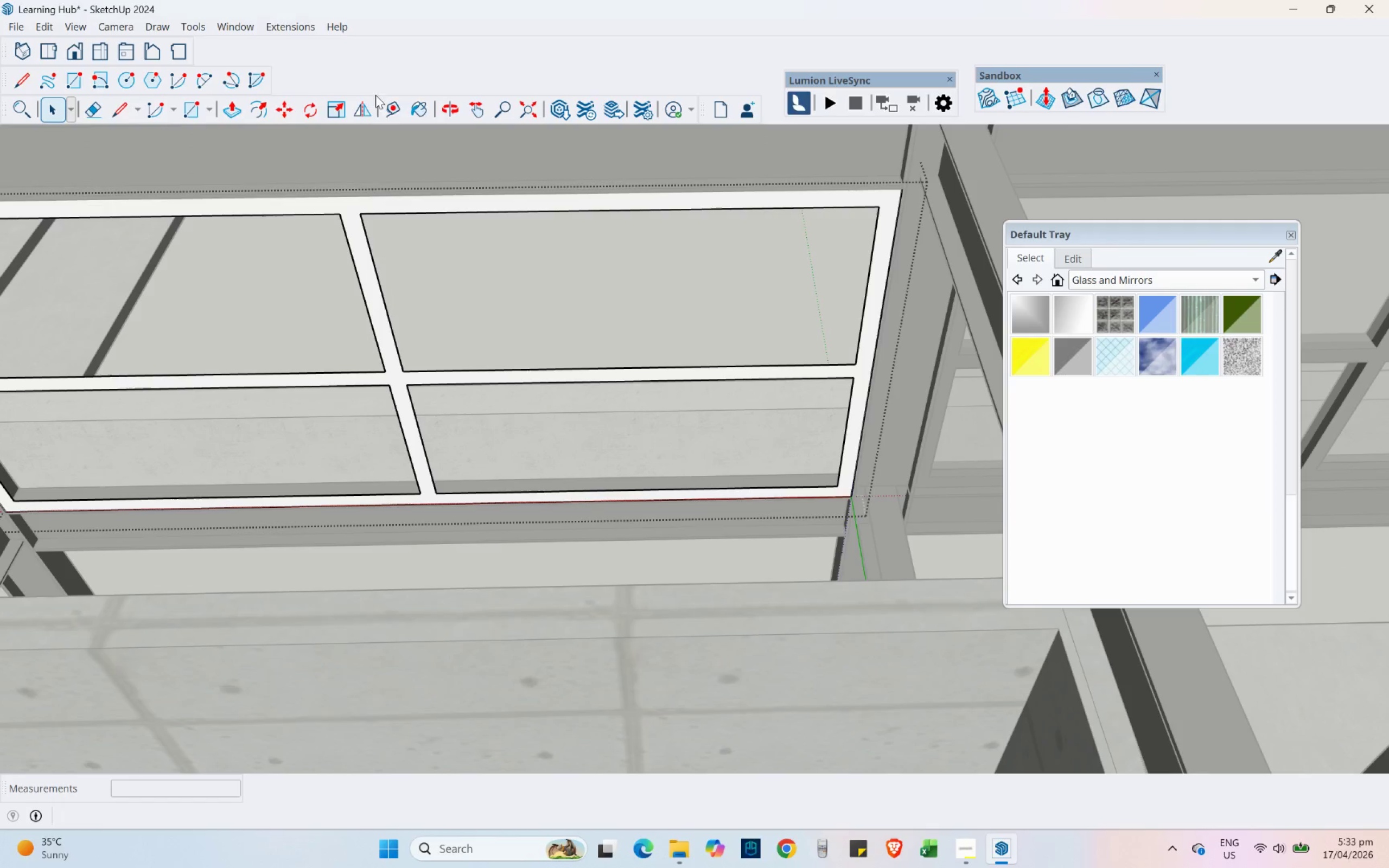 
left_click([415, 106])
 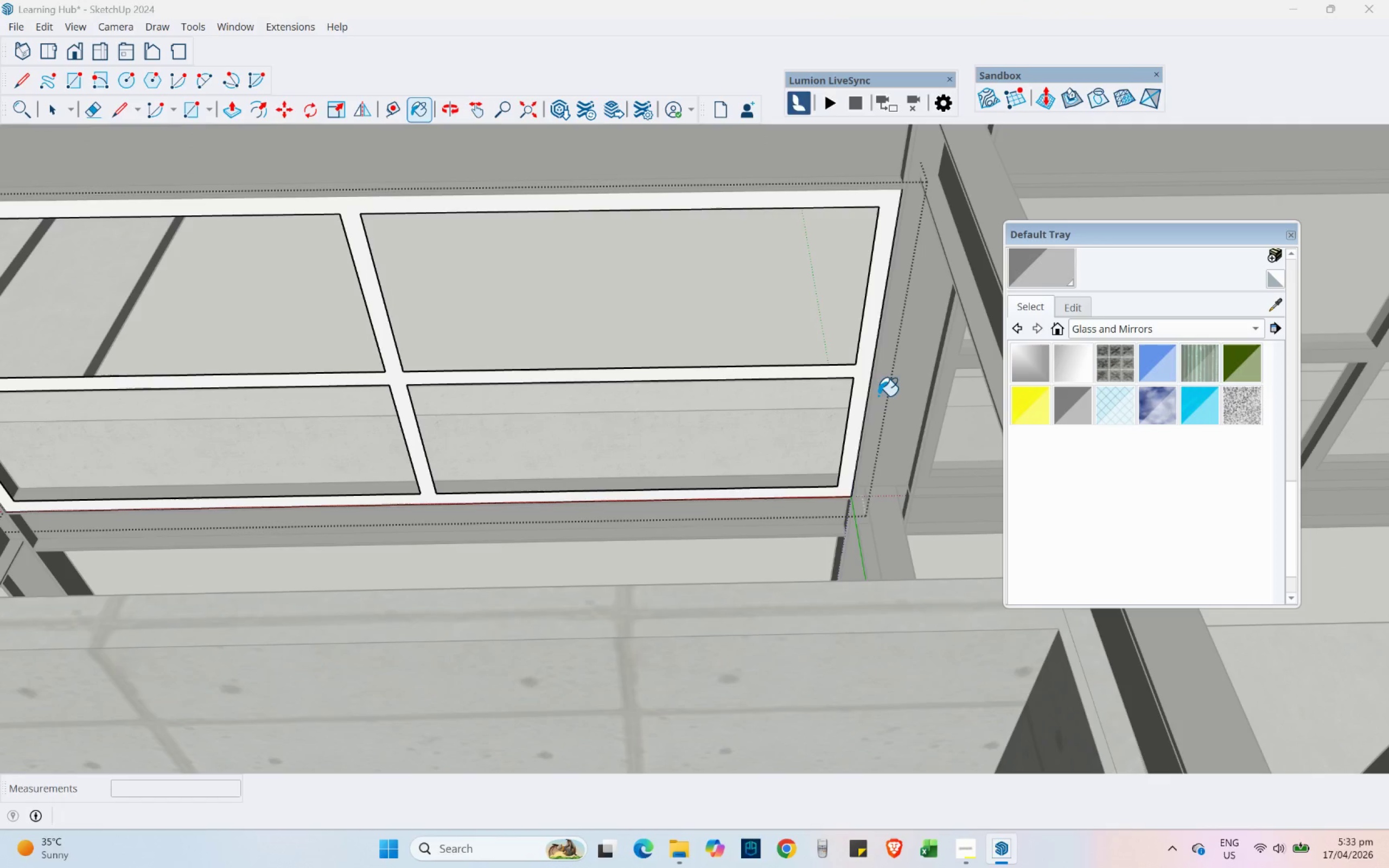 
key(Alt+AltLeft)
 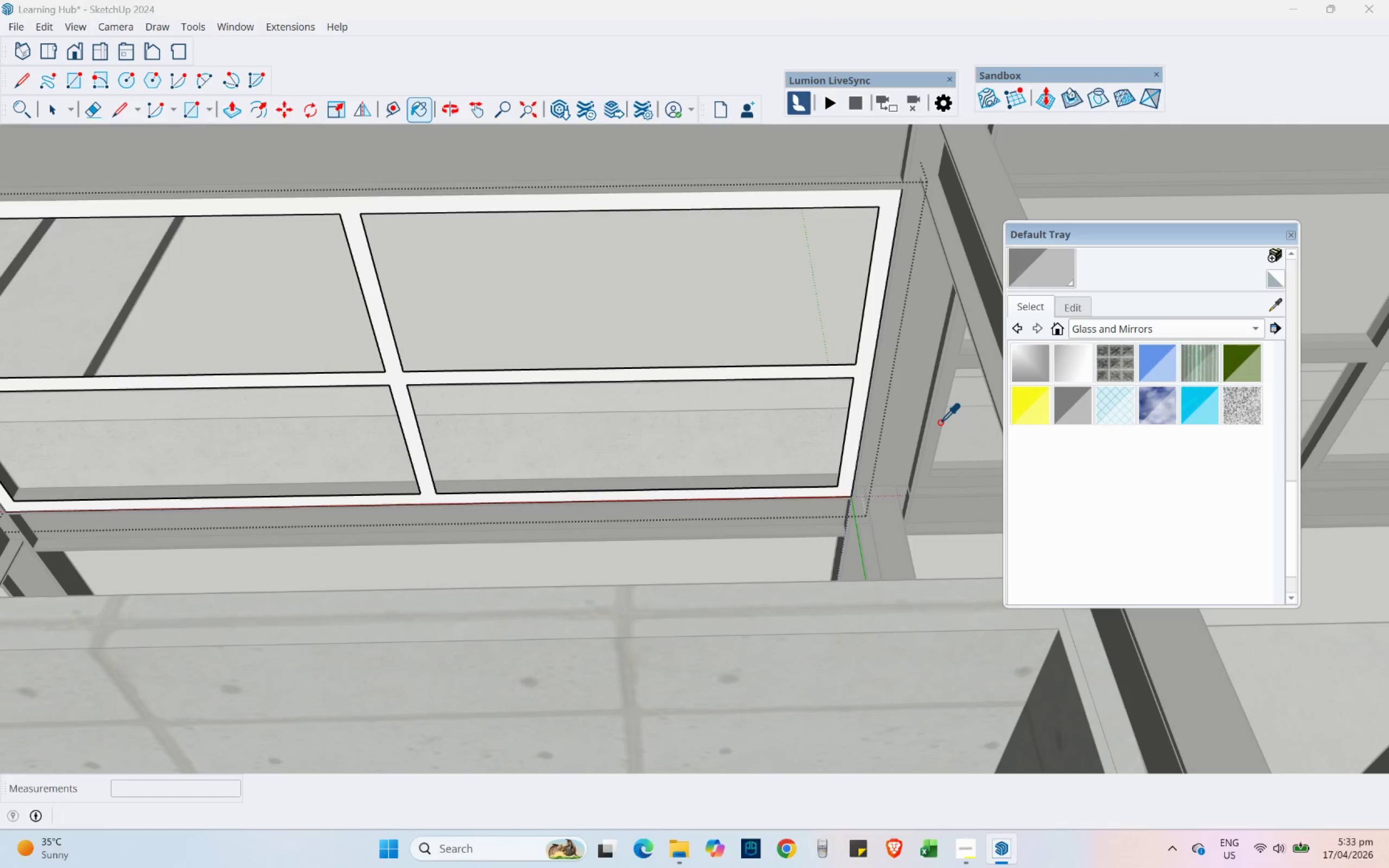 
left_click([940, 423])
 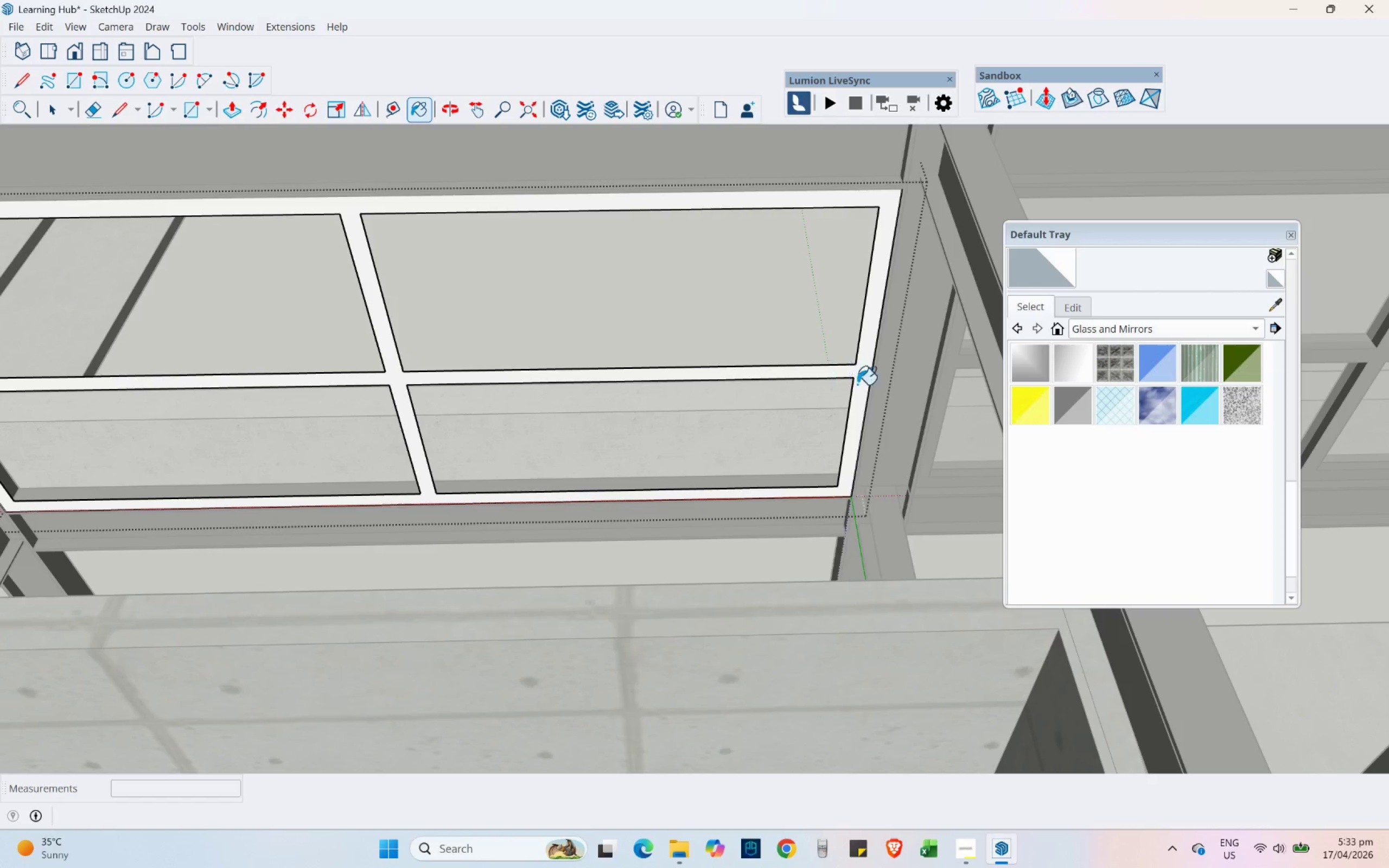 
hold_key(key=AltLeft, duration=0.61)
left_click([892, 368])
 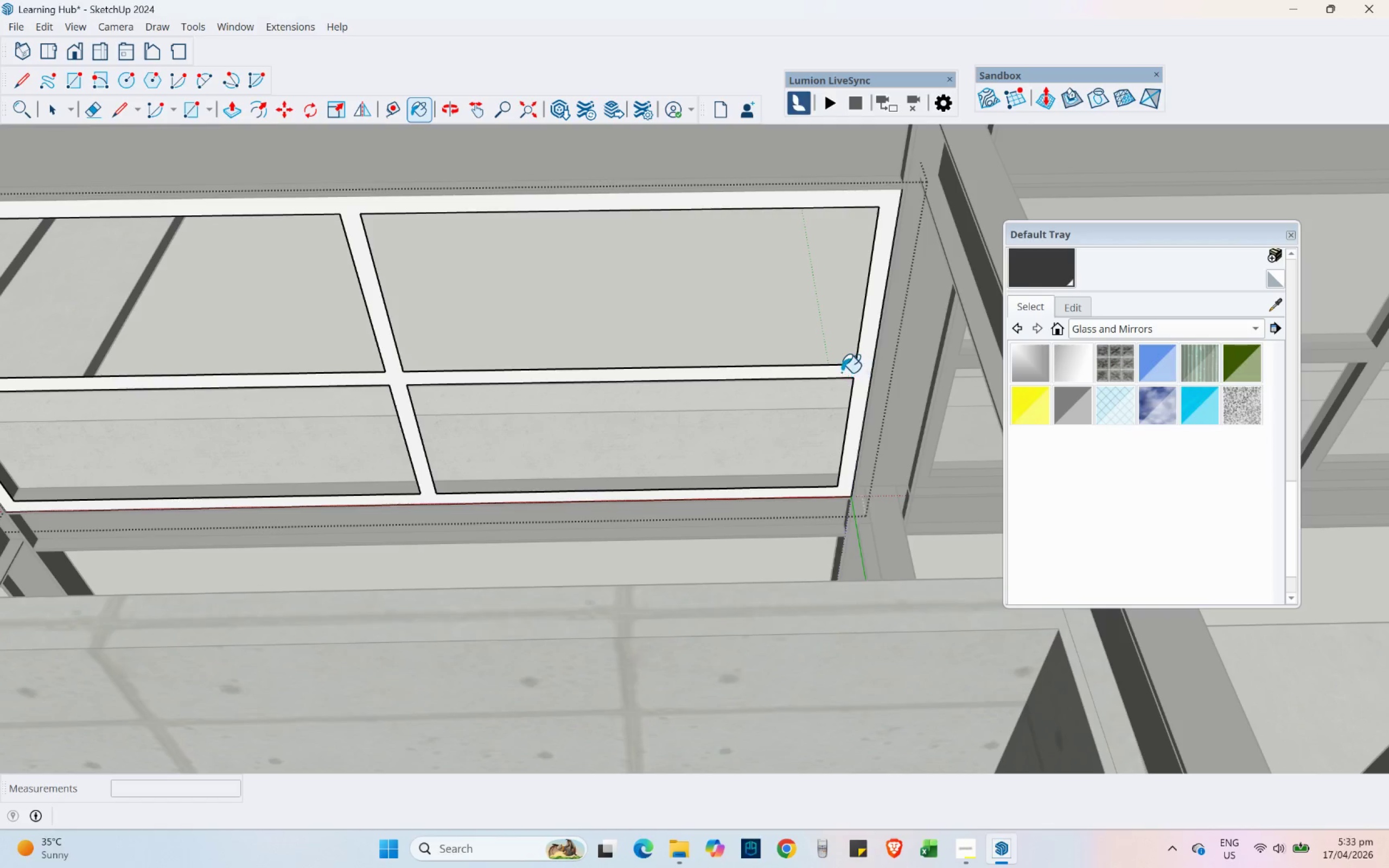 
left_click([840, 372])
 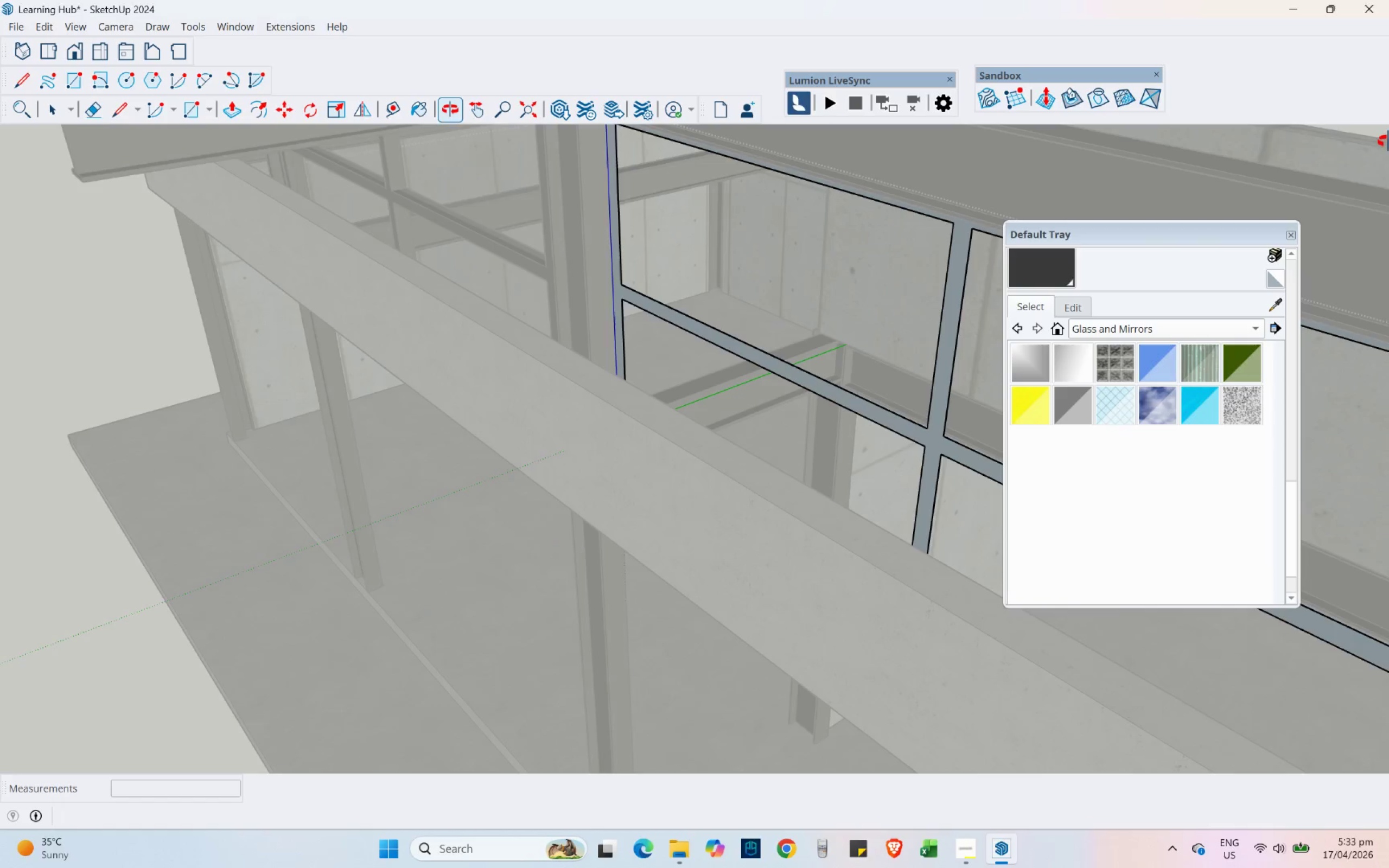 
left_click([925, 462])
 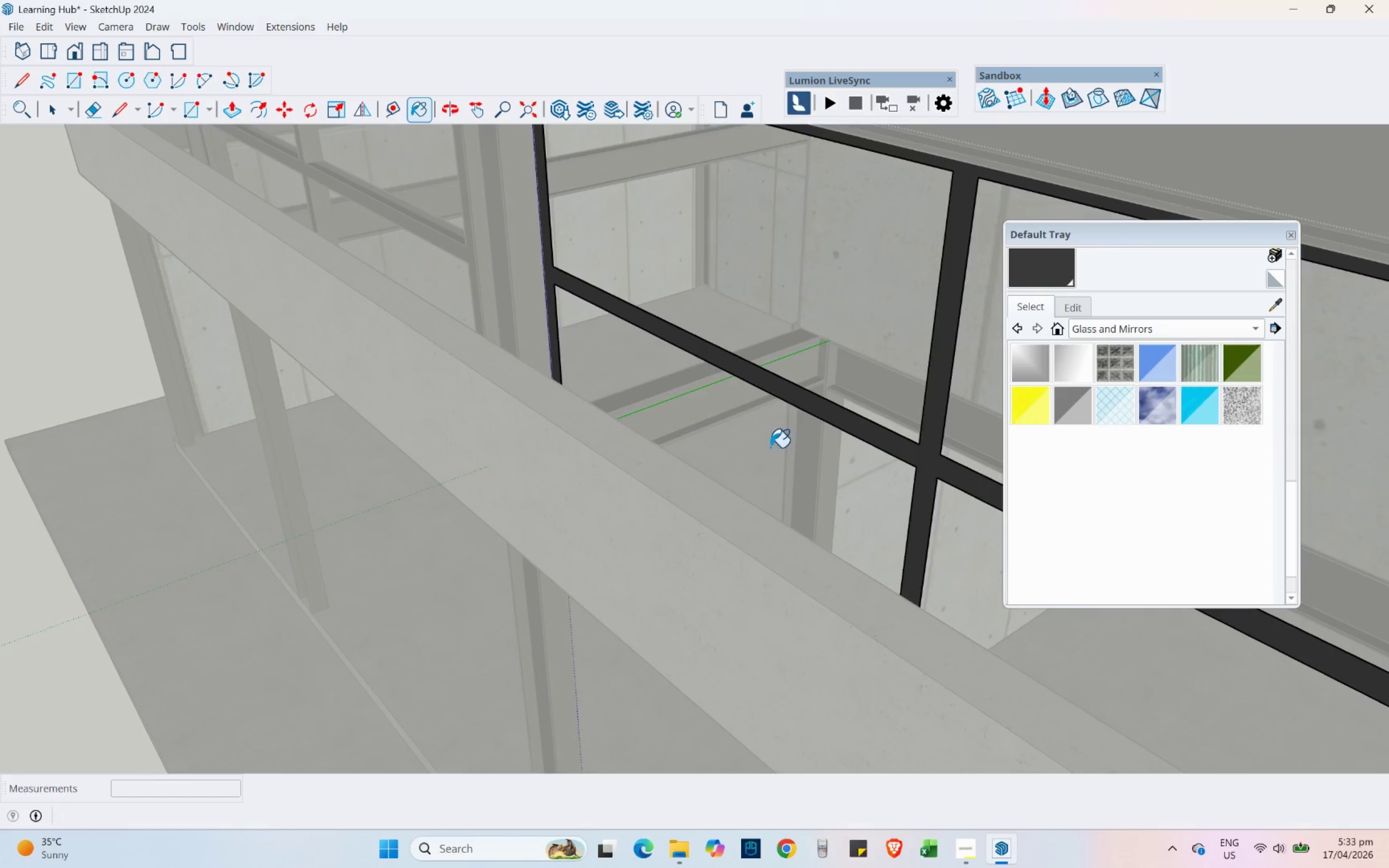 
scroll: coordinate [929, 430], scroll_direction: up, amount: 2.0
 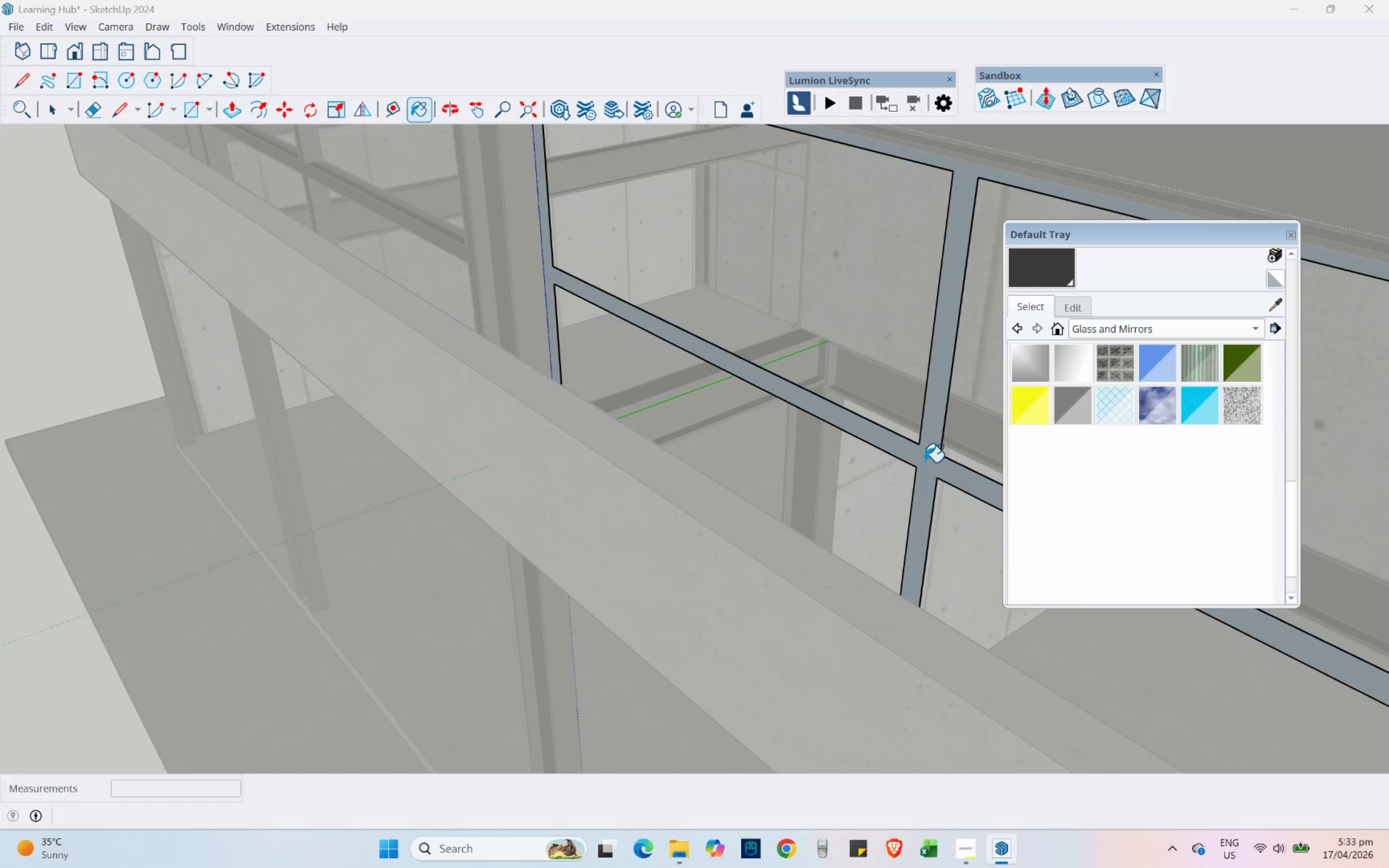 
scroll: coordinate [655, 455], scroll_direction: down, amount: 2.0
 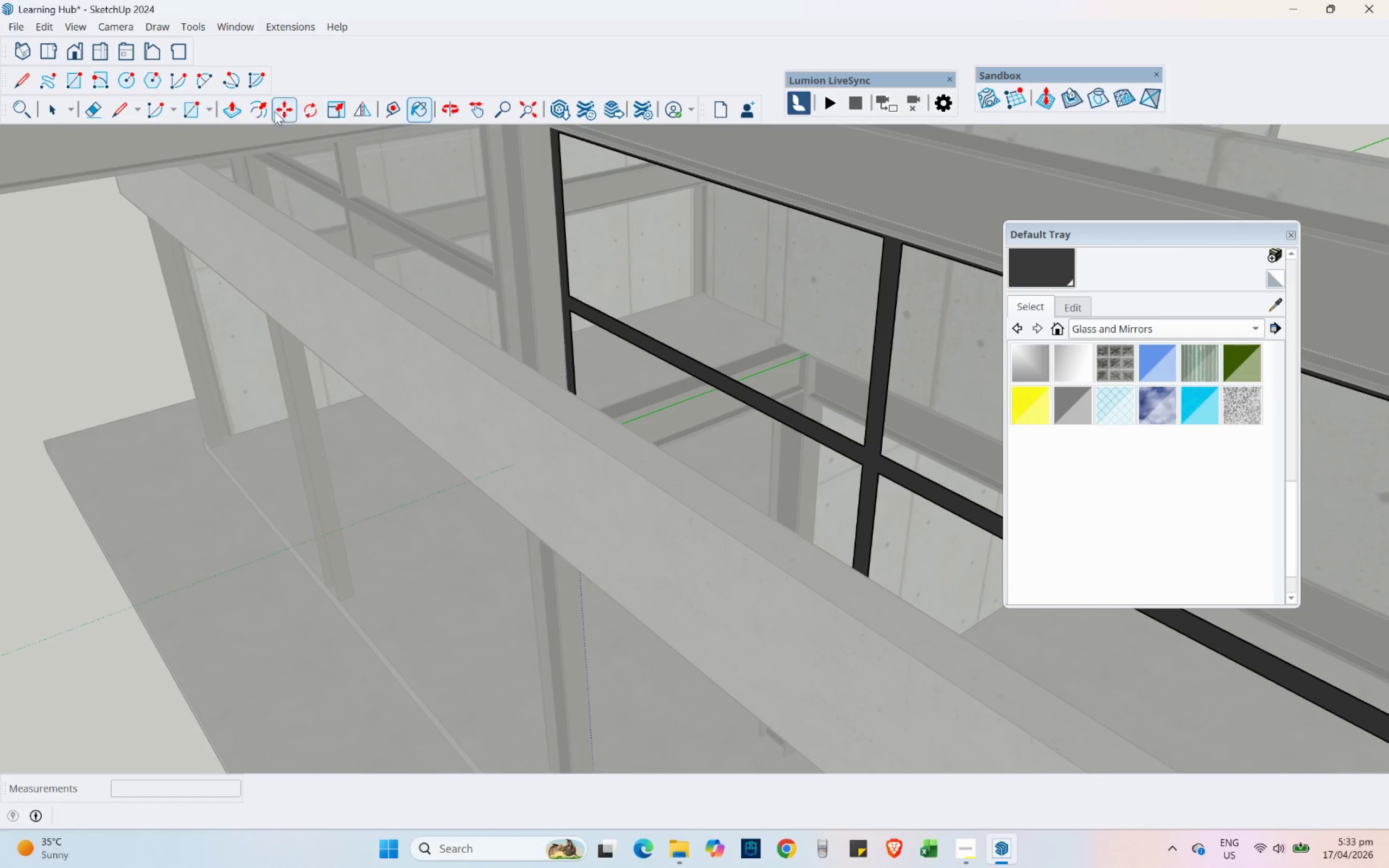 
left_click([241, 107])
 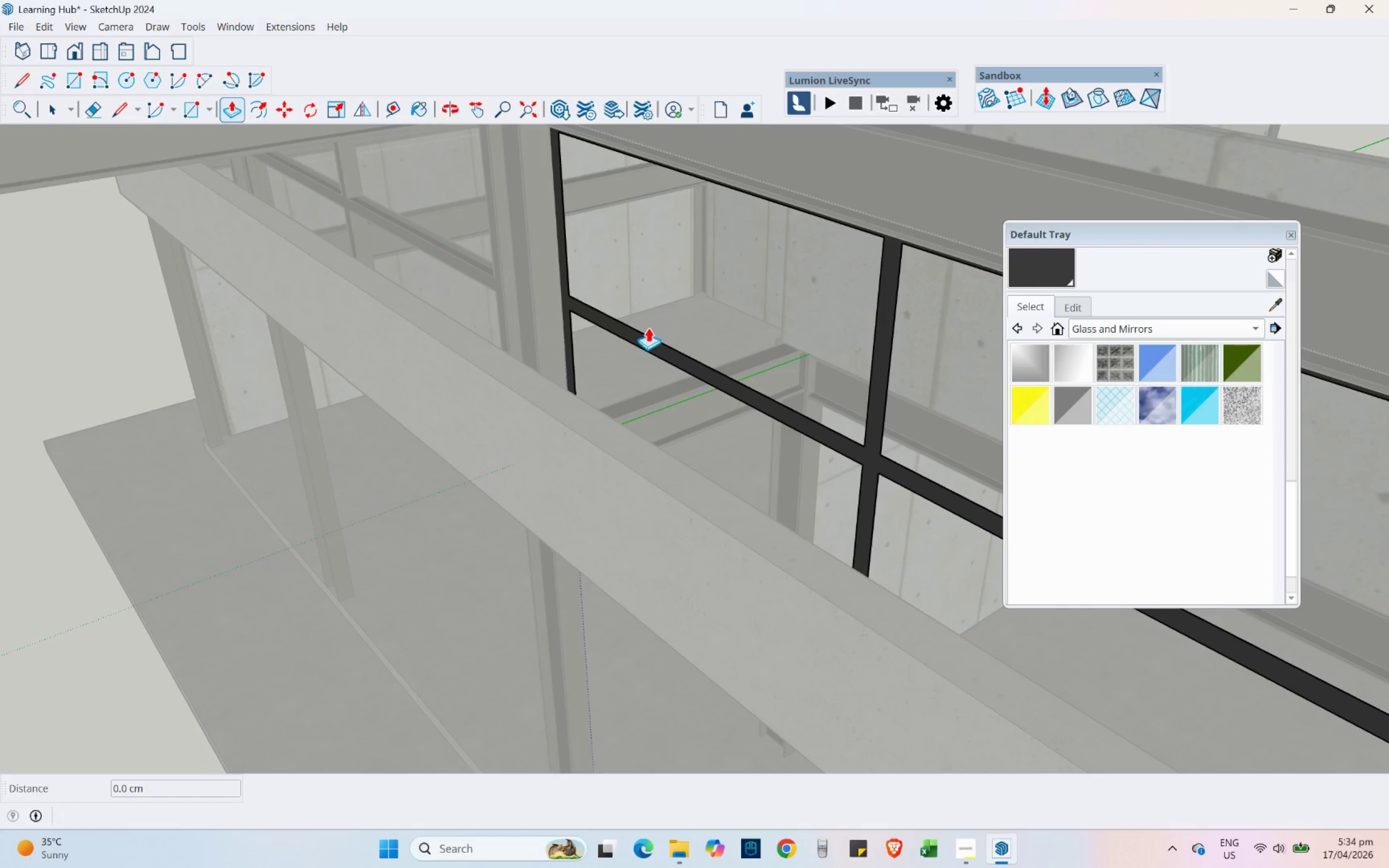 
scroll: coordinate [649, 332], scroll_direction: up, amount: 3.0
 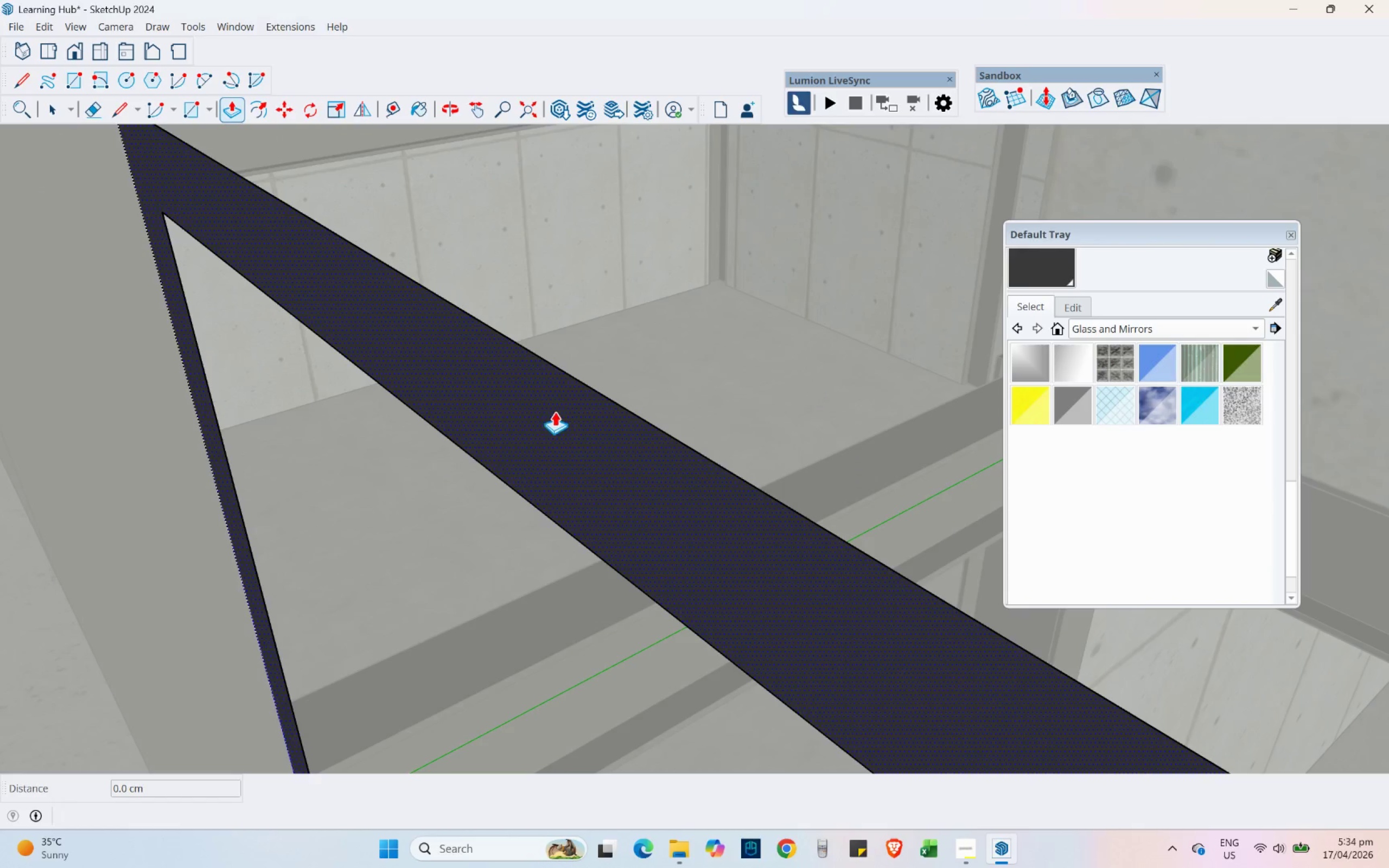 
left_click([555, 411])
 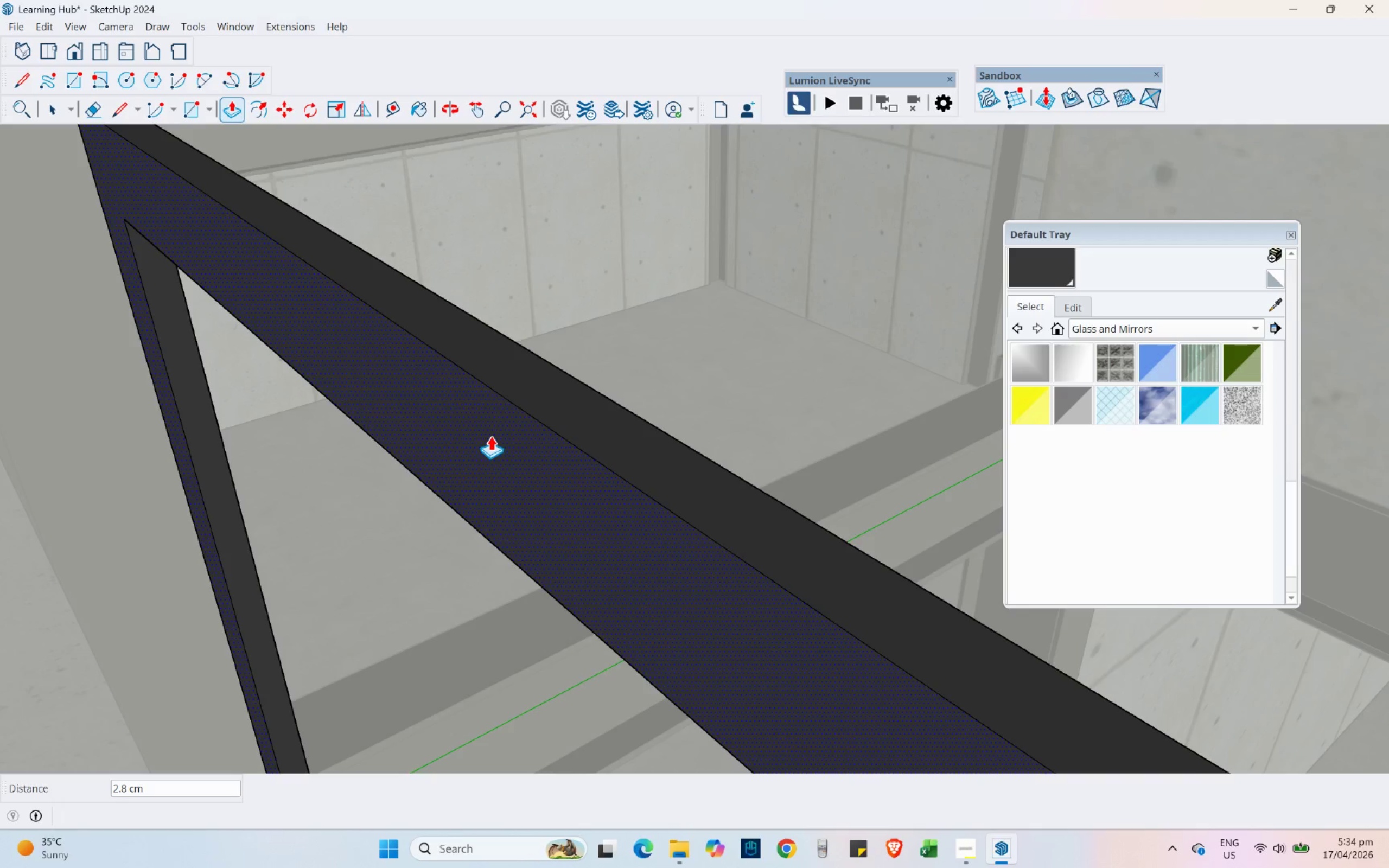 
key(Numpad7)
 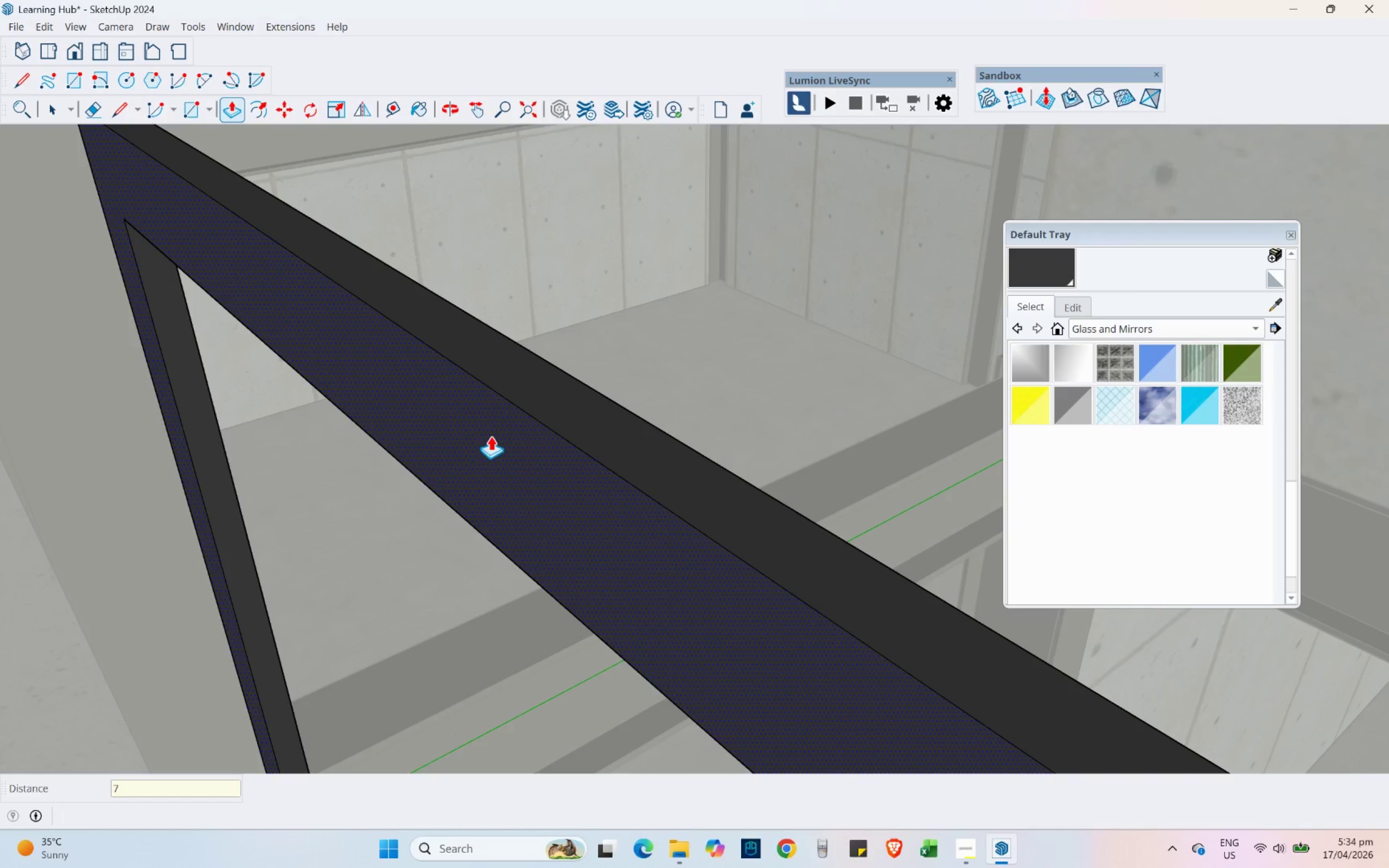 
key(NumpadDecimal)
 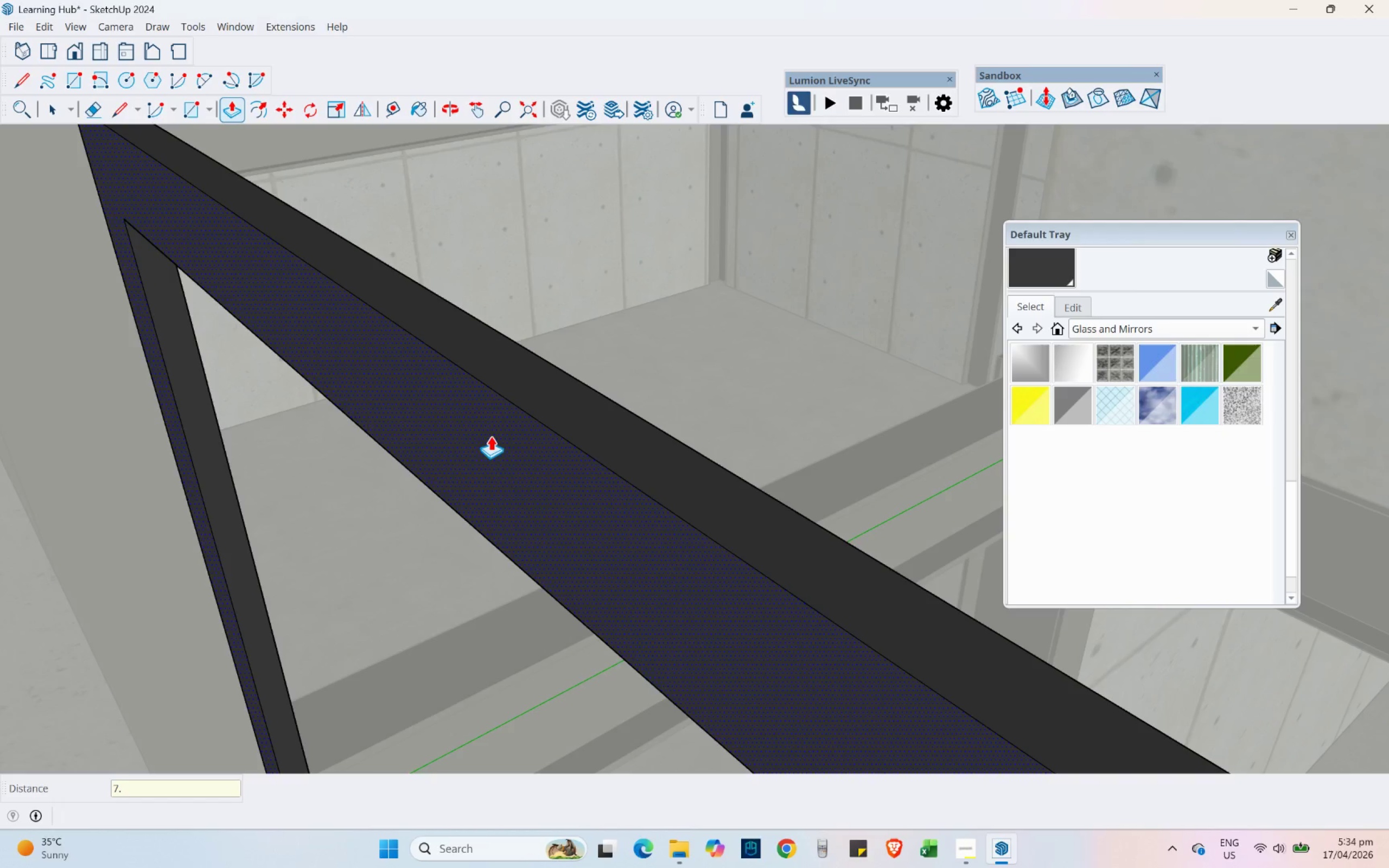 
key(Numpad5)
 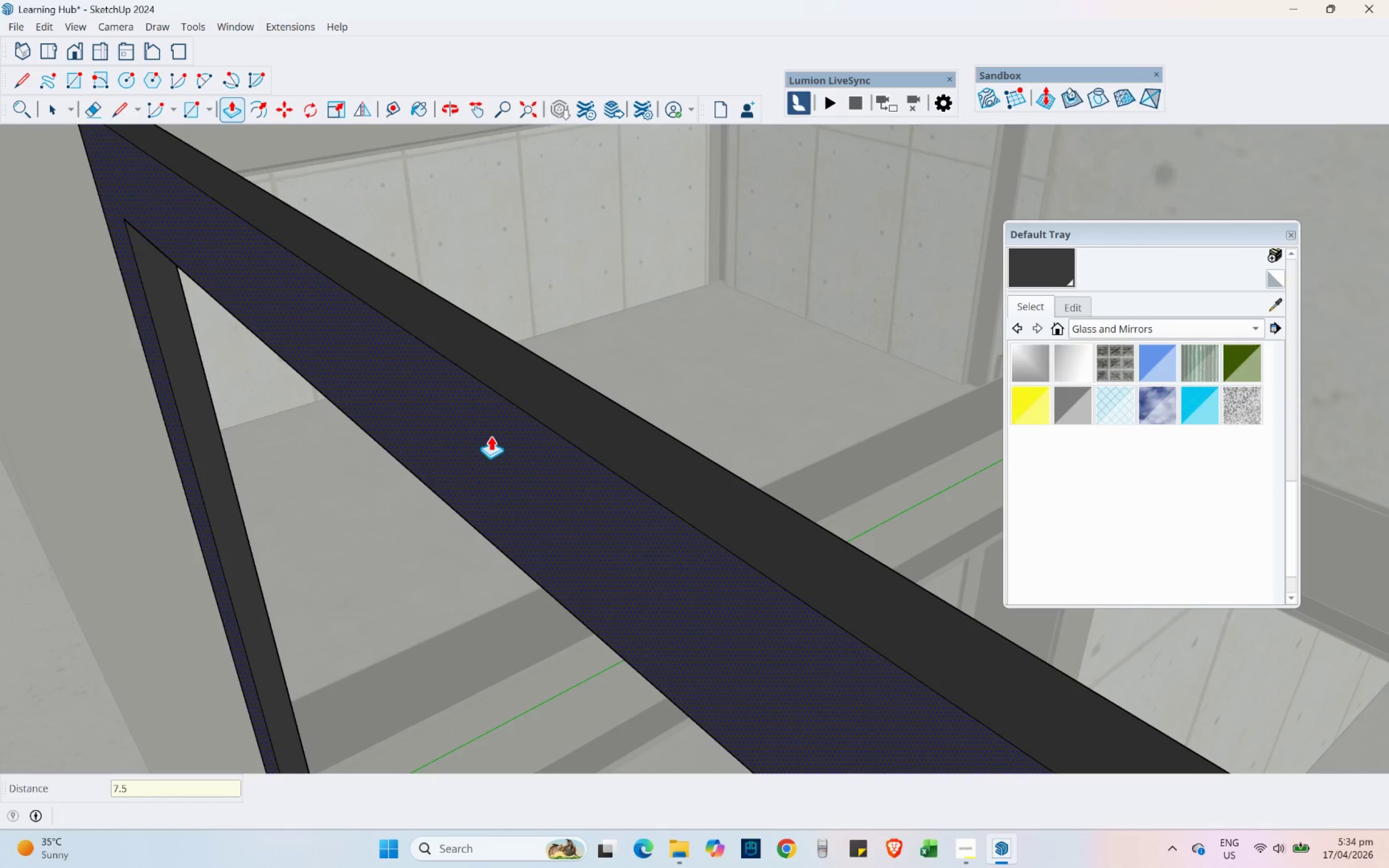 
key(NumpadEnter)
 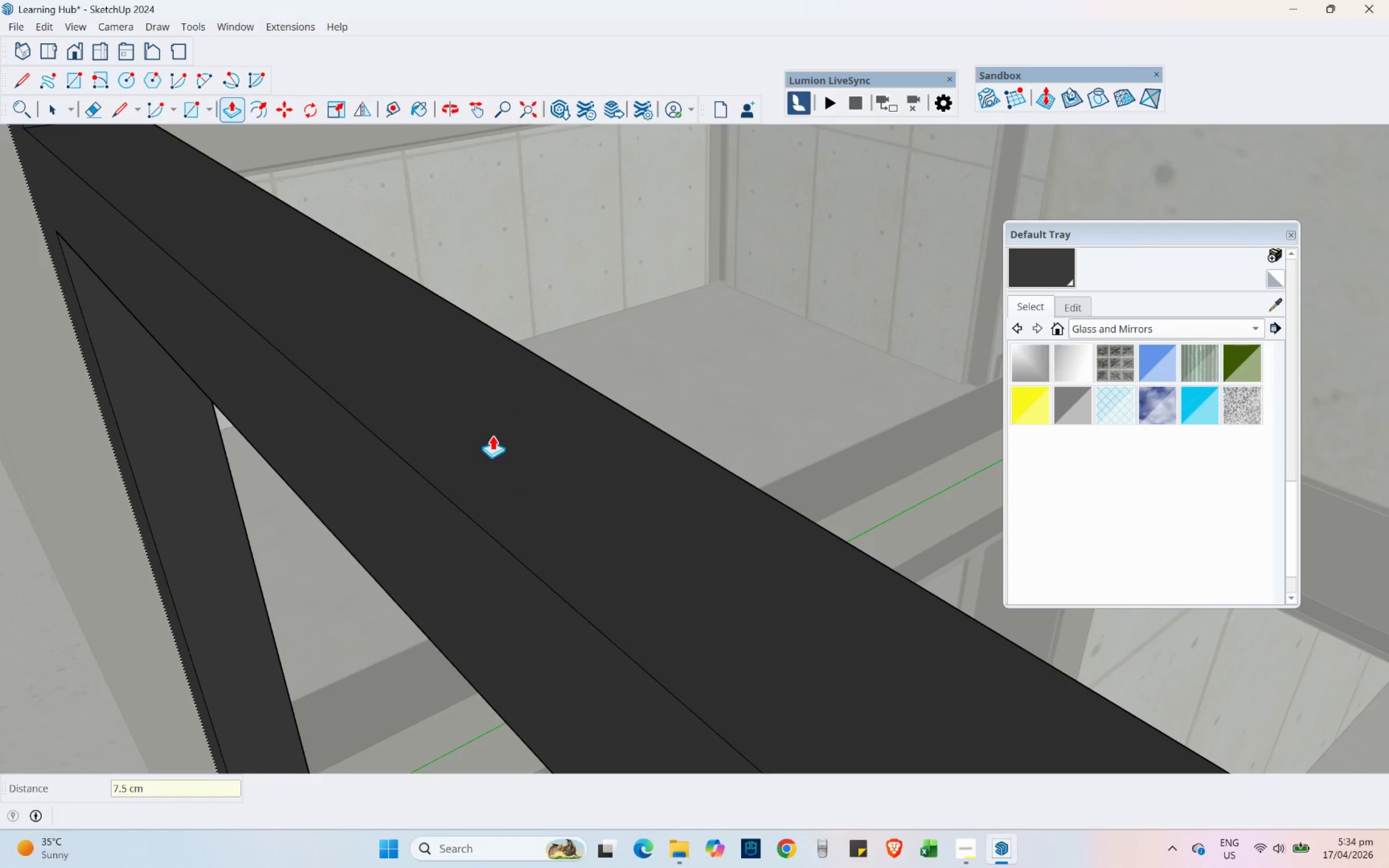 
scroll: coordinate [729, 321], scroll_direction: down, amount: 12.0
 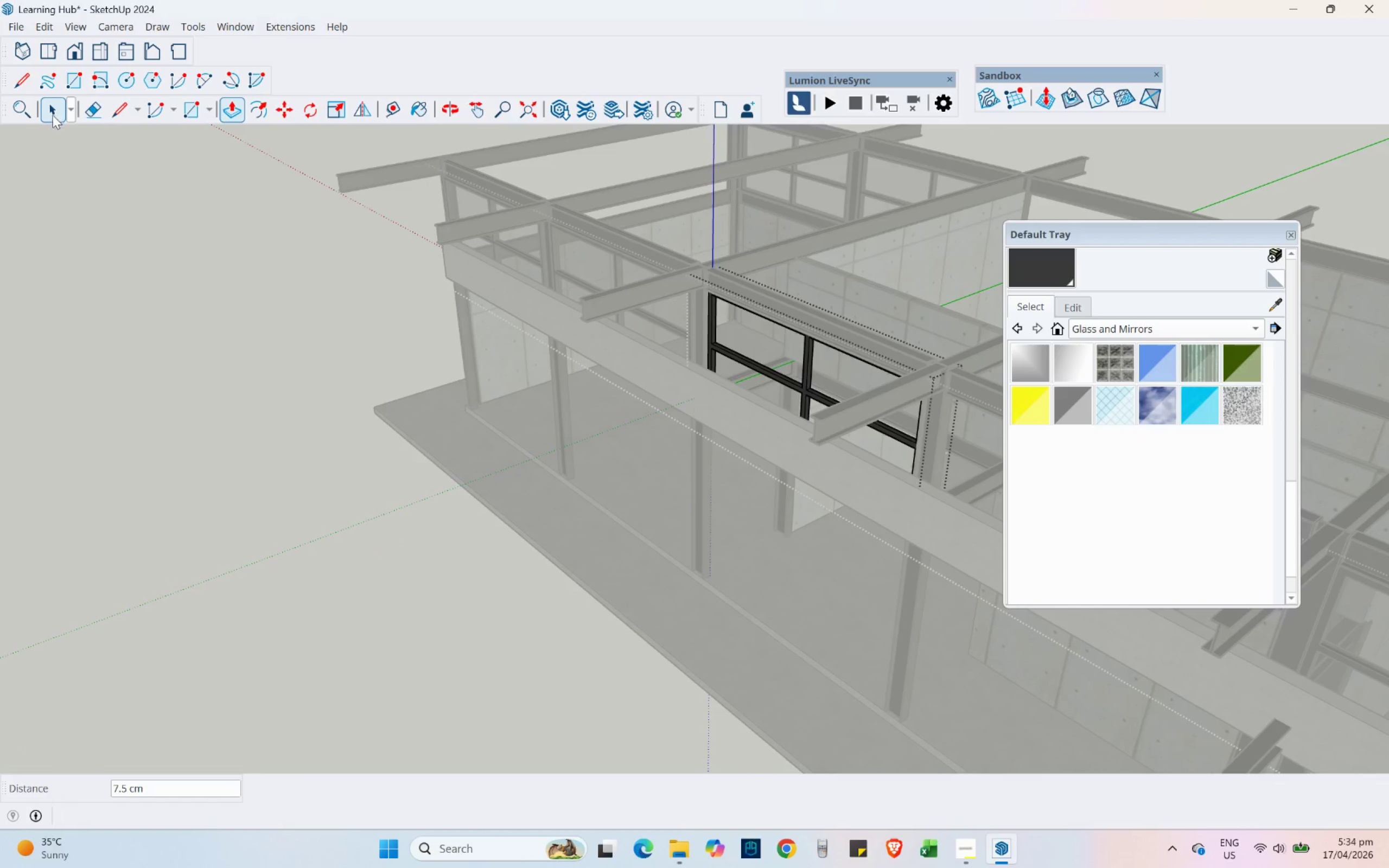 
scroll: coordinate [806, 388], scroll_direction: up, amount: 6.0
 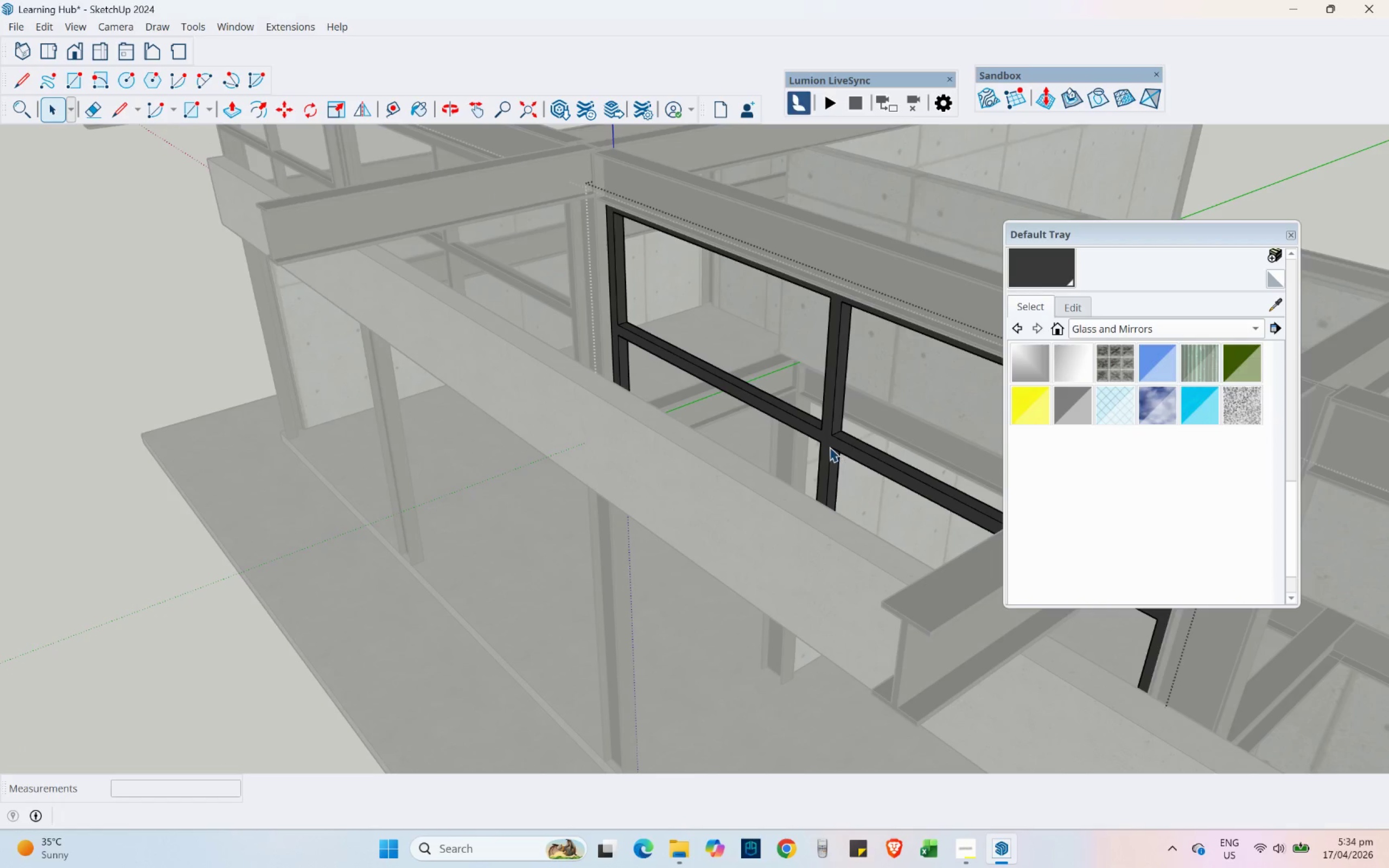 
double_click([830, 447])
 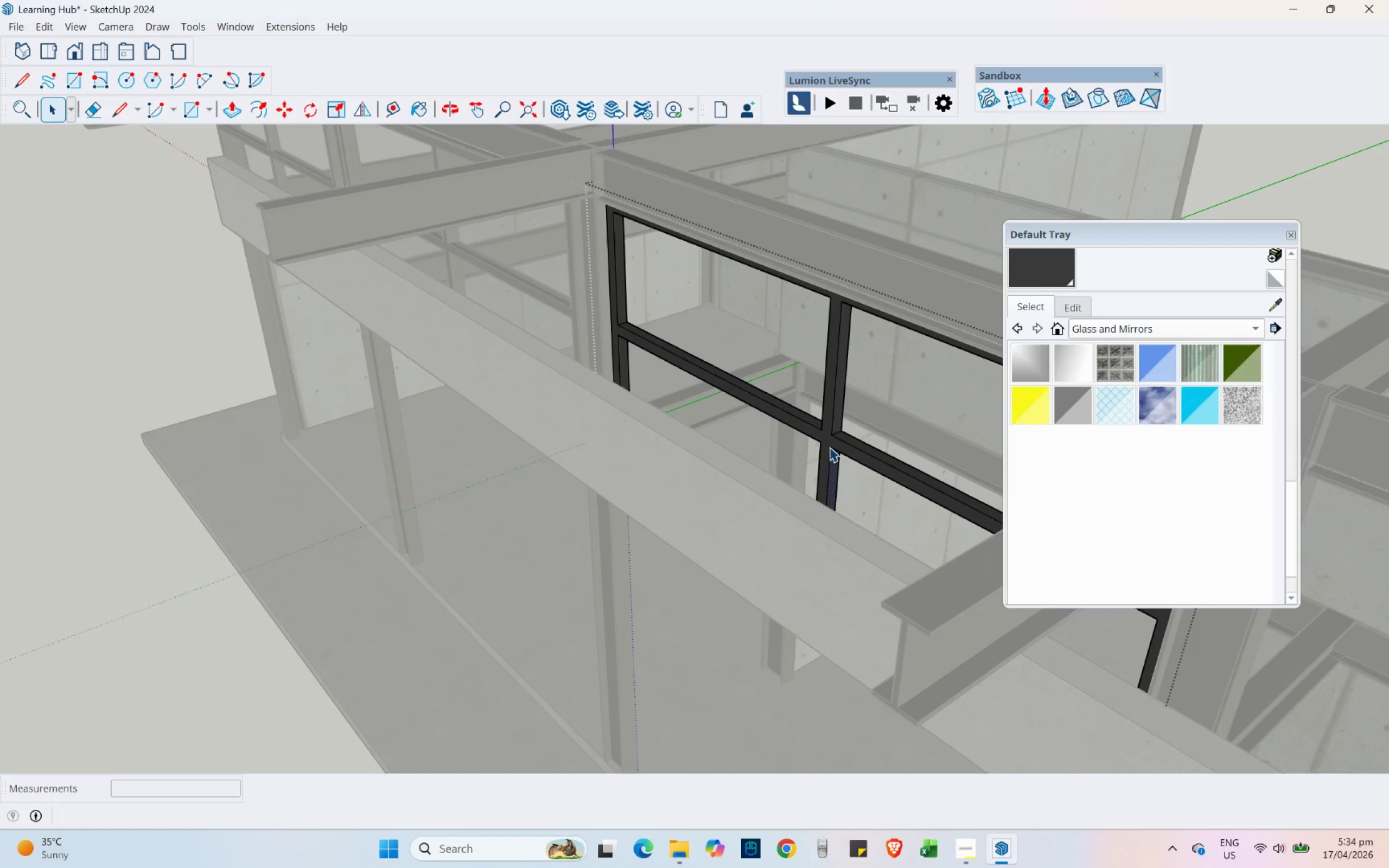 
triple_click([830, 447])
 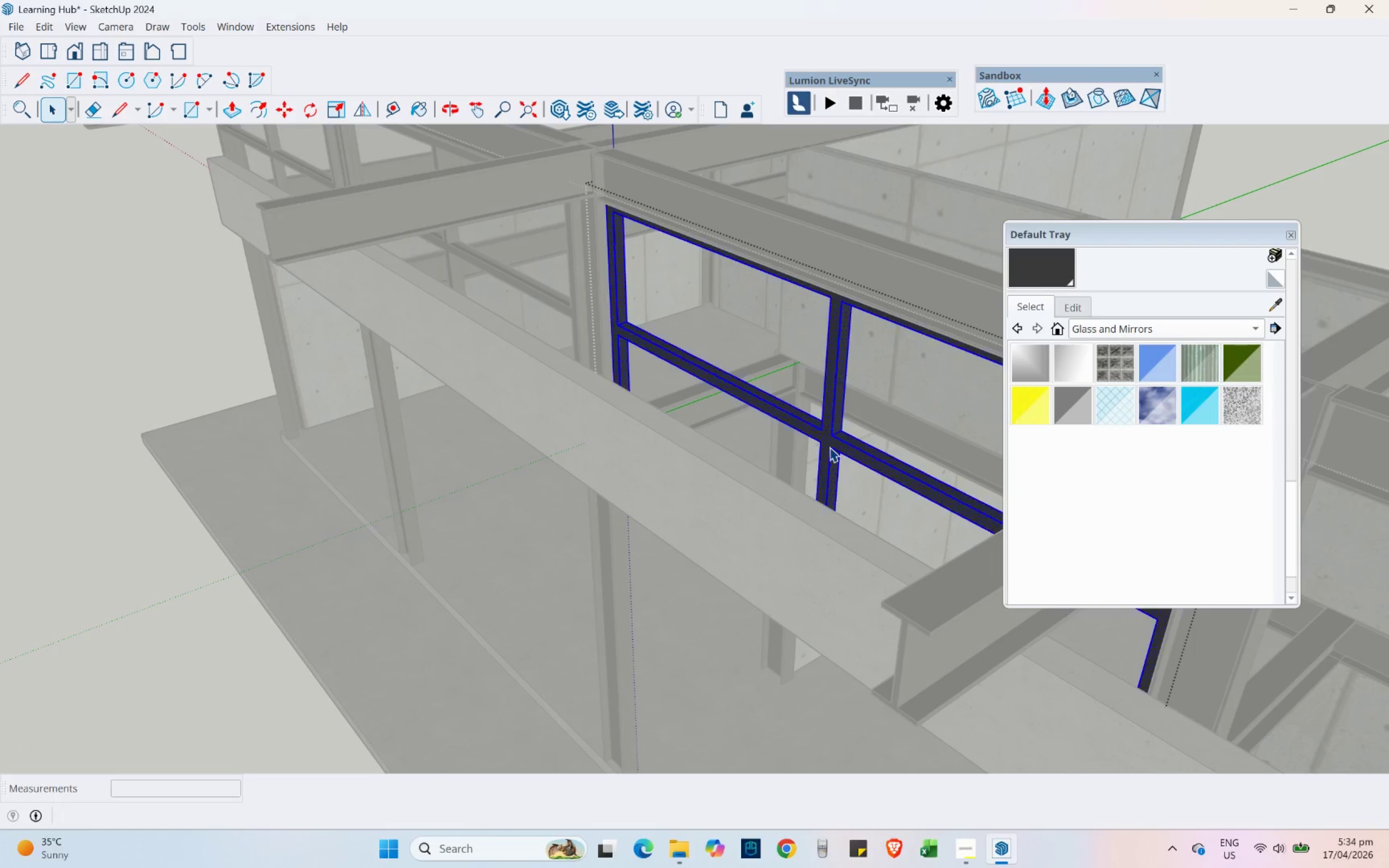 
triple_click([830, 447])
 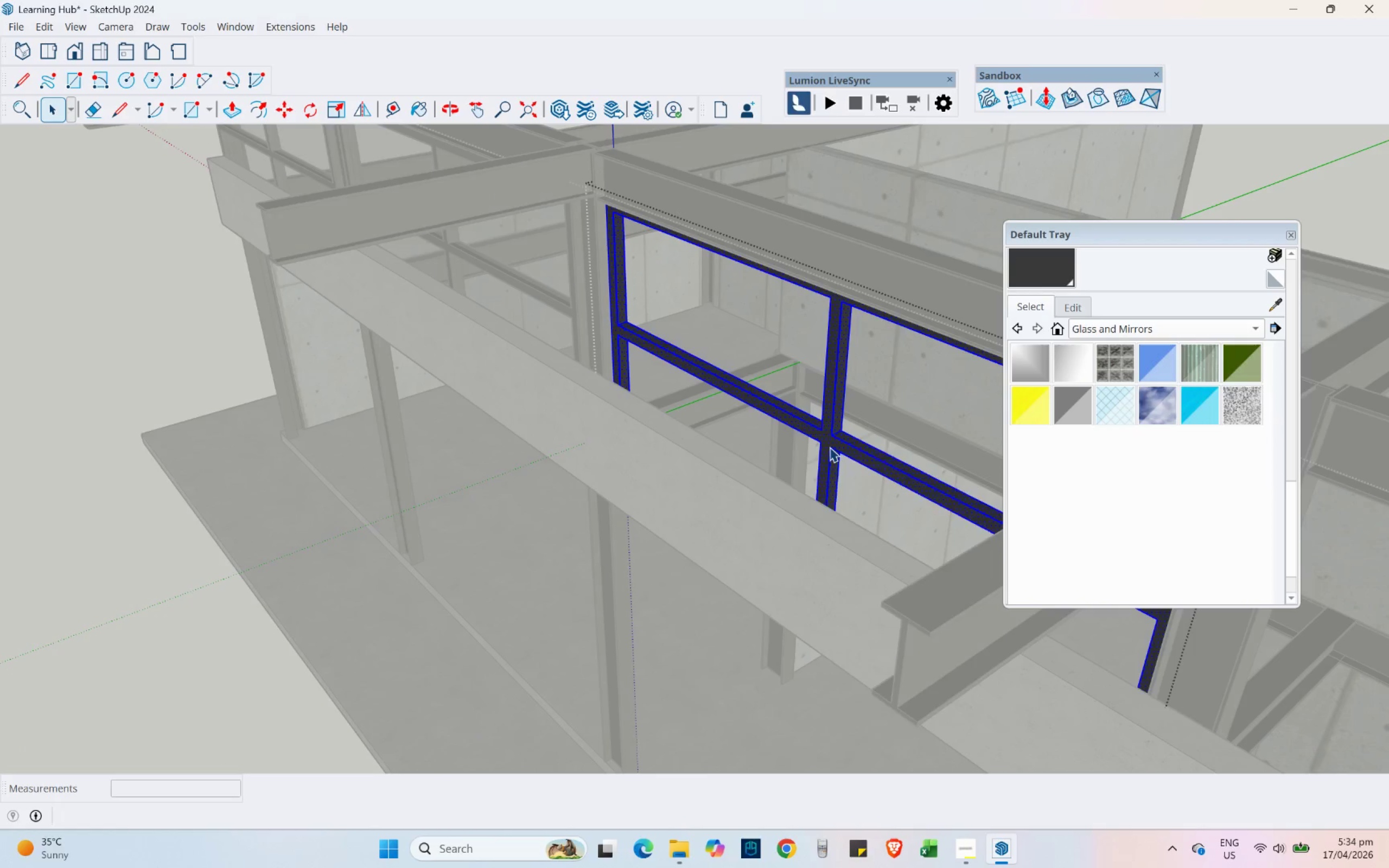 
right_click([830, 447])
 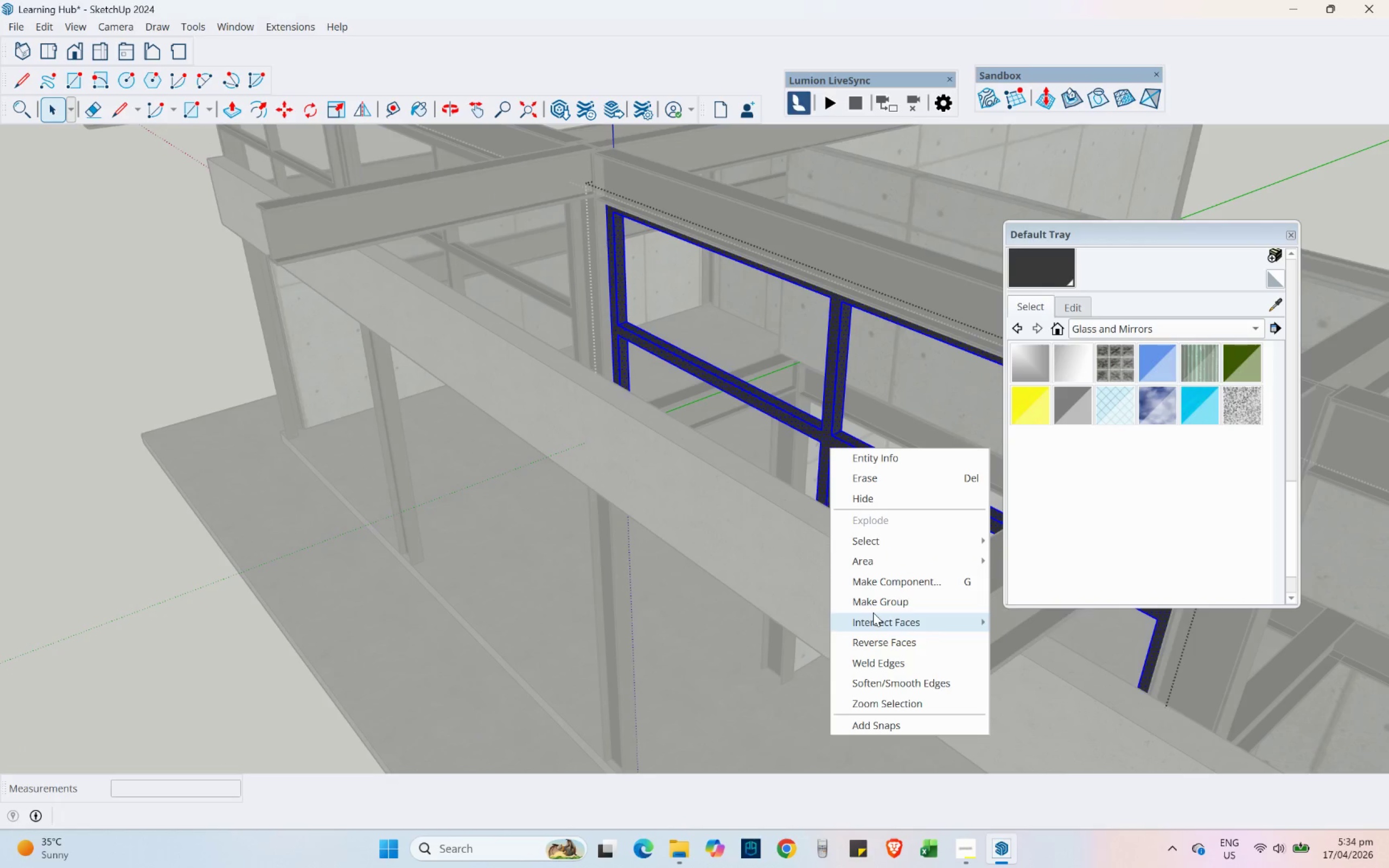 
left_click([868, 602])
 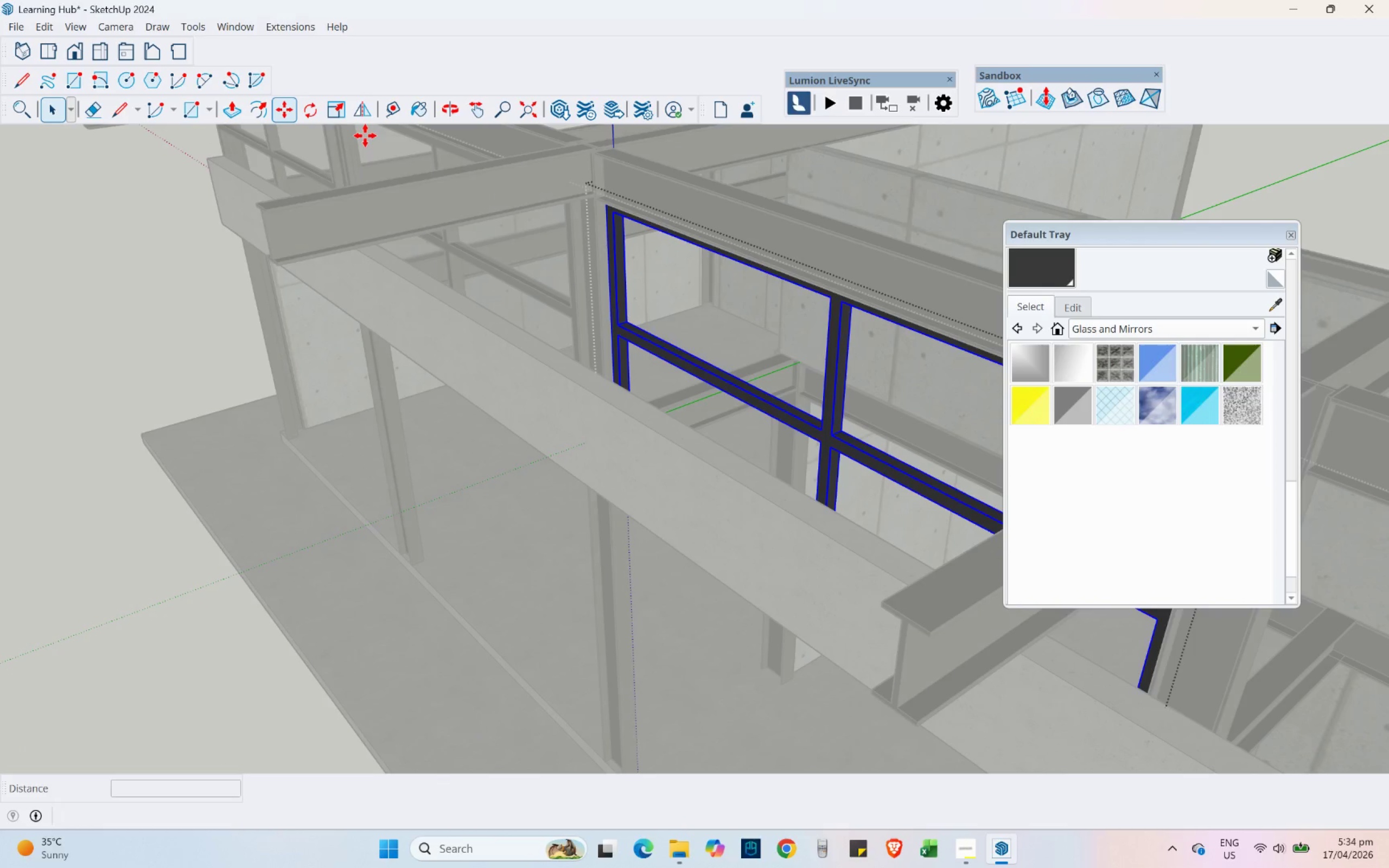 
scroll: coordinate [637, 210], scroll_direction: up, amount: 10.0
 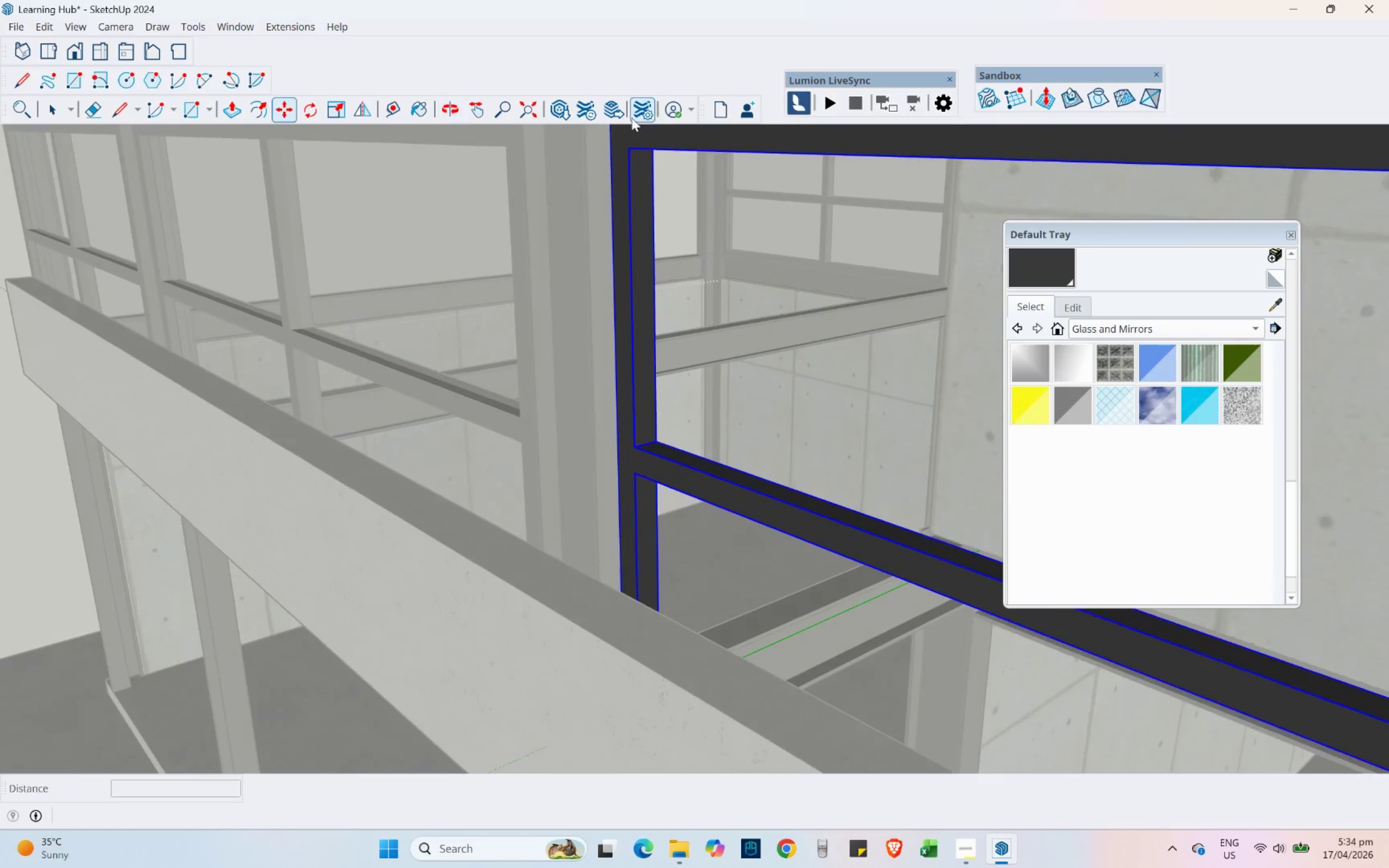 
key(Shift+ShiftLeft)
 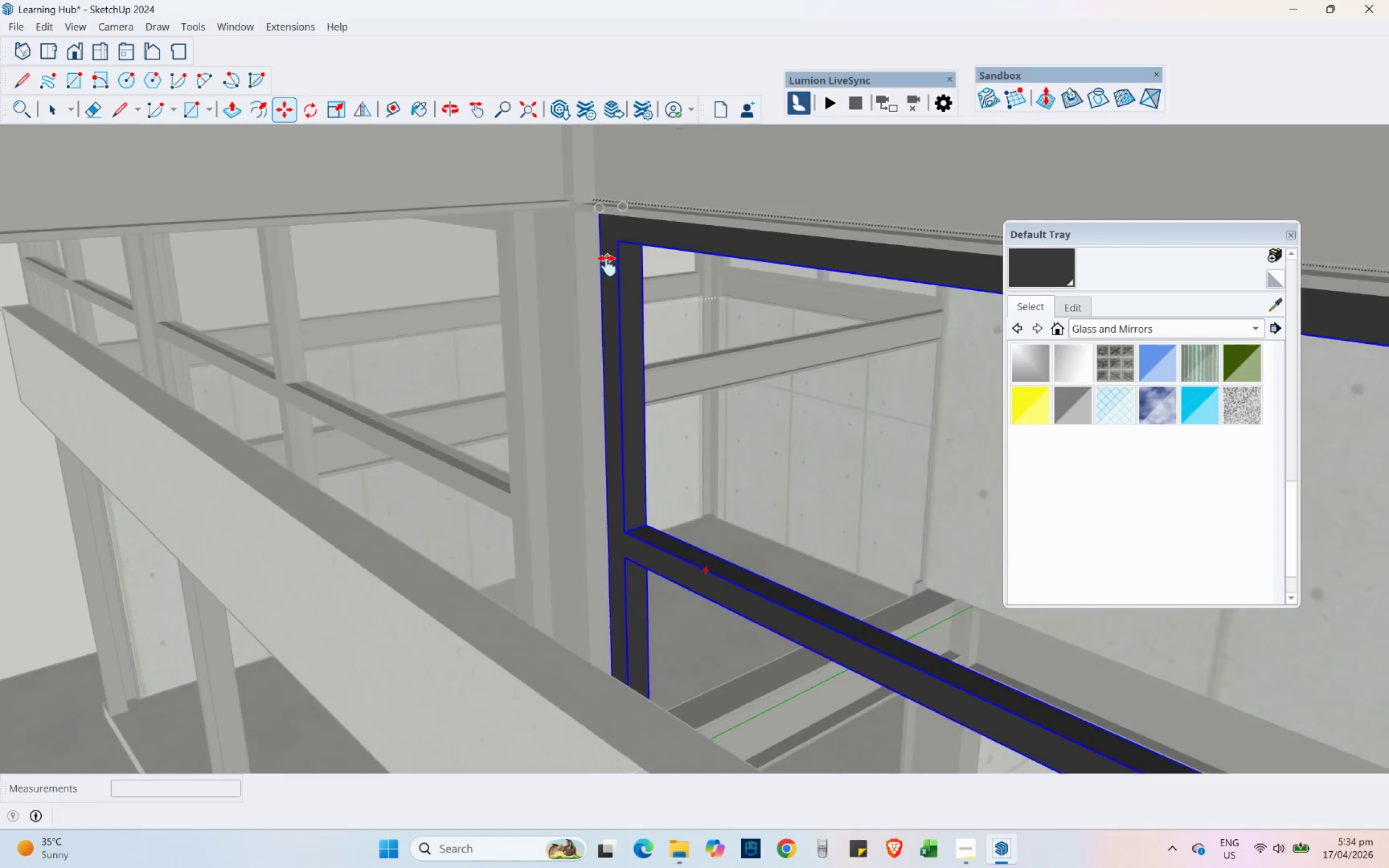 
scroll: coordinate [603, 213], scroll_direction: up, amount: 9.0
 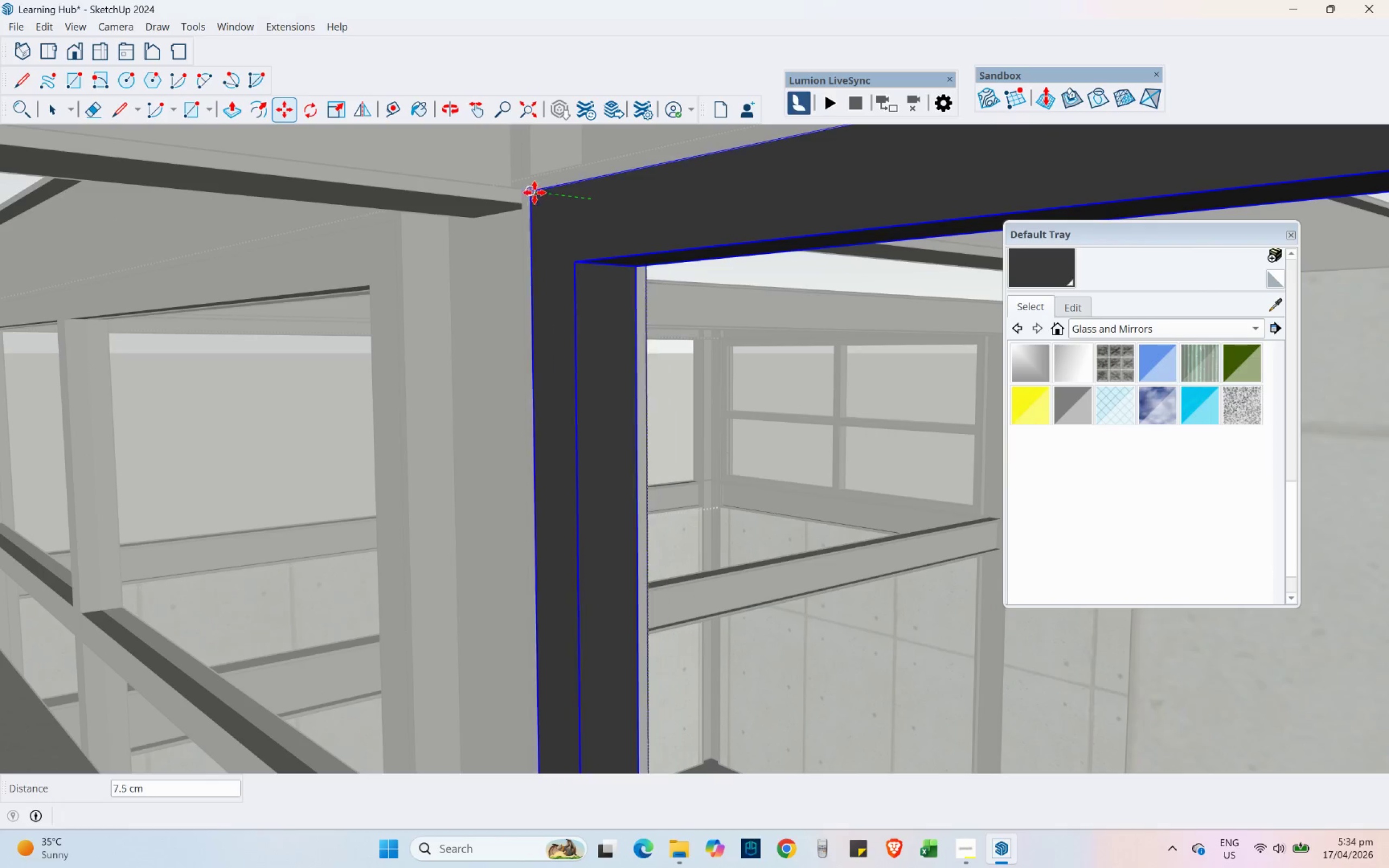 
left_click([530, 194])
 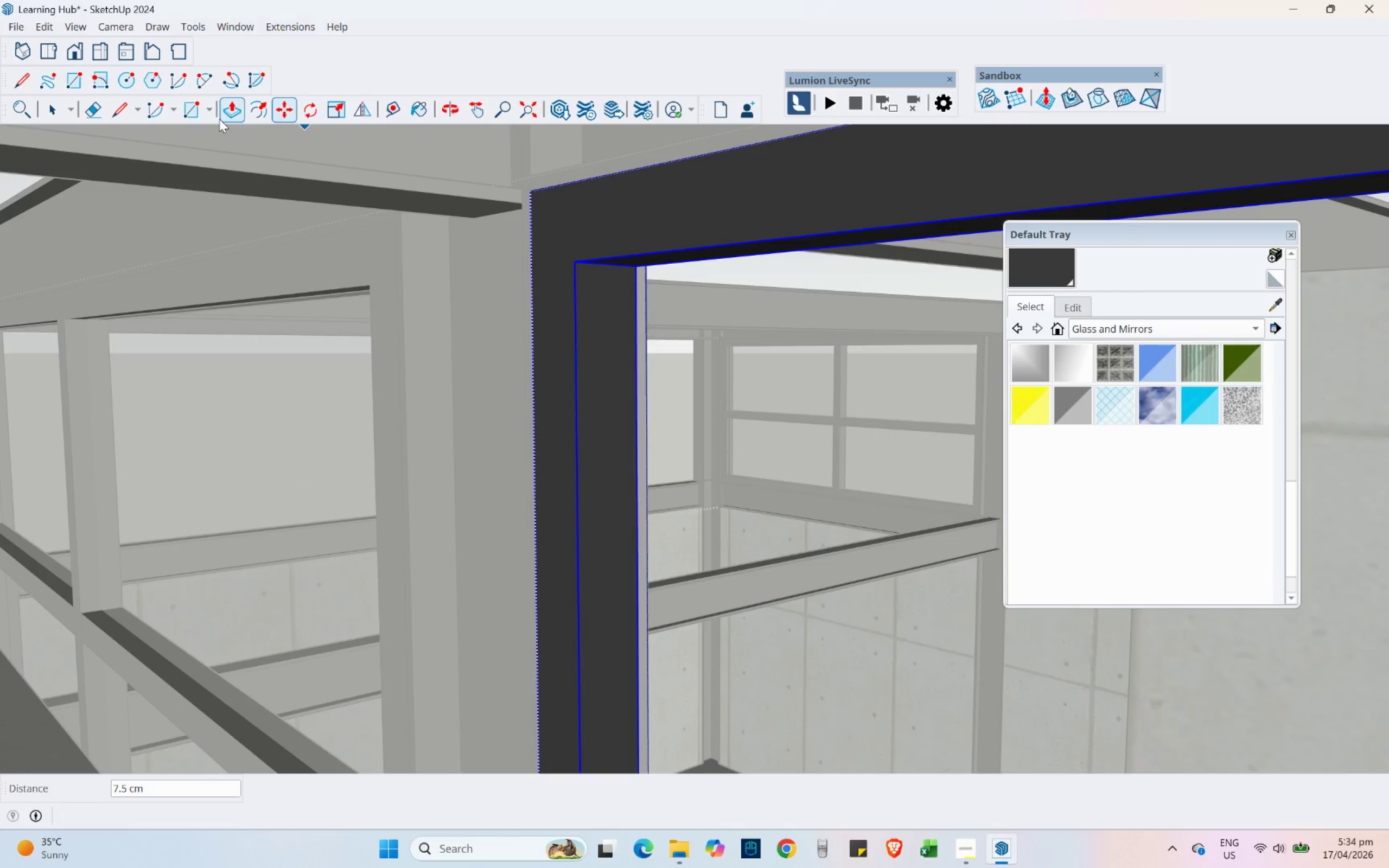 
left_click([186, 115])
 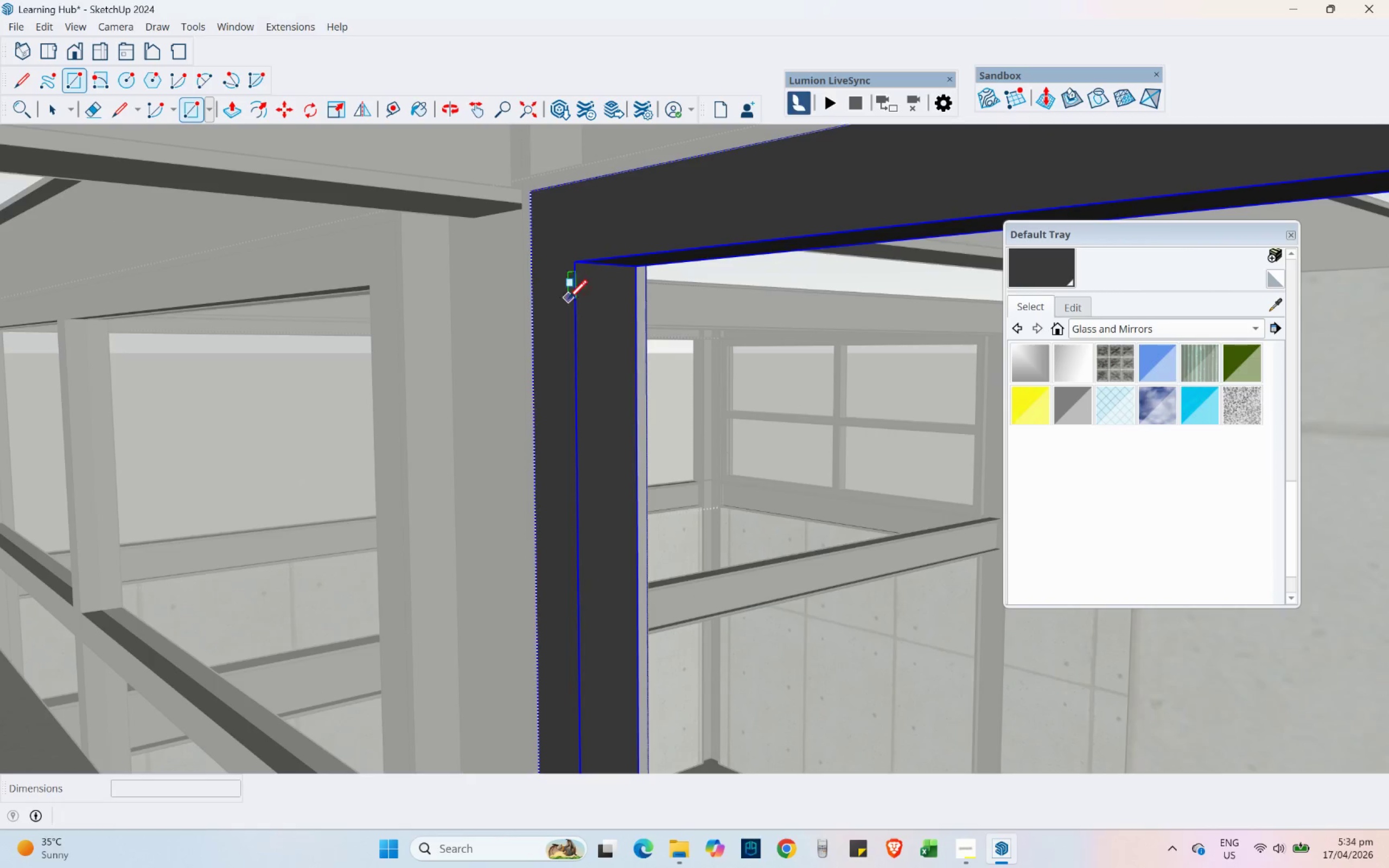 
scroll: coordinate [596, 291], scroll_direction: up, amount: 2.0
 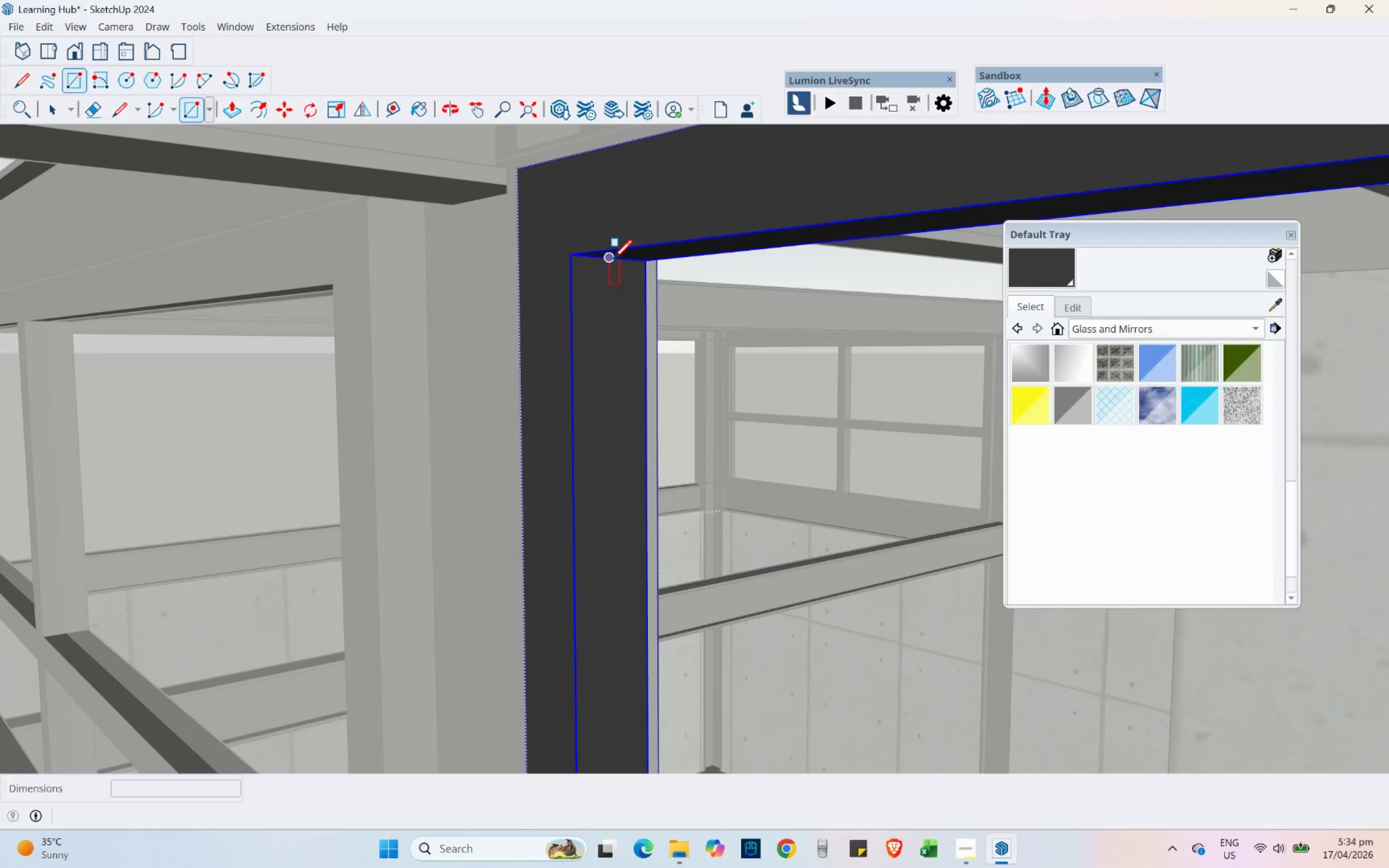 
left_click([613, 258])
 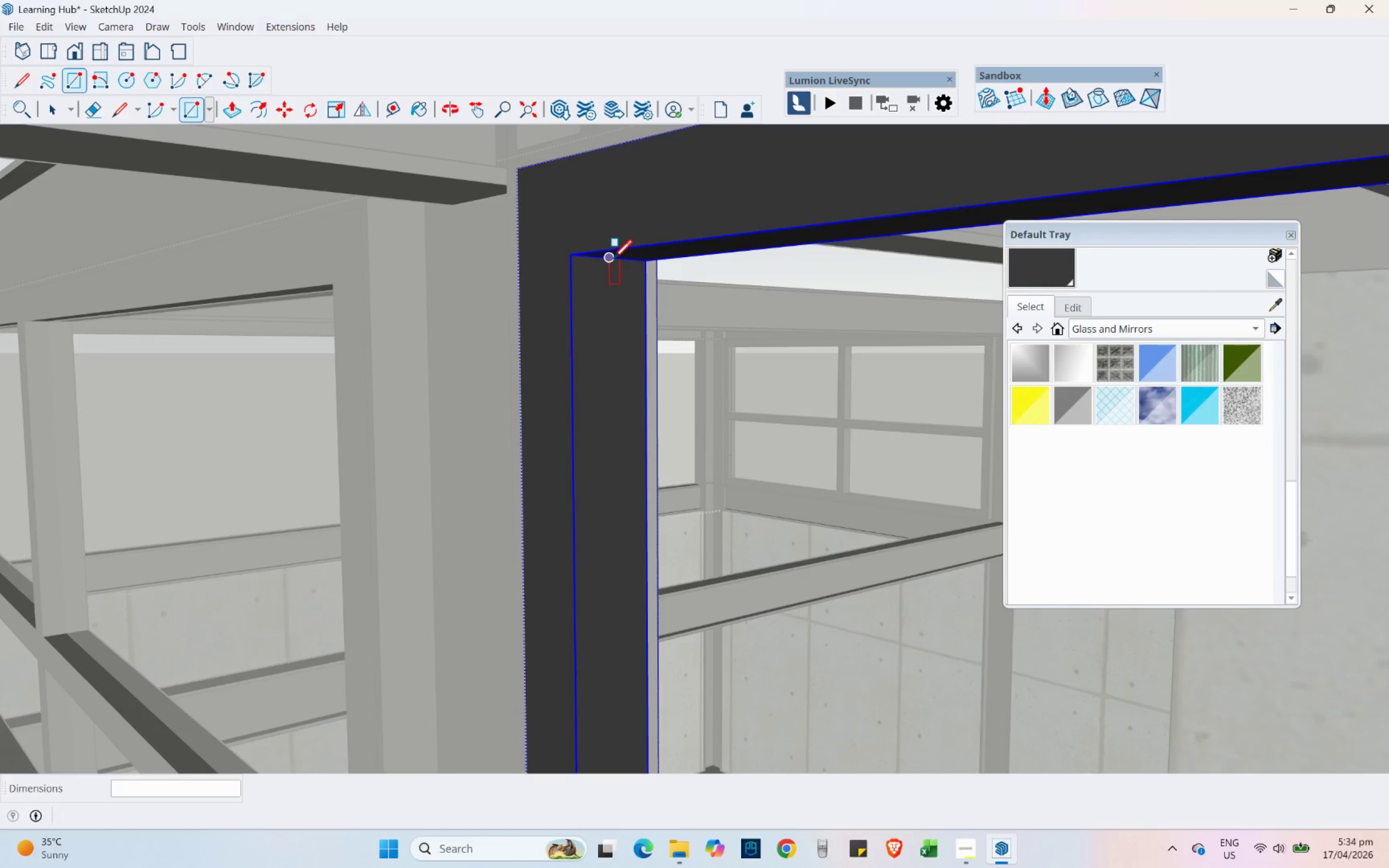 
scroll: coordinate [423, 252], scroll_direction: down, amount: 8.0
 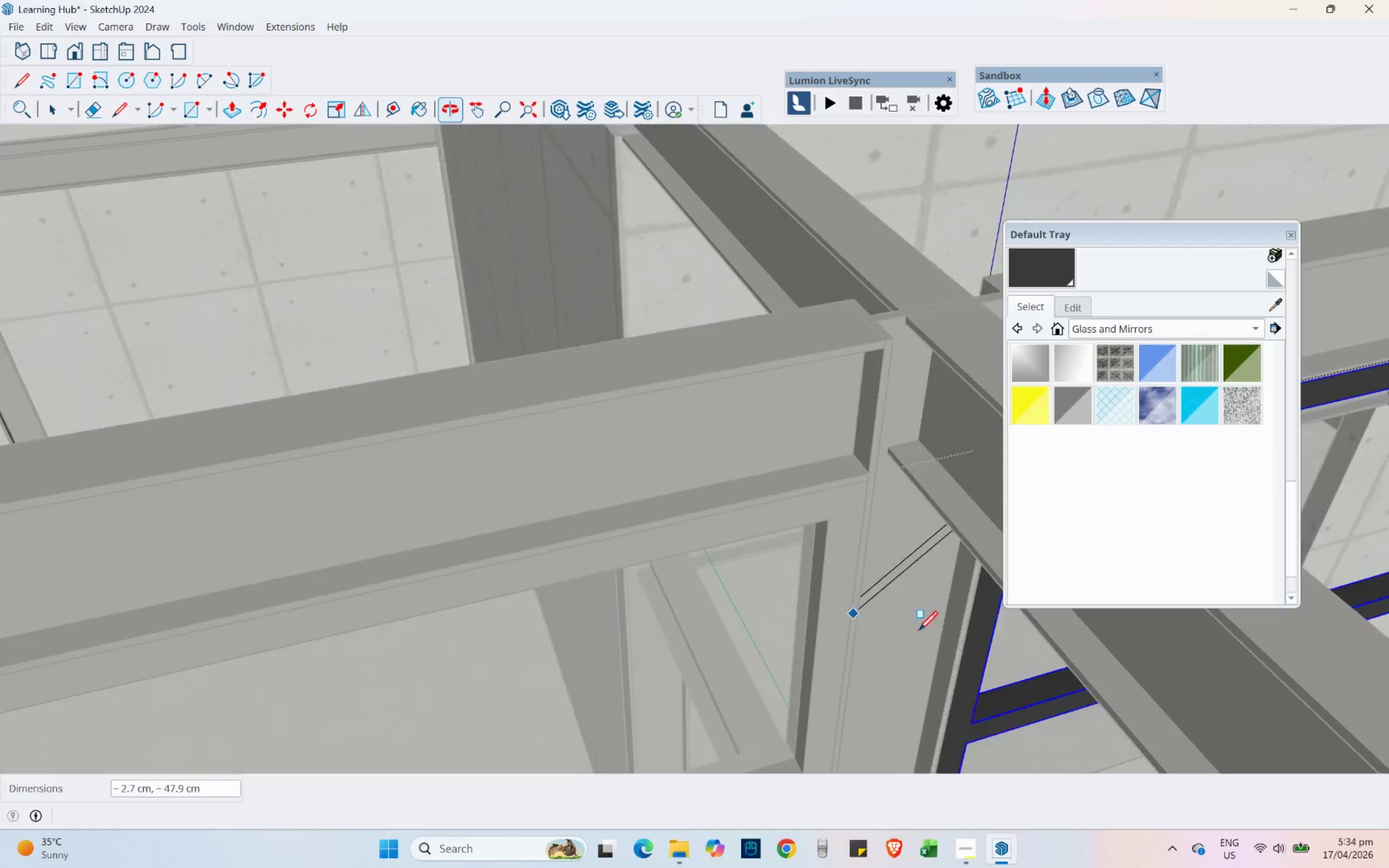 
hold_key(key=ShiftLeft, duration=0.59)
 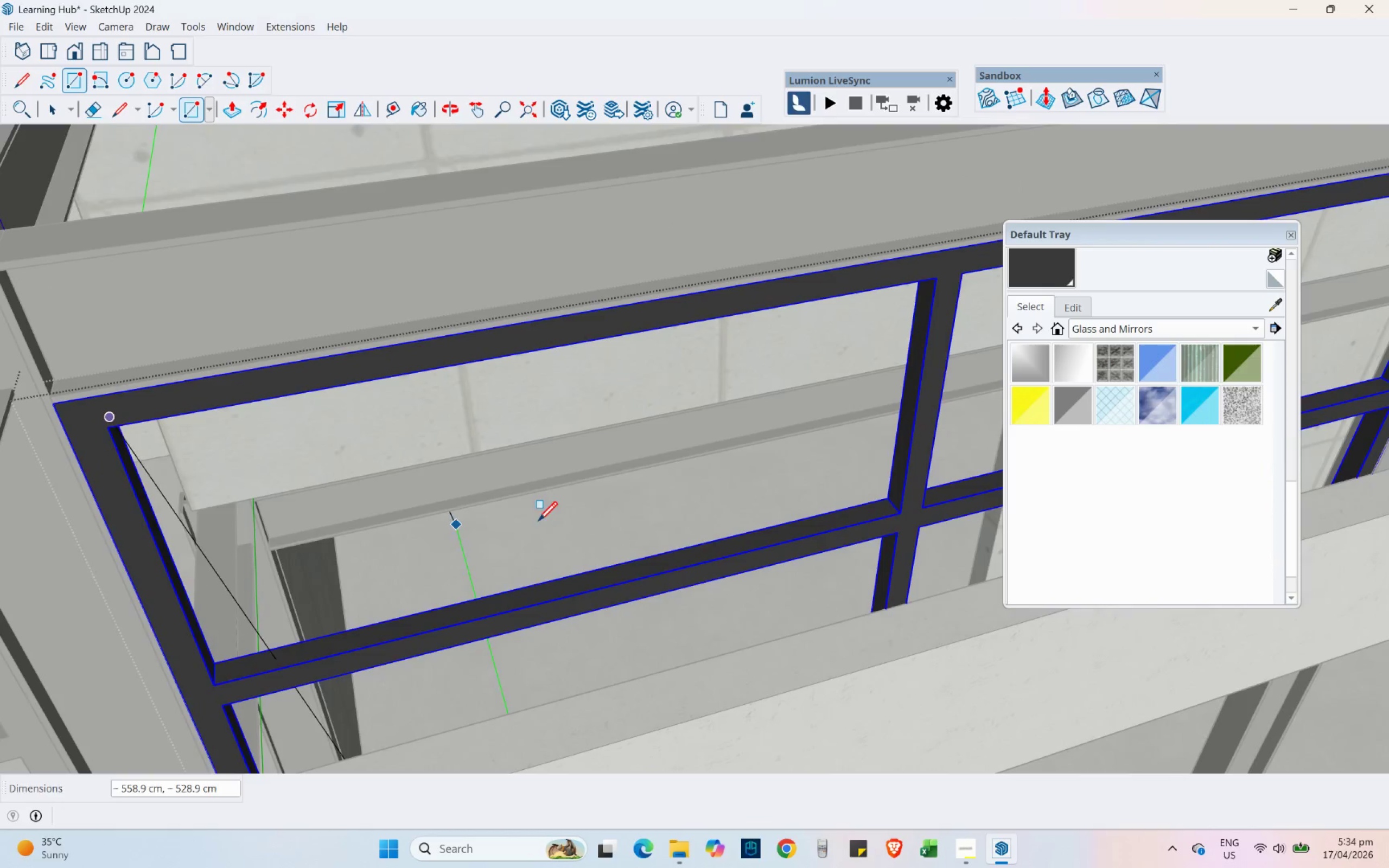 
hold_key(key=ShiftLeft, duration=0.34)
 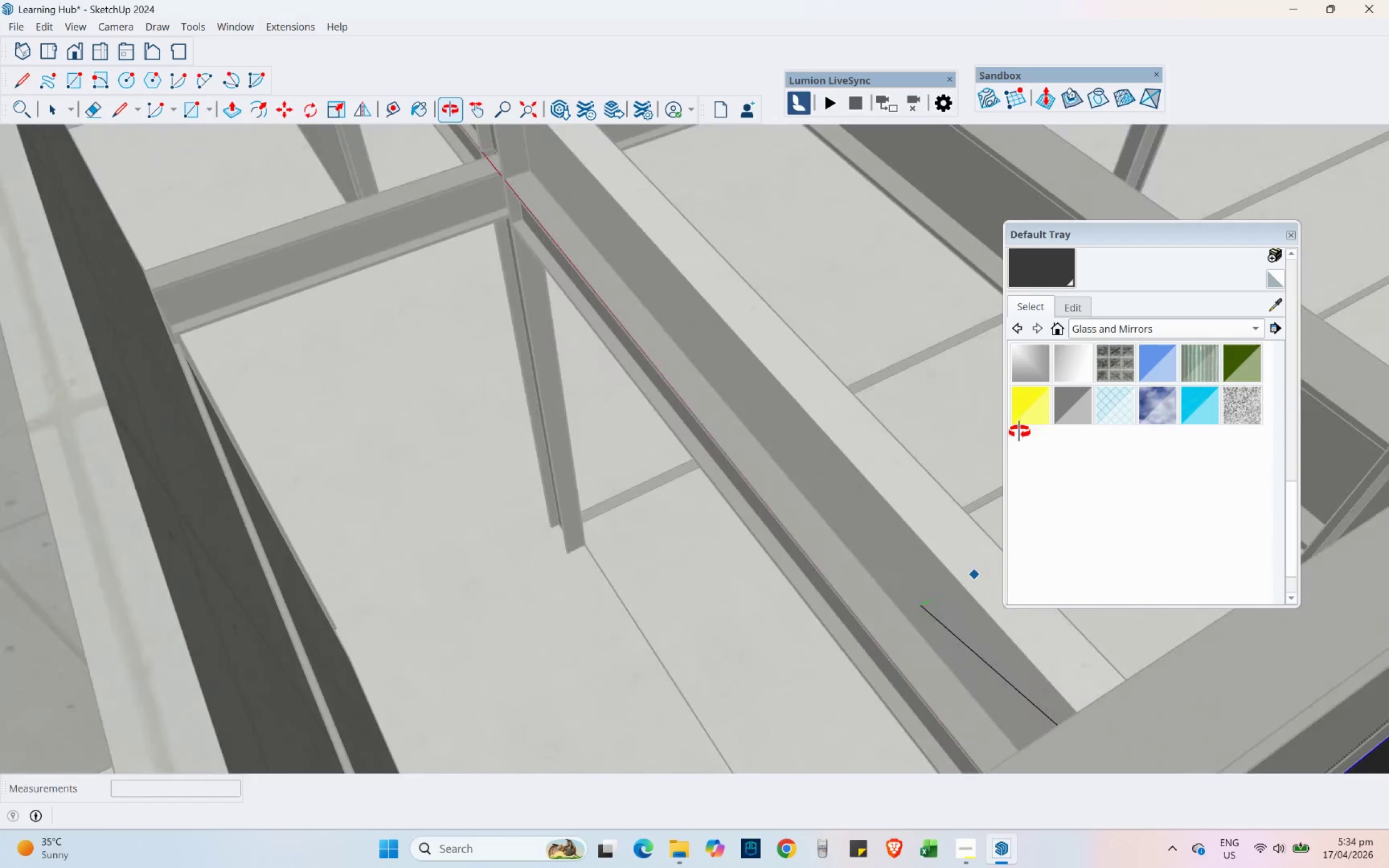 
hold_key(key=ShiftLeft, duration=0.52)
 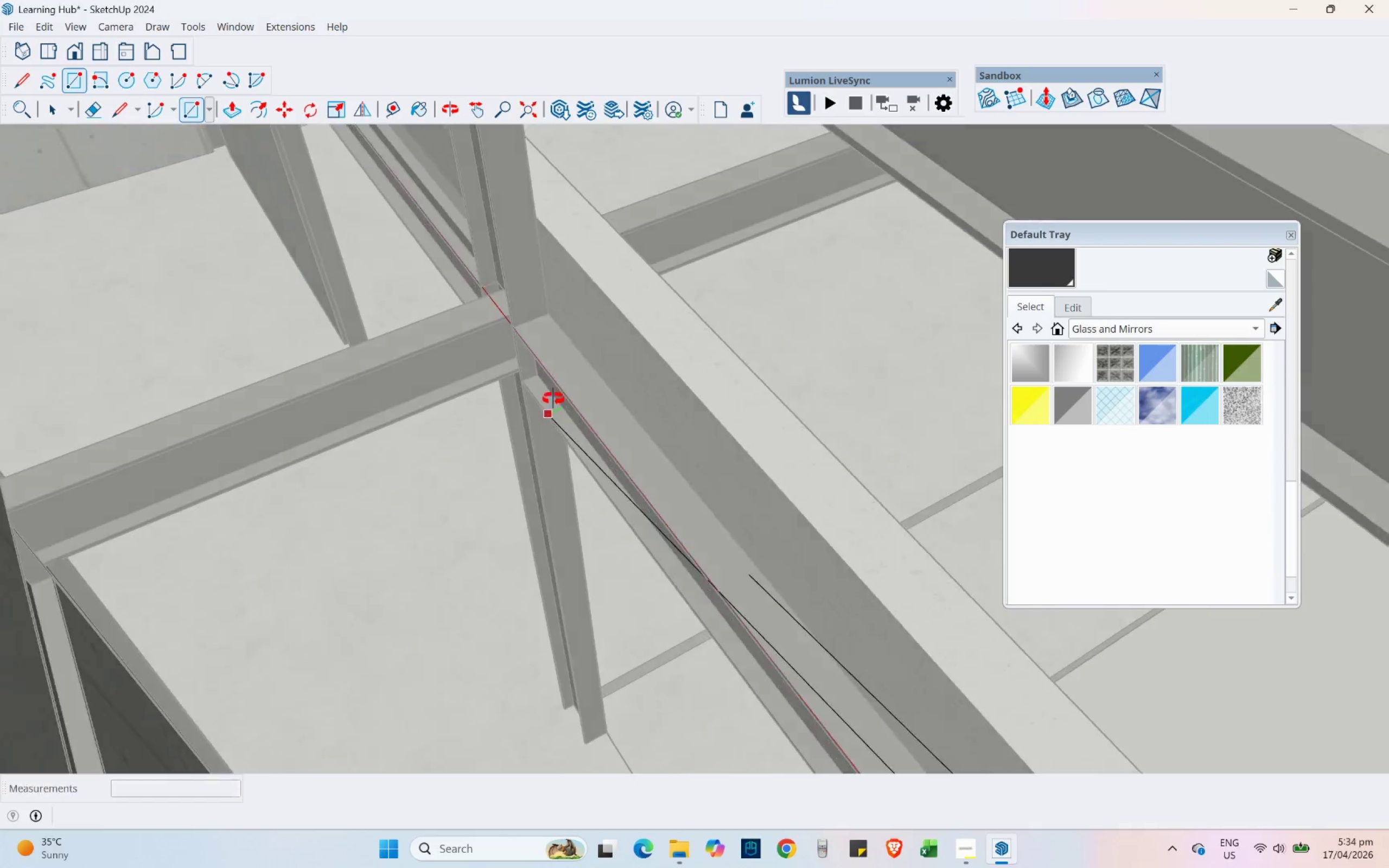 
hold_key(key=ShiftLeft, duration=2.72)
scroll: coordinate [542, 420], scroll_direction: up, amount: 3.0
 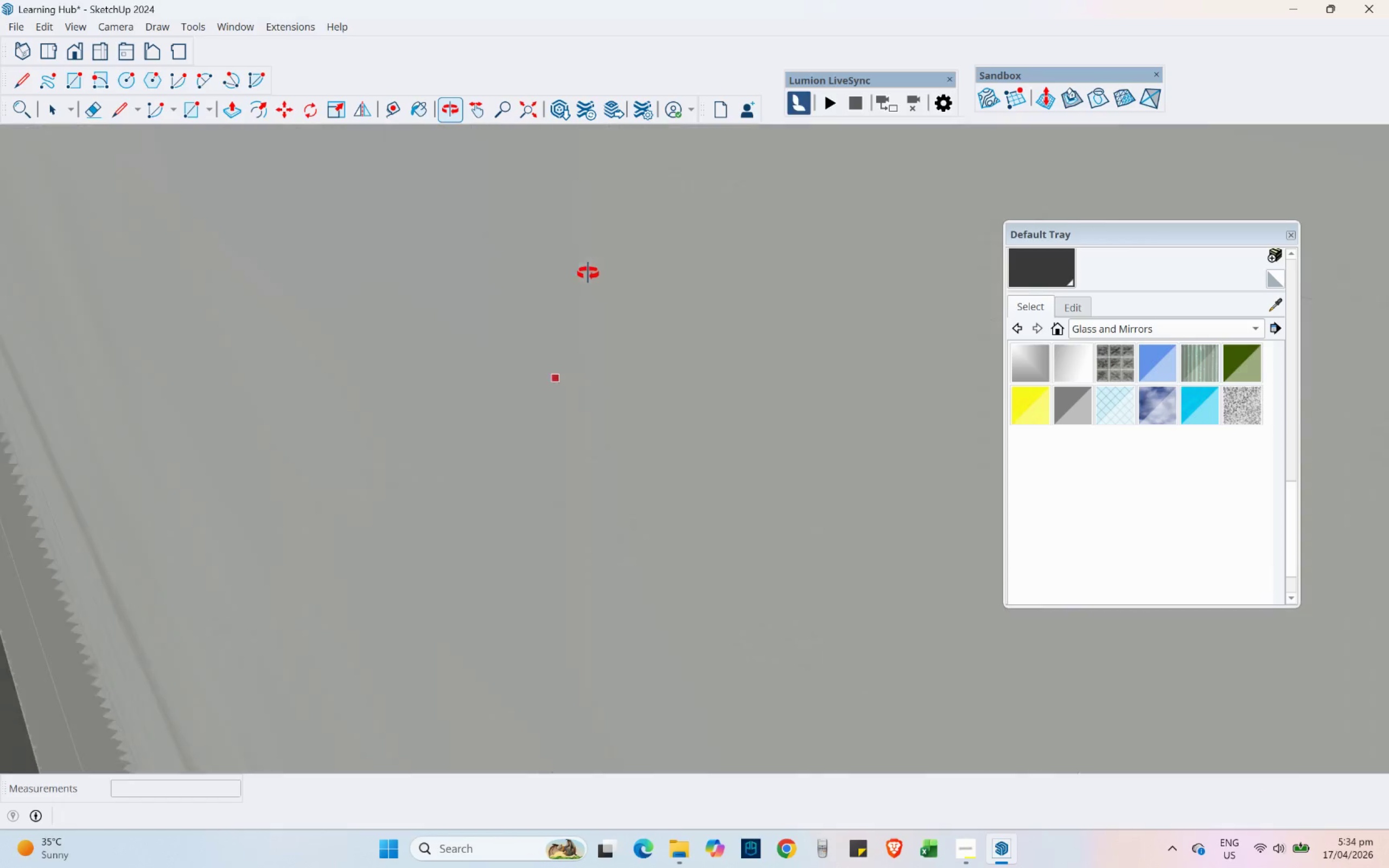 
hold_key(key=ShiftLeft, duration=0.44)
 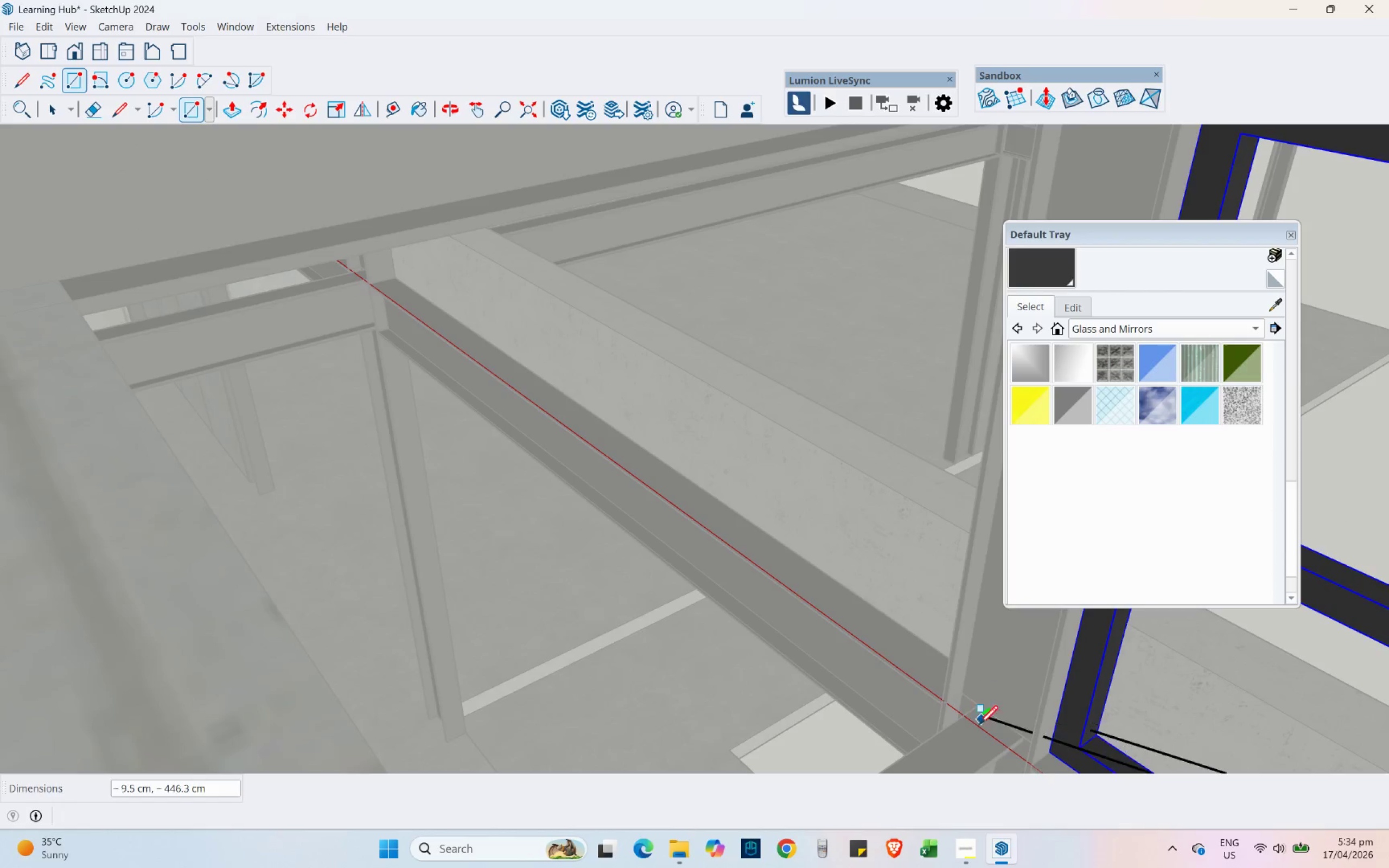 
scroll: coordinate [527, 596], scroll_direction: down, amount: 66.0
 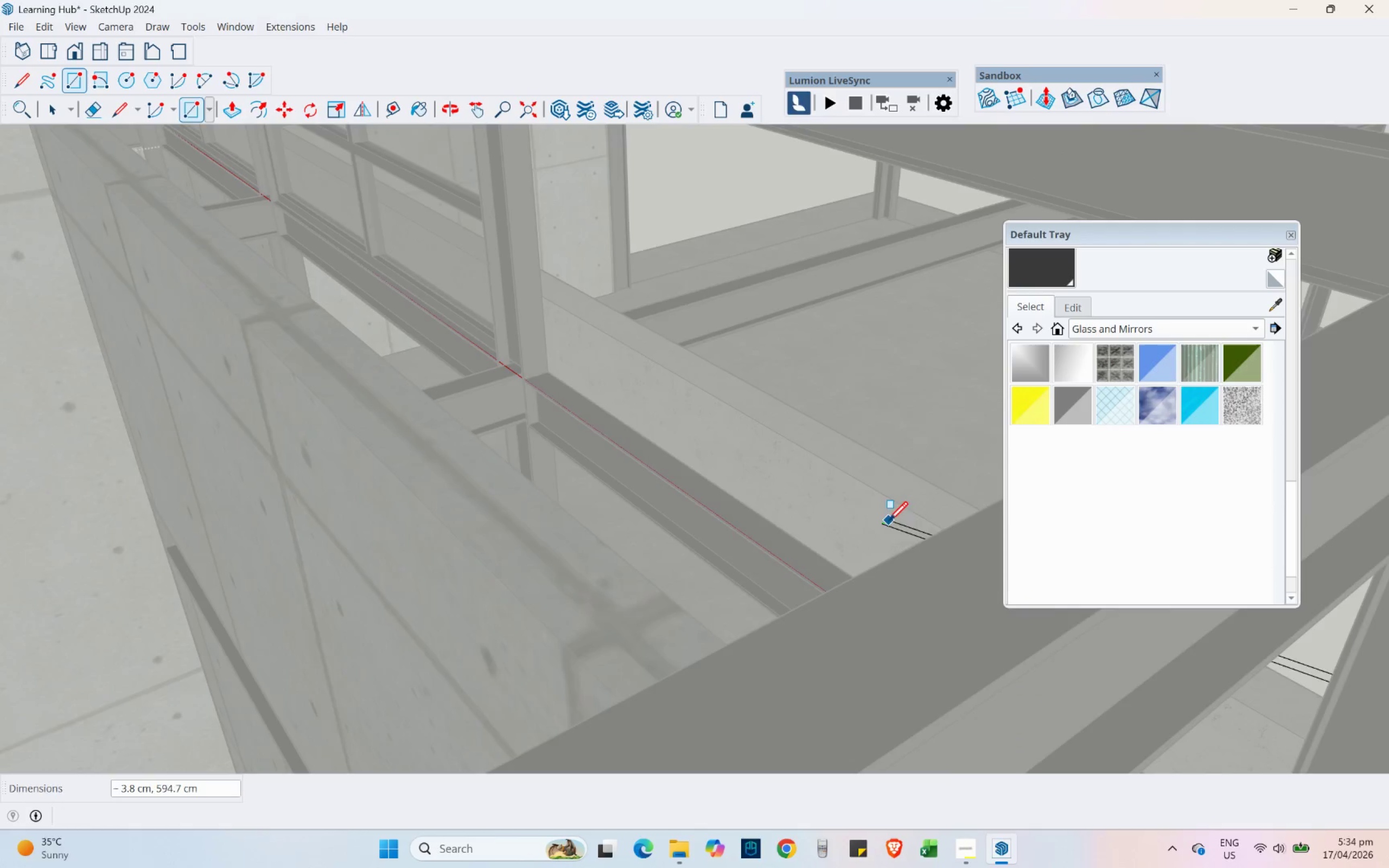 
hold_key(key=ShiftLeft, duration=0.38)
 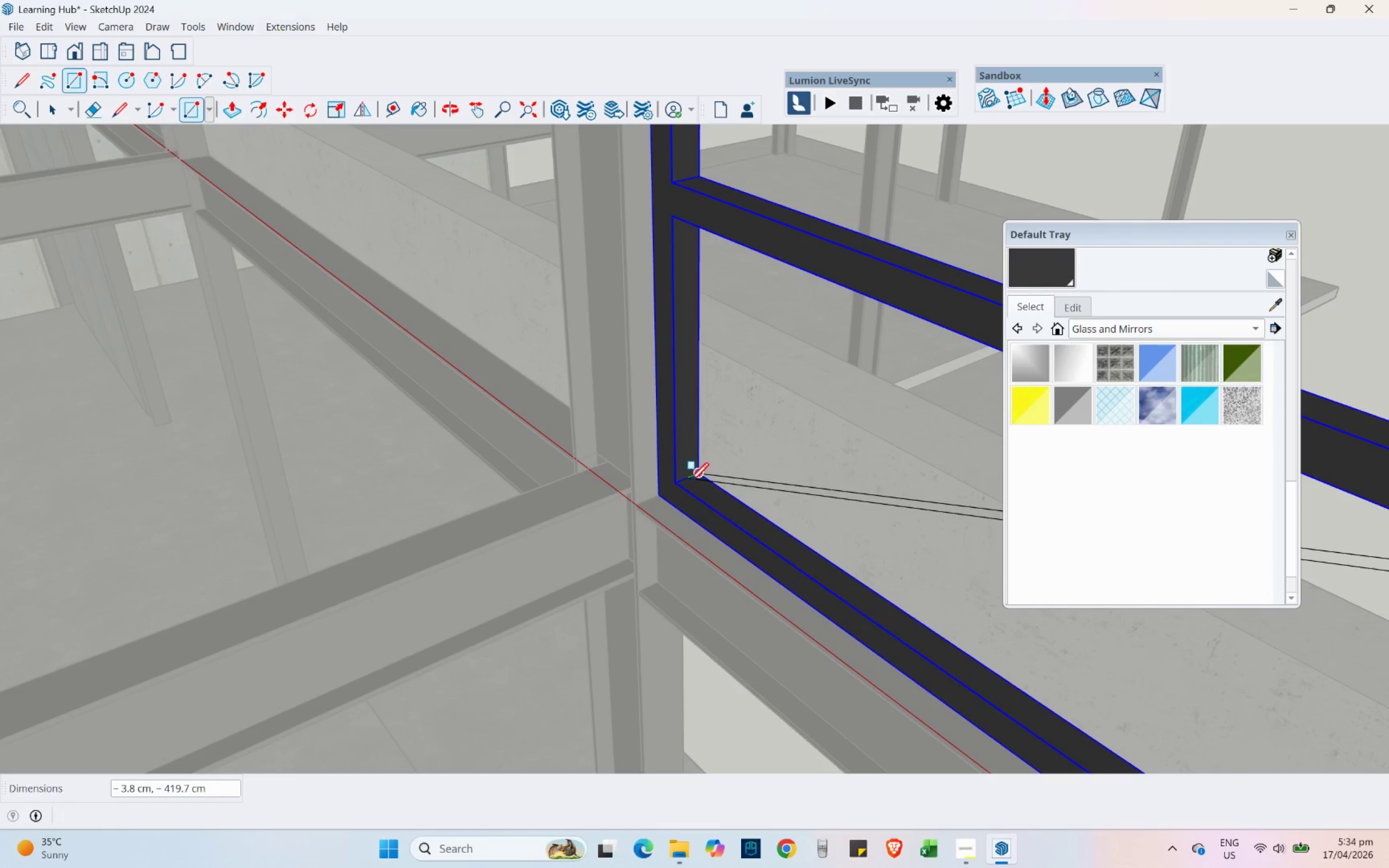 
left_click([686, 483])
 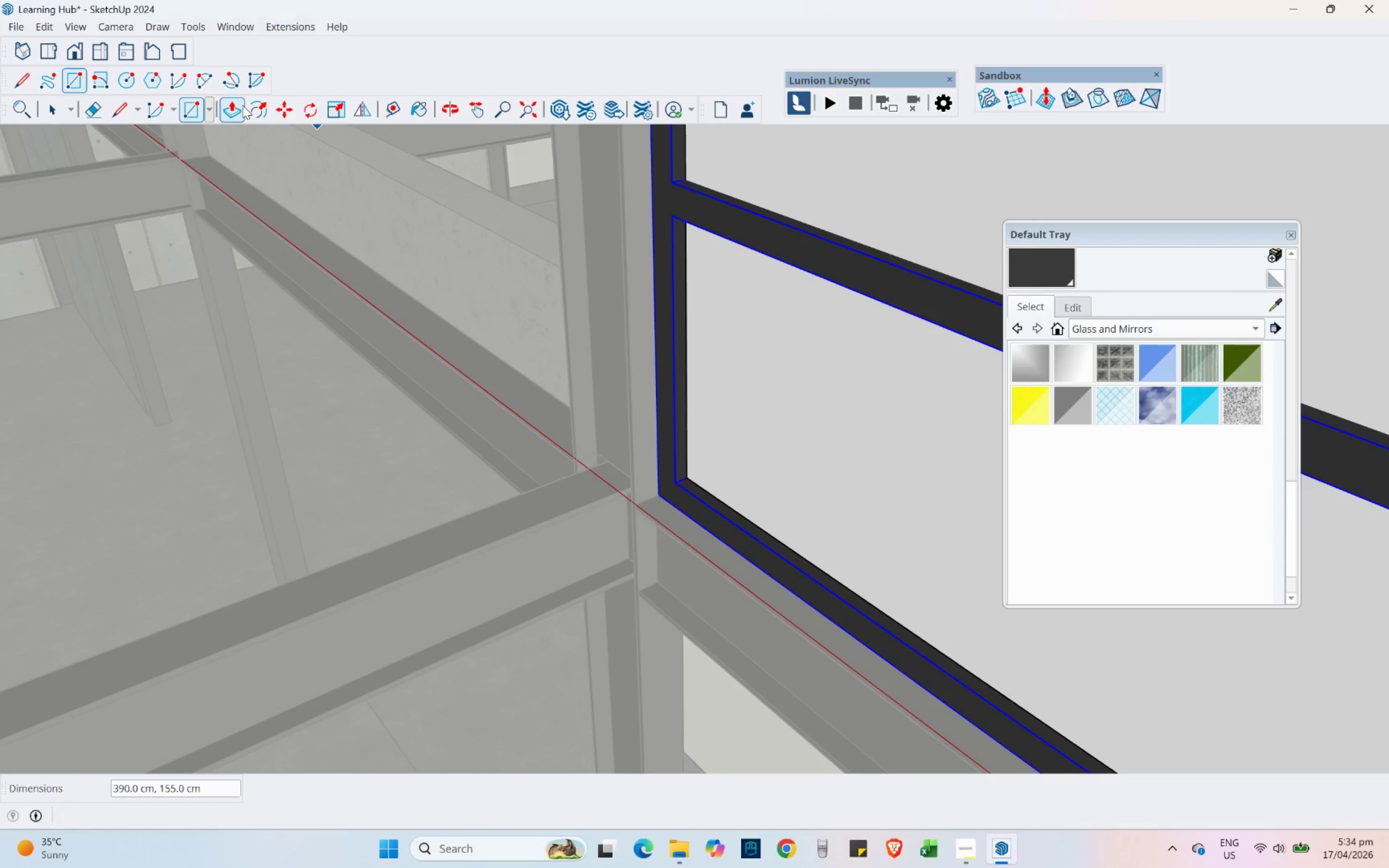 
left_click([411, 111])
 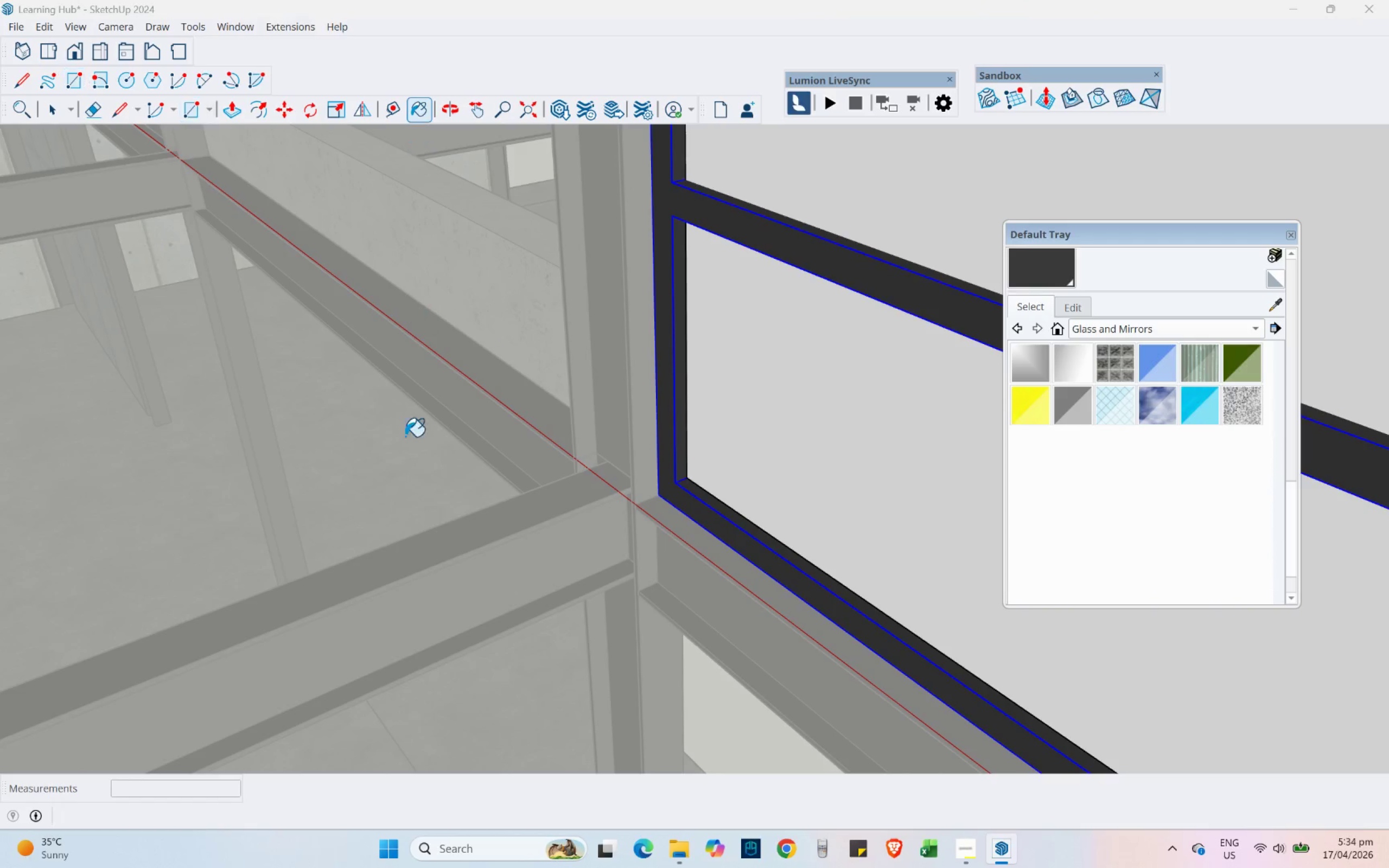 
scroll: coordinate [394, 489], scroll_direction: down, amount: 8.0
 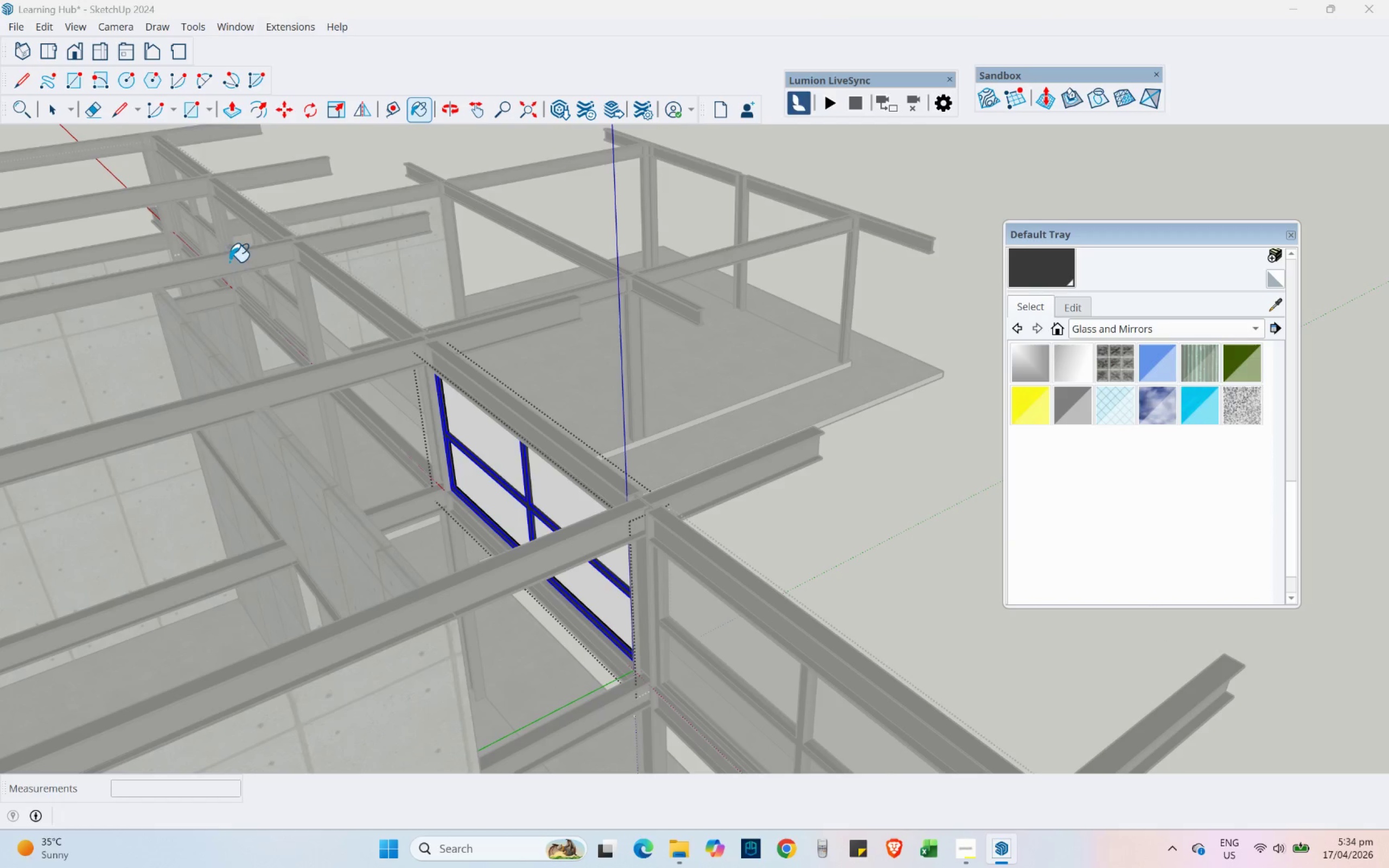 
hold_key(key=AltLeft, duration=1.08)
left_click([203, 202])
 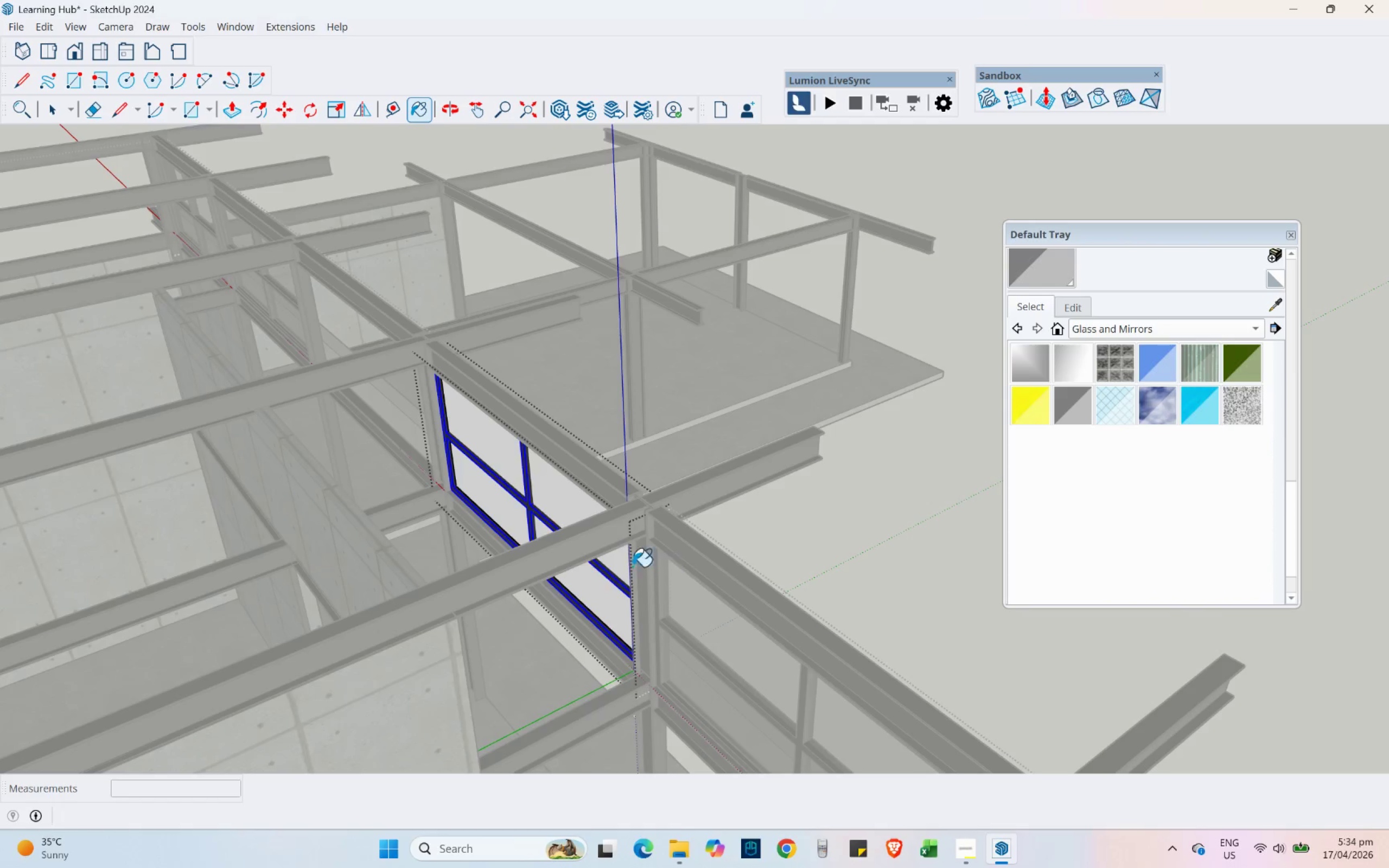 
left_click([565, 510])
 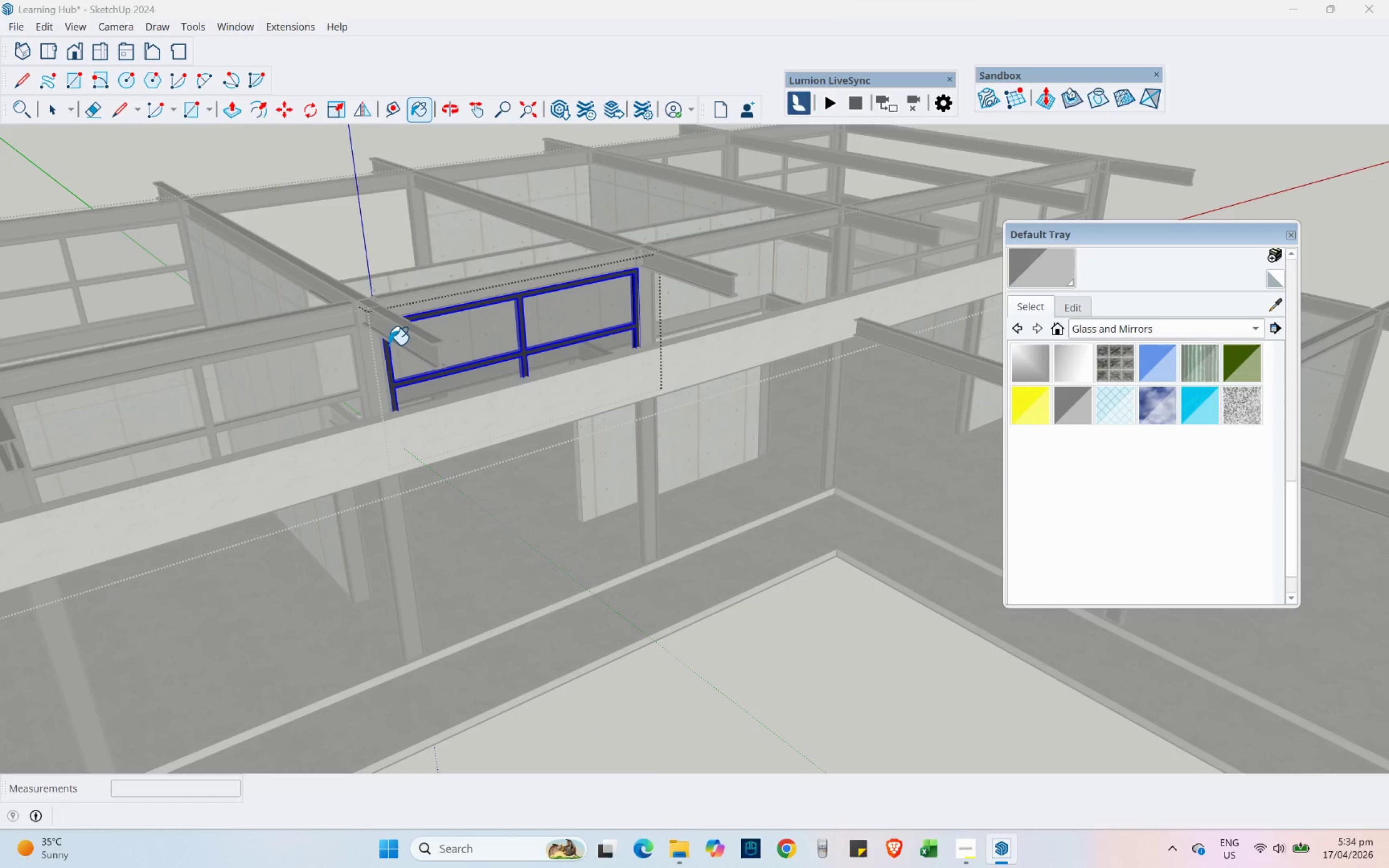 
left_click([446, 337])
 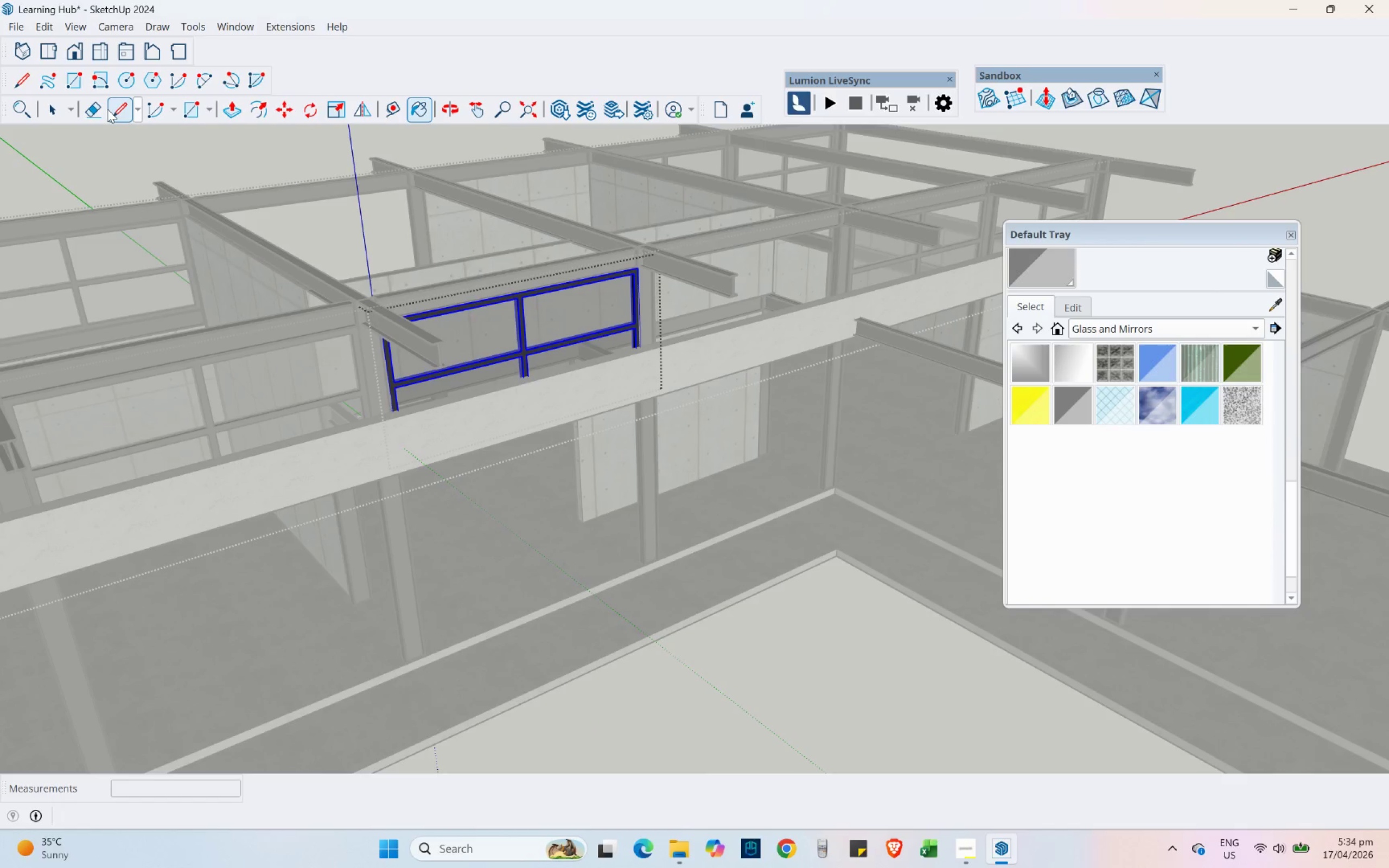 
left_click([54, 107])
 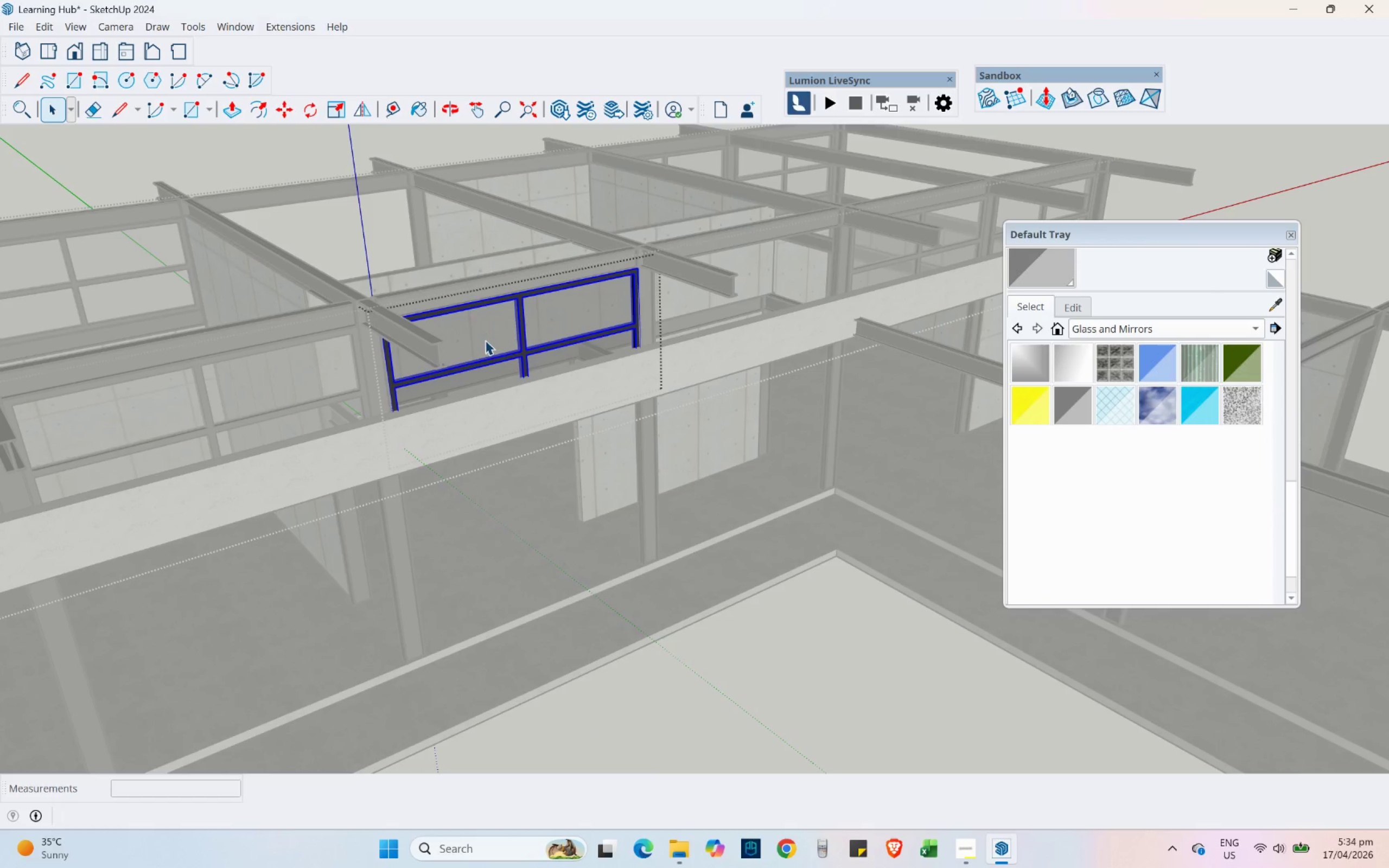 
double_click([484, 340])
 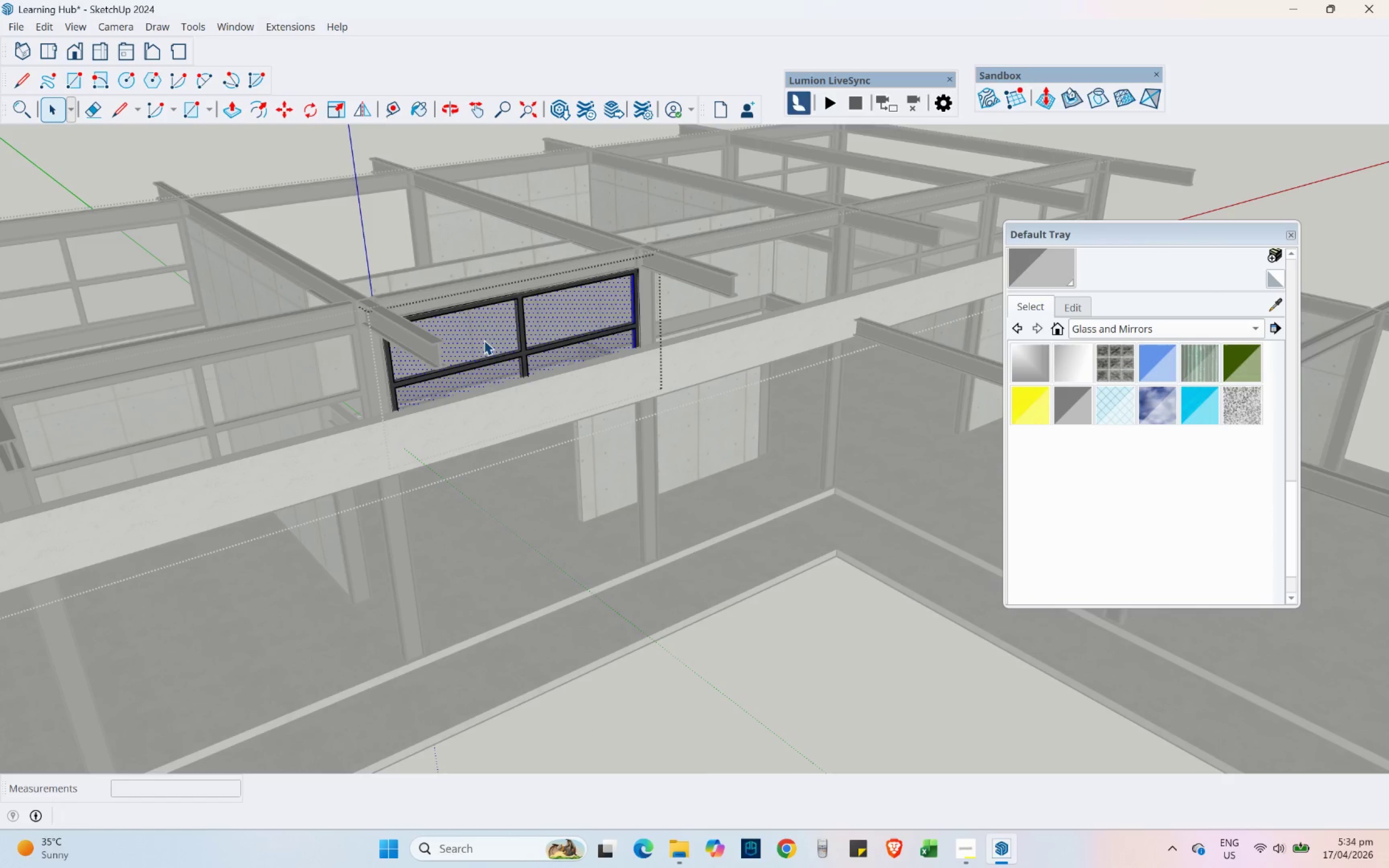 
triple_click([484, 340])
 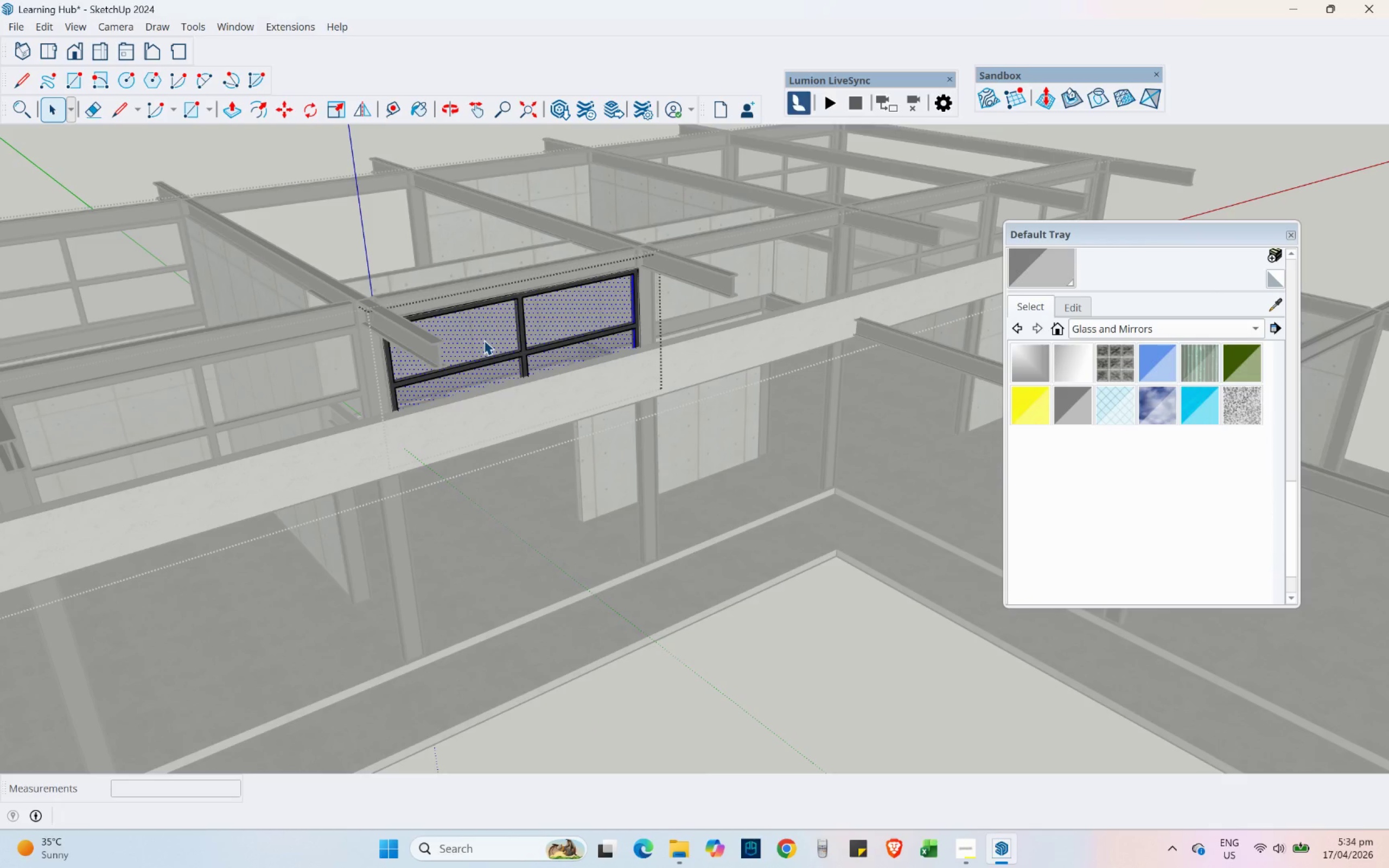 
right_click([484, 340])
 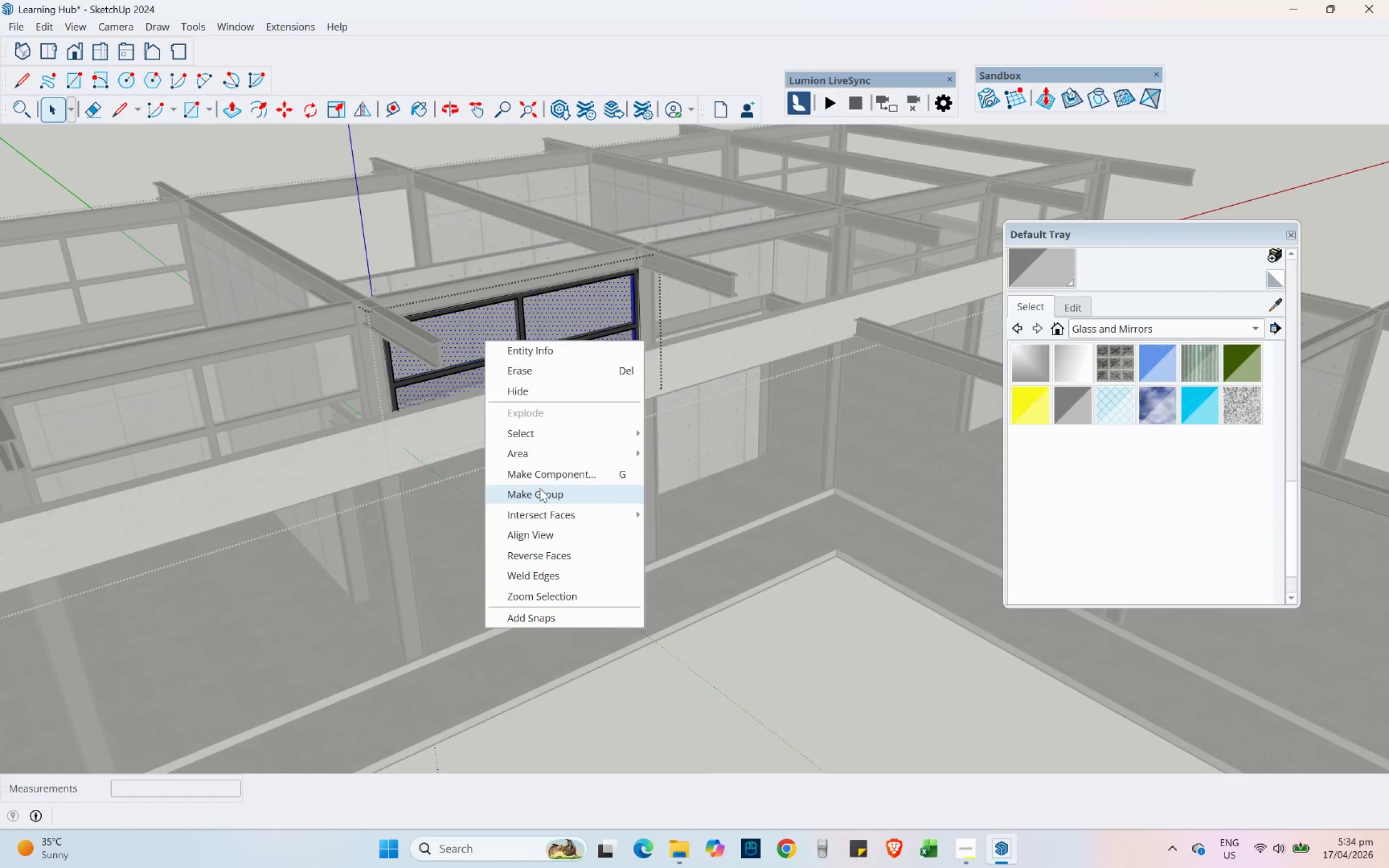 
left_click([540, 488])
 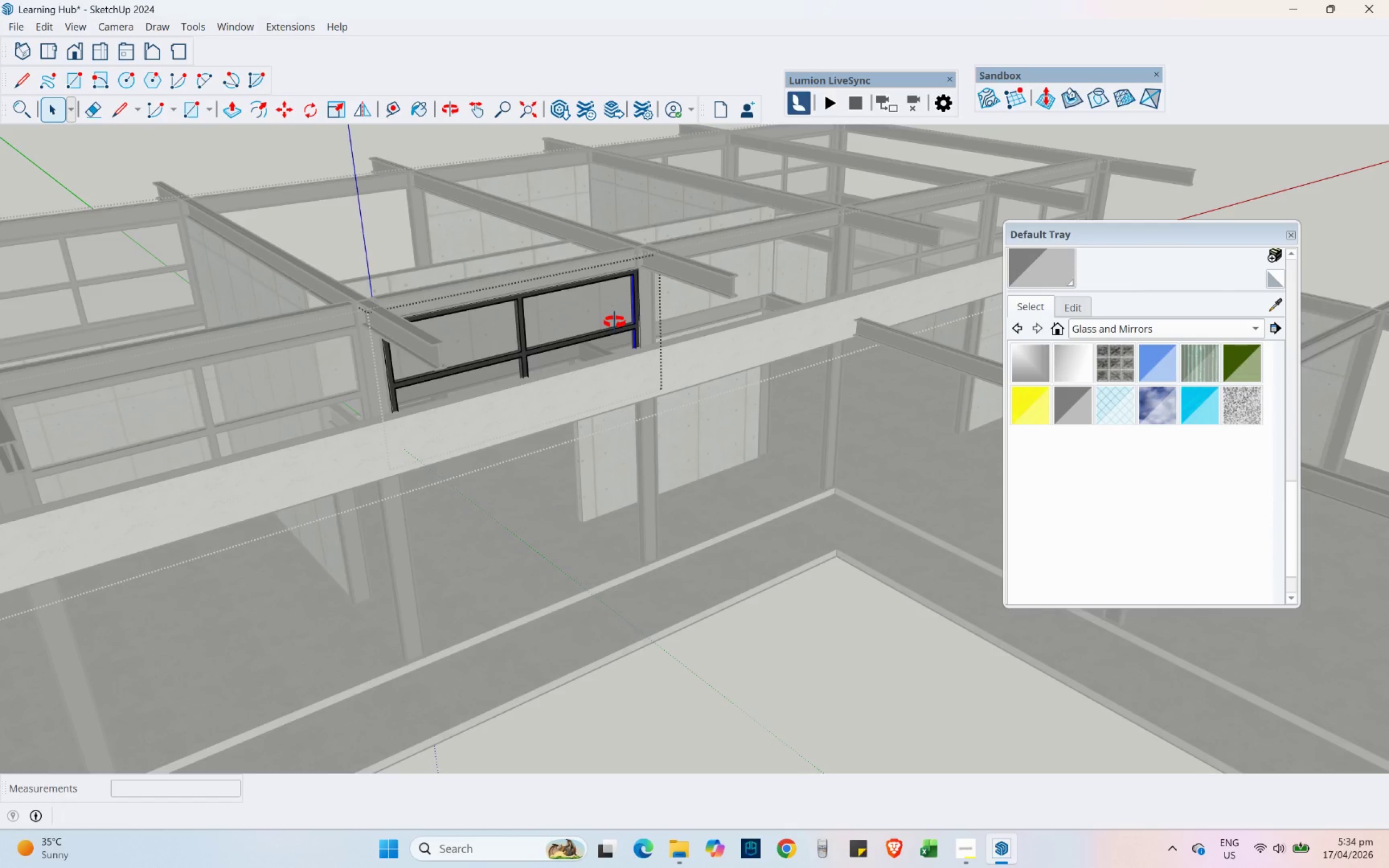 
key(Escape)
 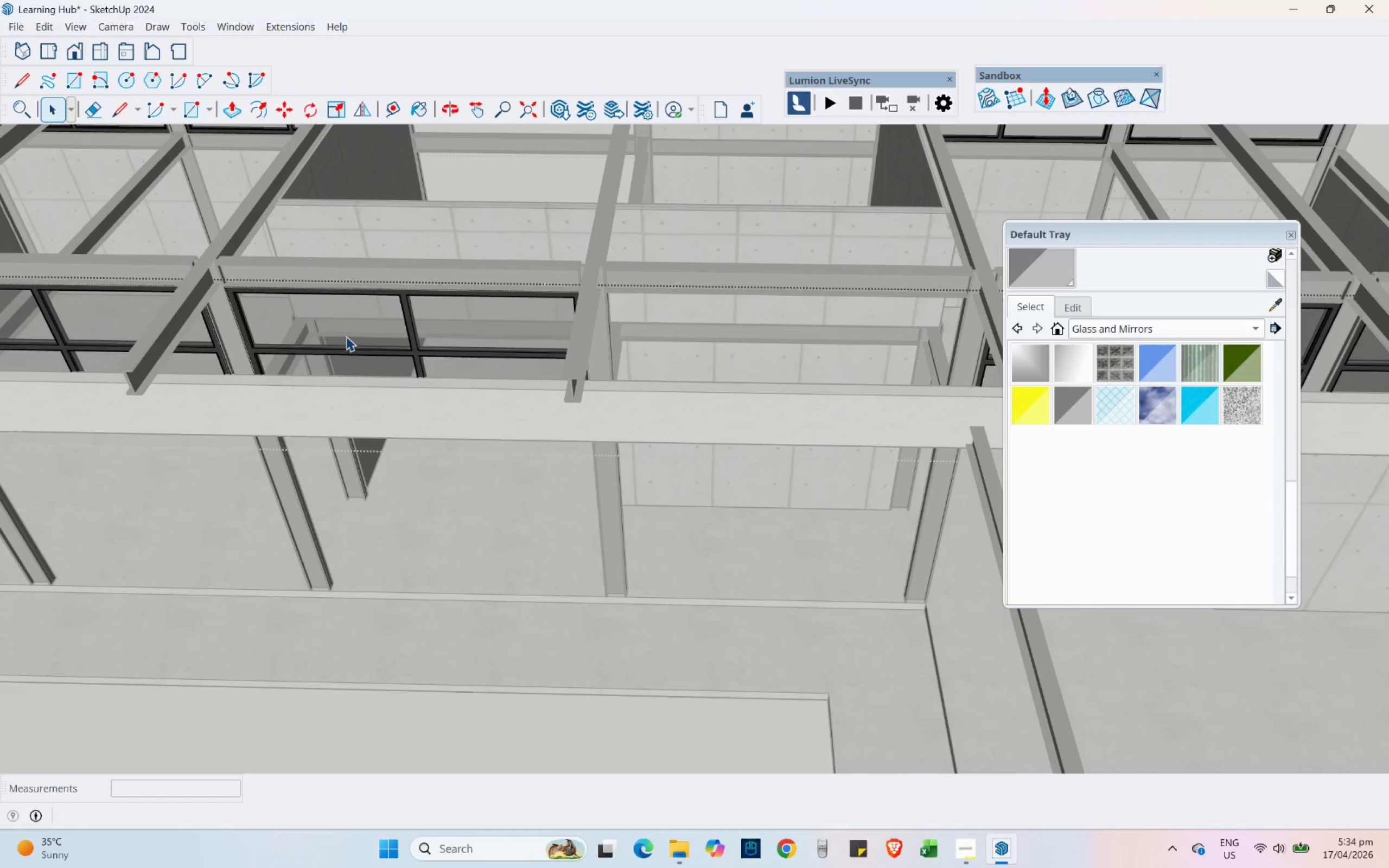 
left_click([346, 336])
 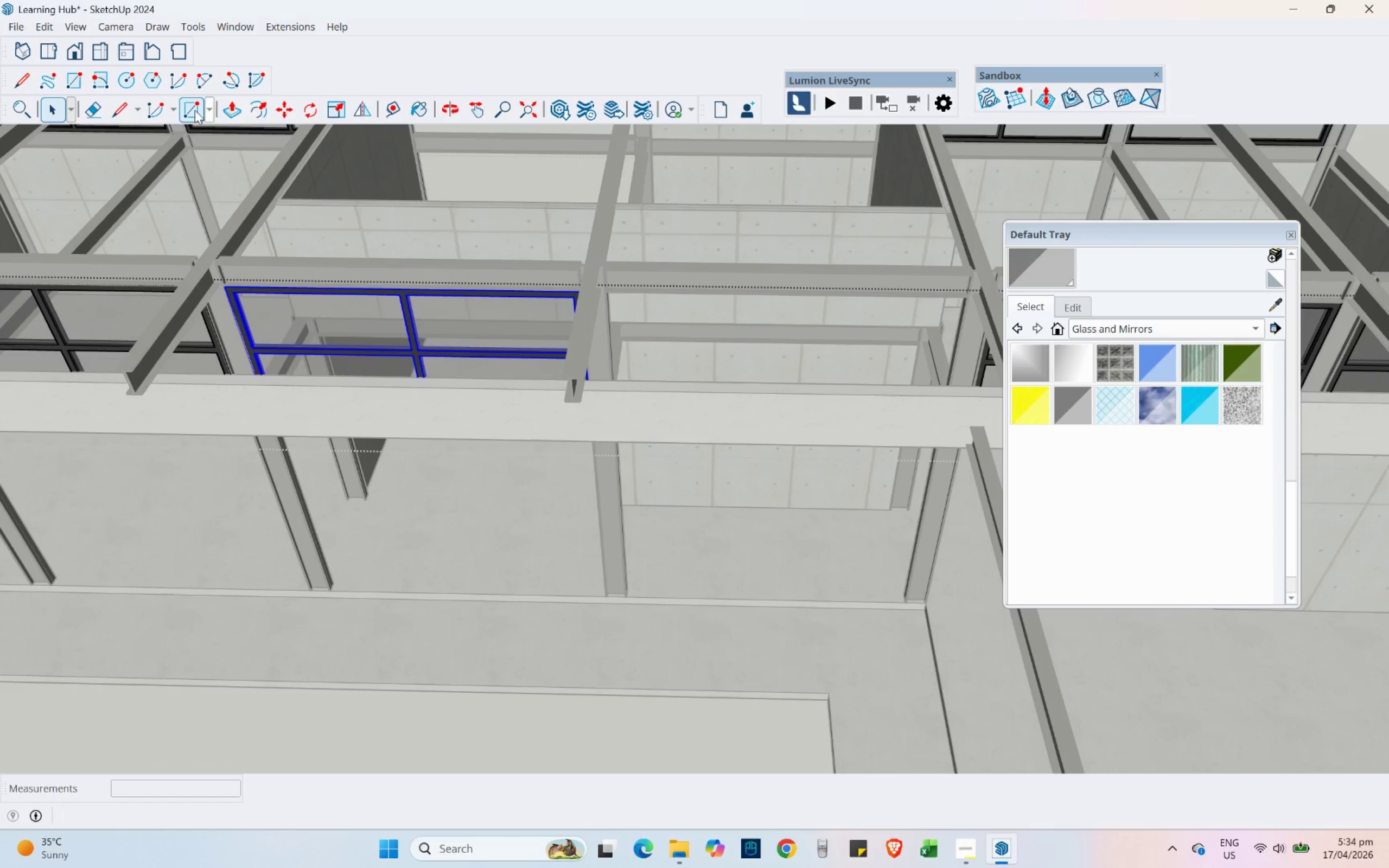 
scroll: coordinate [335, 354], scroll_direction: up, amount: 3.0
 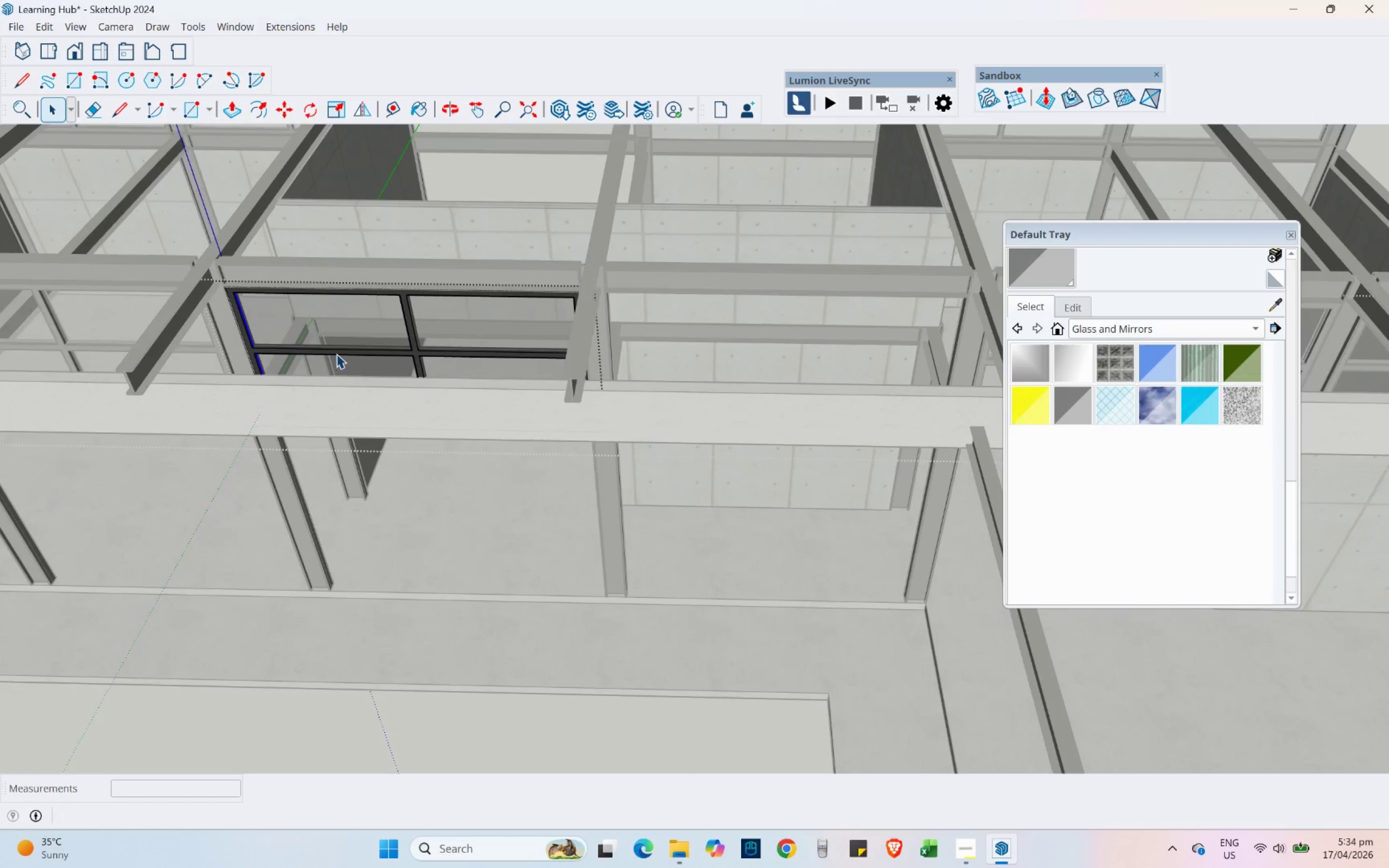 
left_click([283, 111])
 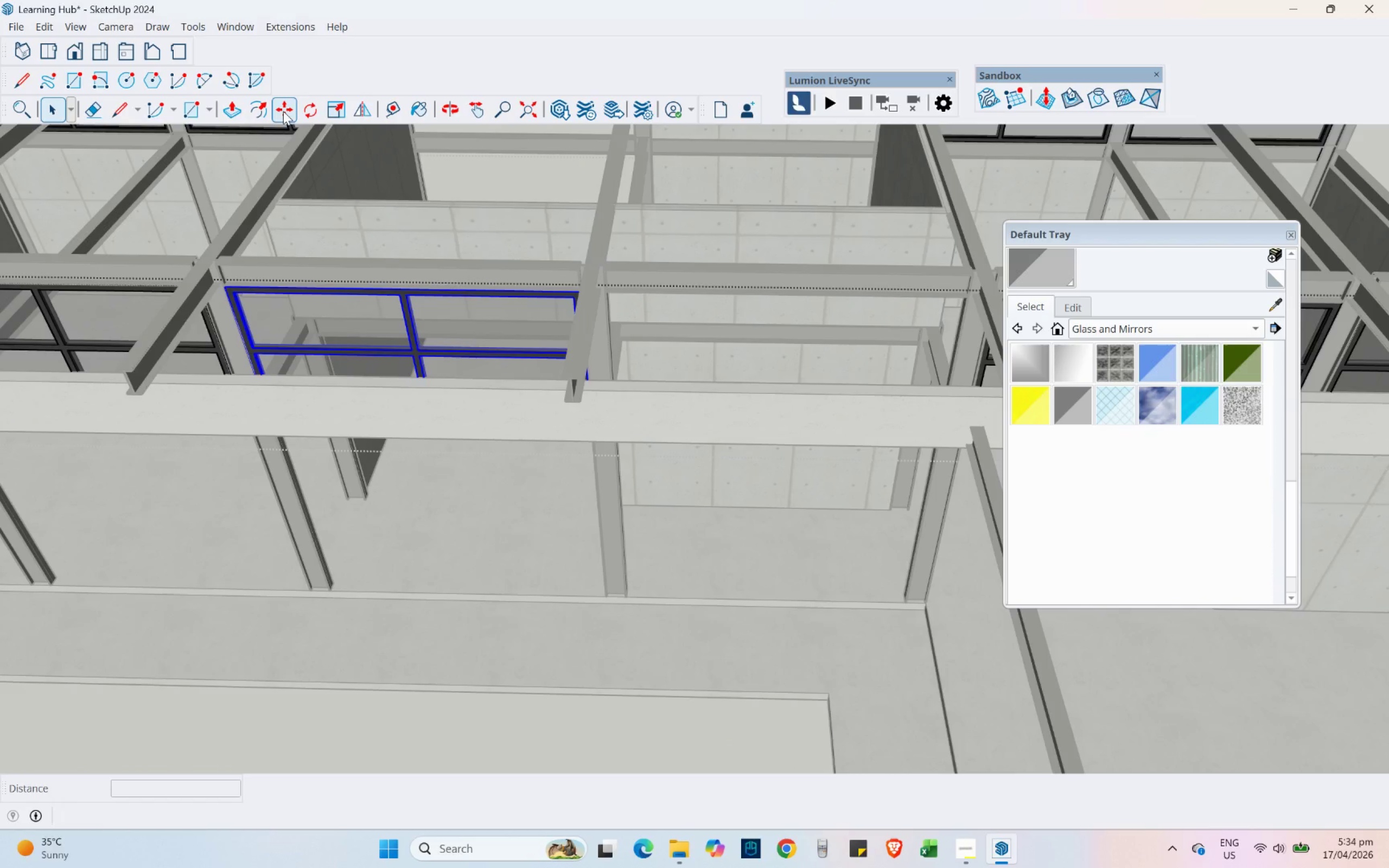 
key(Control+ControlLeft)
 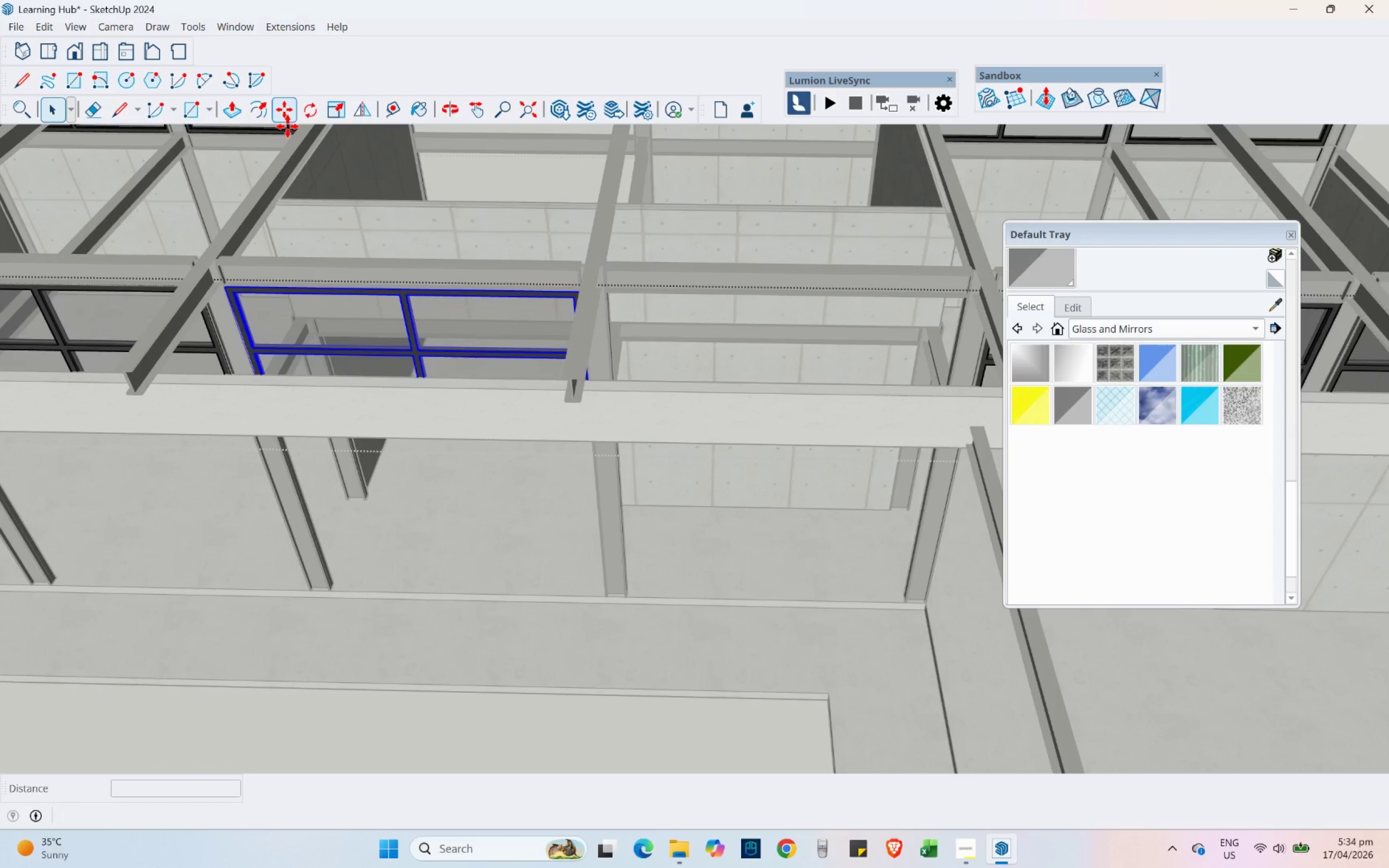 
scroll: coordinate [90, 309], scroll_direction: up, amount: 21.0
 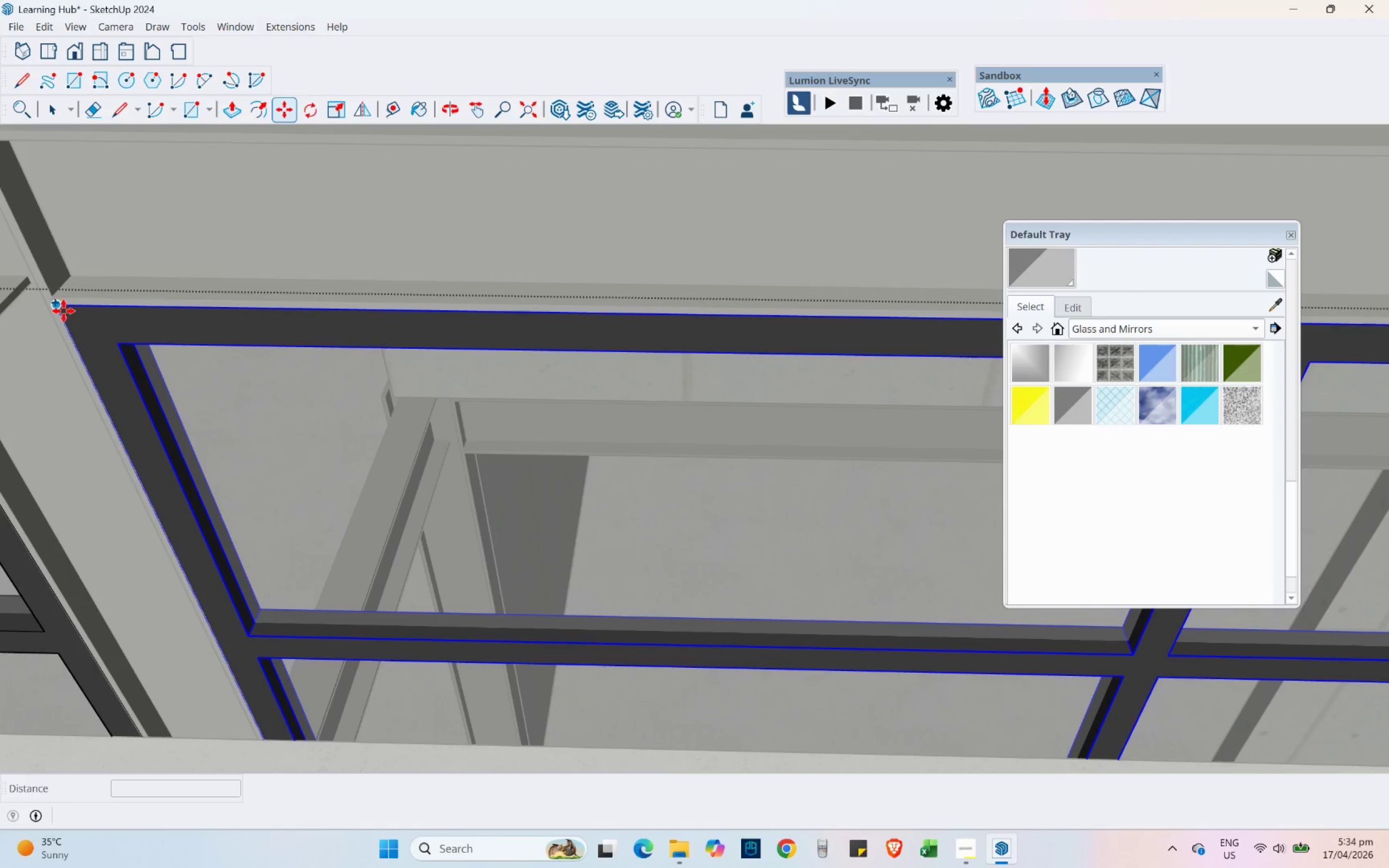 
left_click([63, 311])
 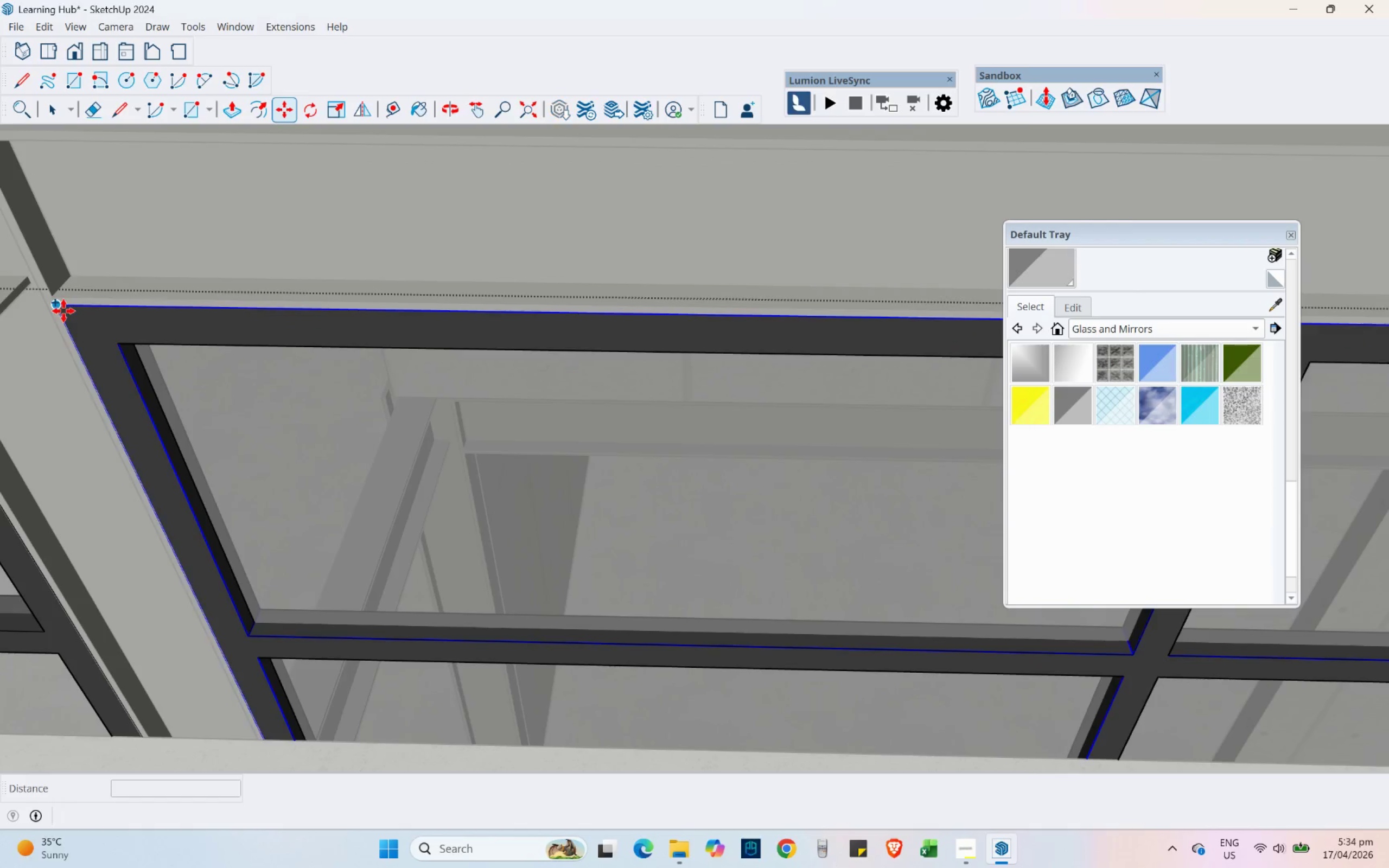 
scroll: coordinate [423, 310], scroll_direction: down, amount: 10.0
 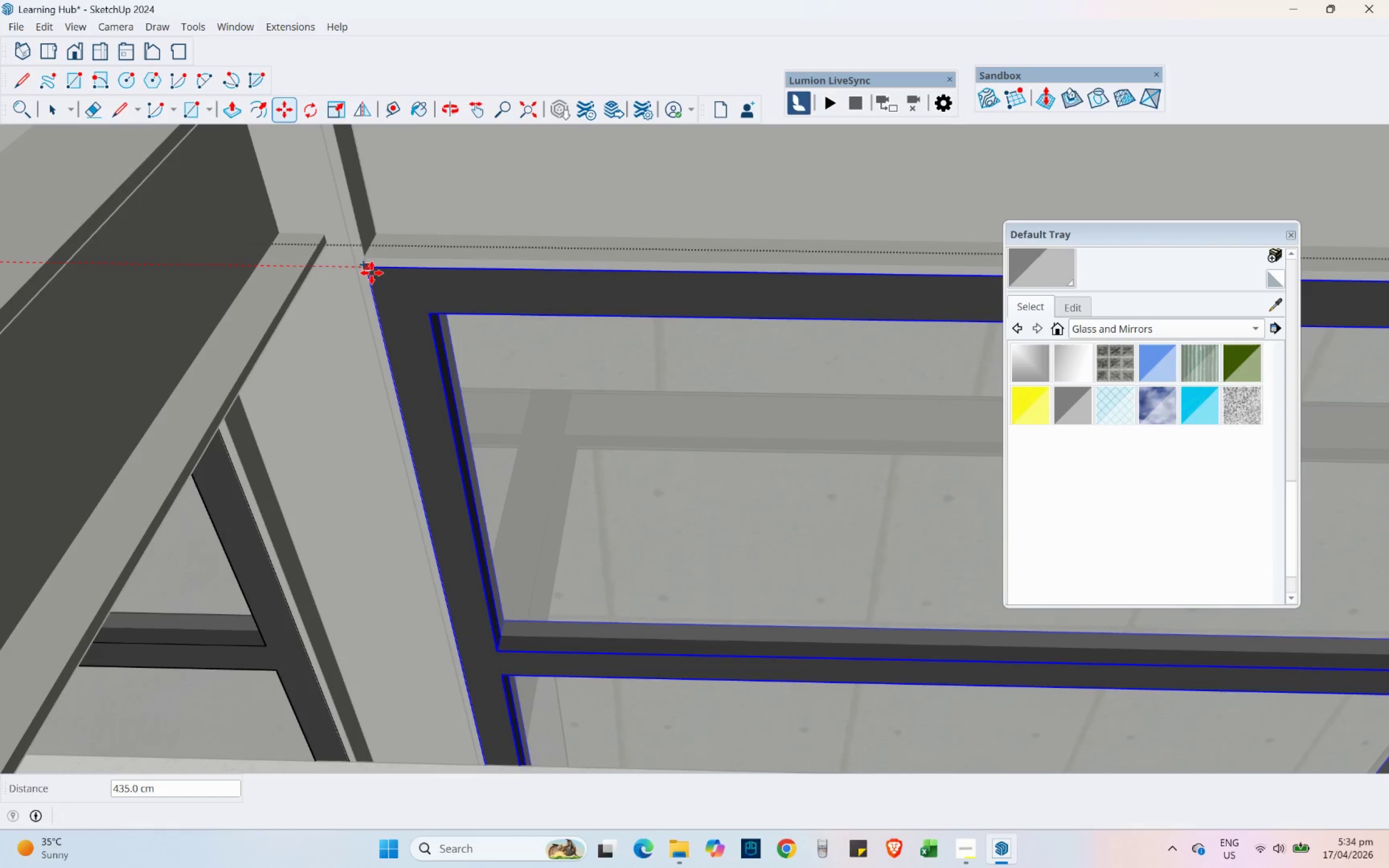 
left_click([372, 273])
 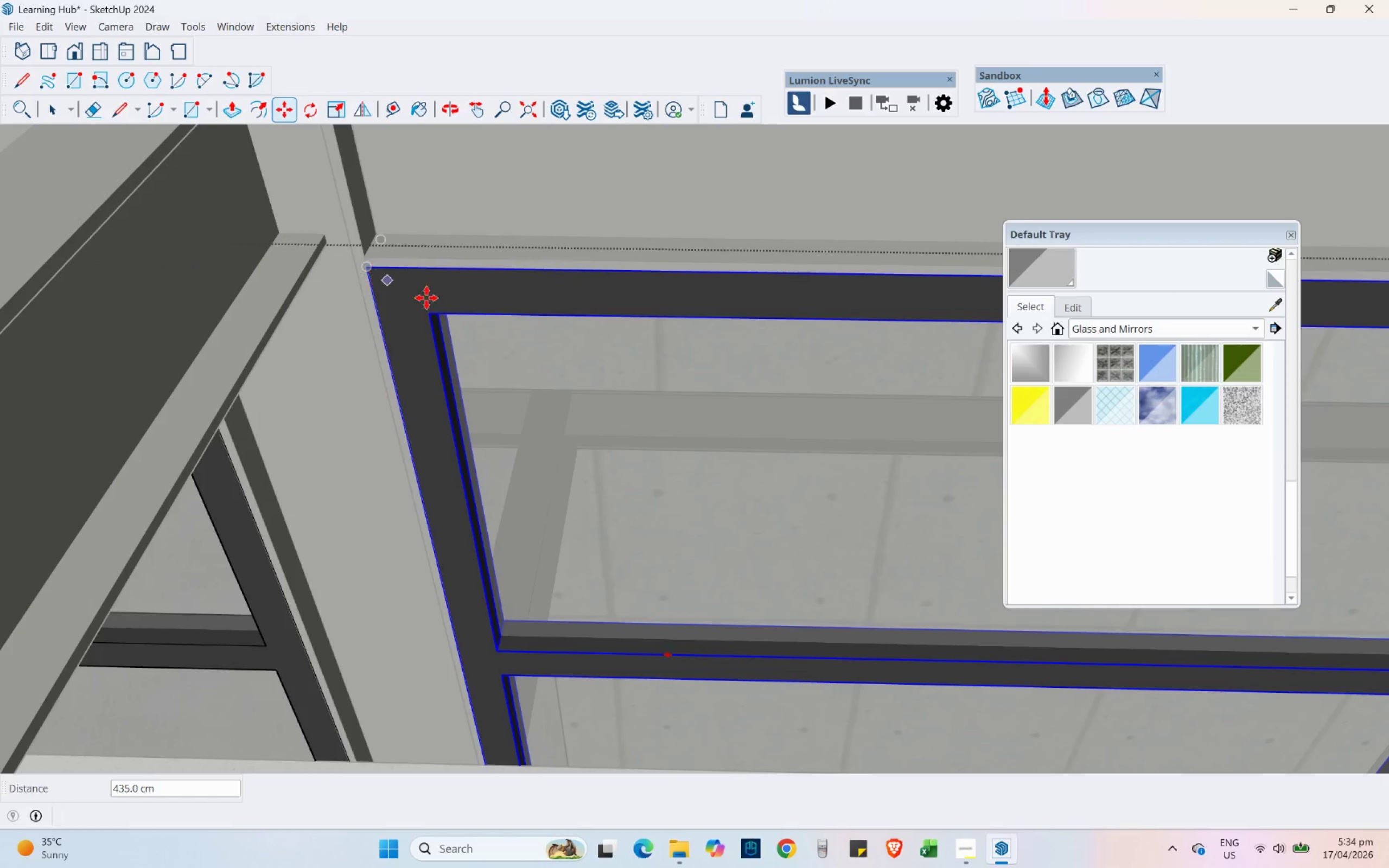 
scroll: coordinate [232, 265], scroll_direction: down, amount: 22.0
 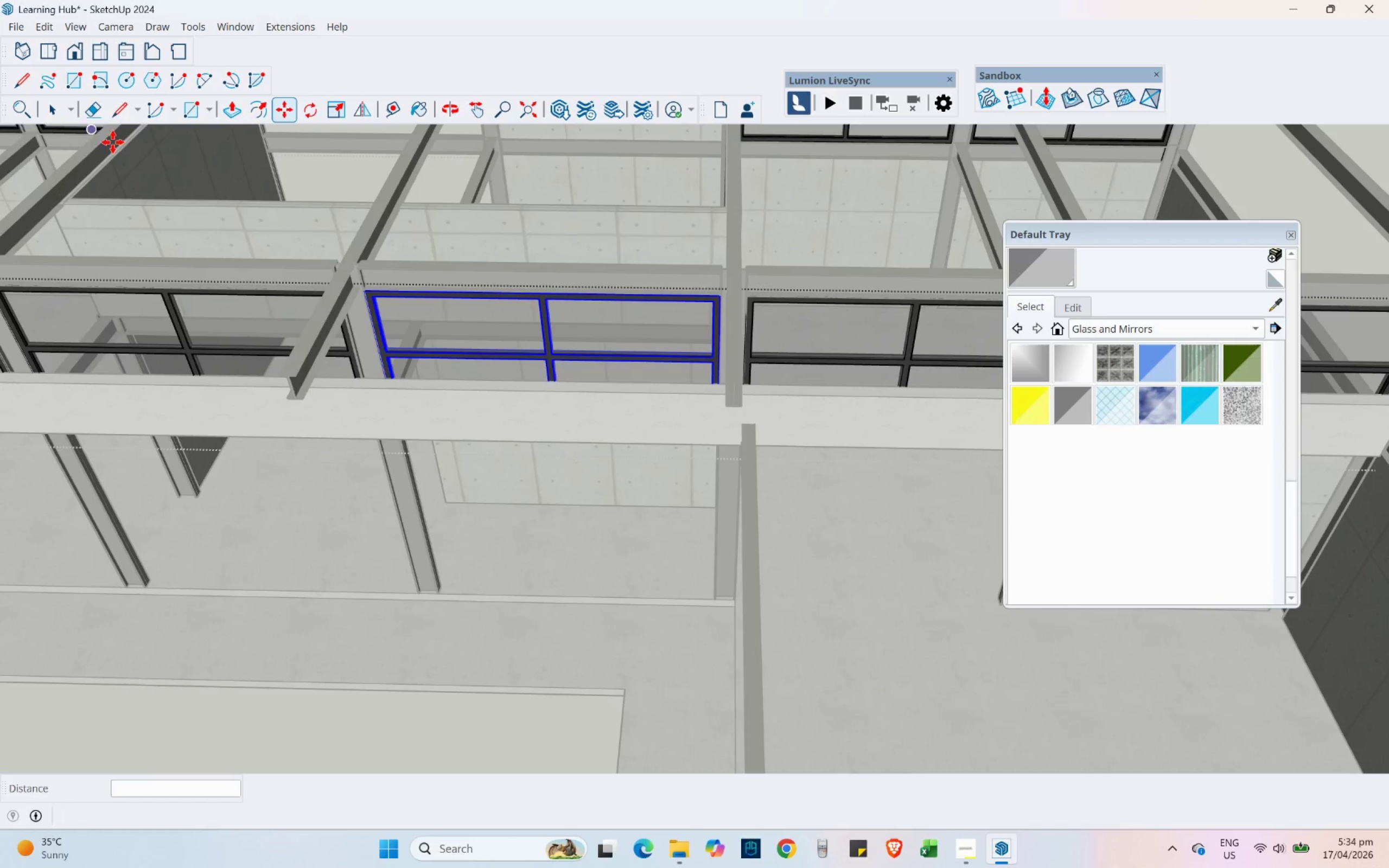 
scroll: coordinate [341, 247], scroll_direction: up, amount: 17.0
 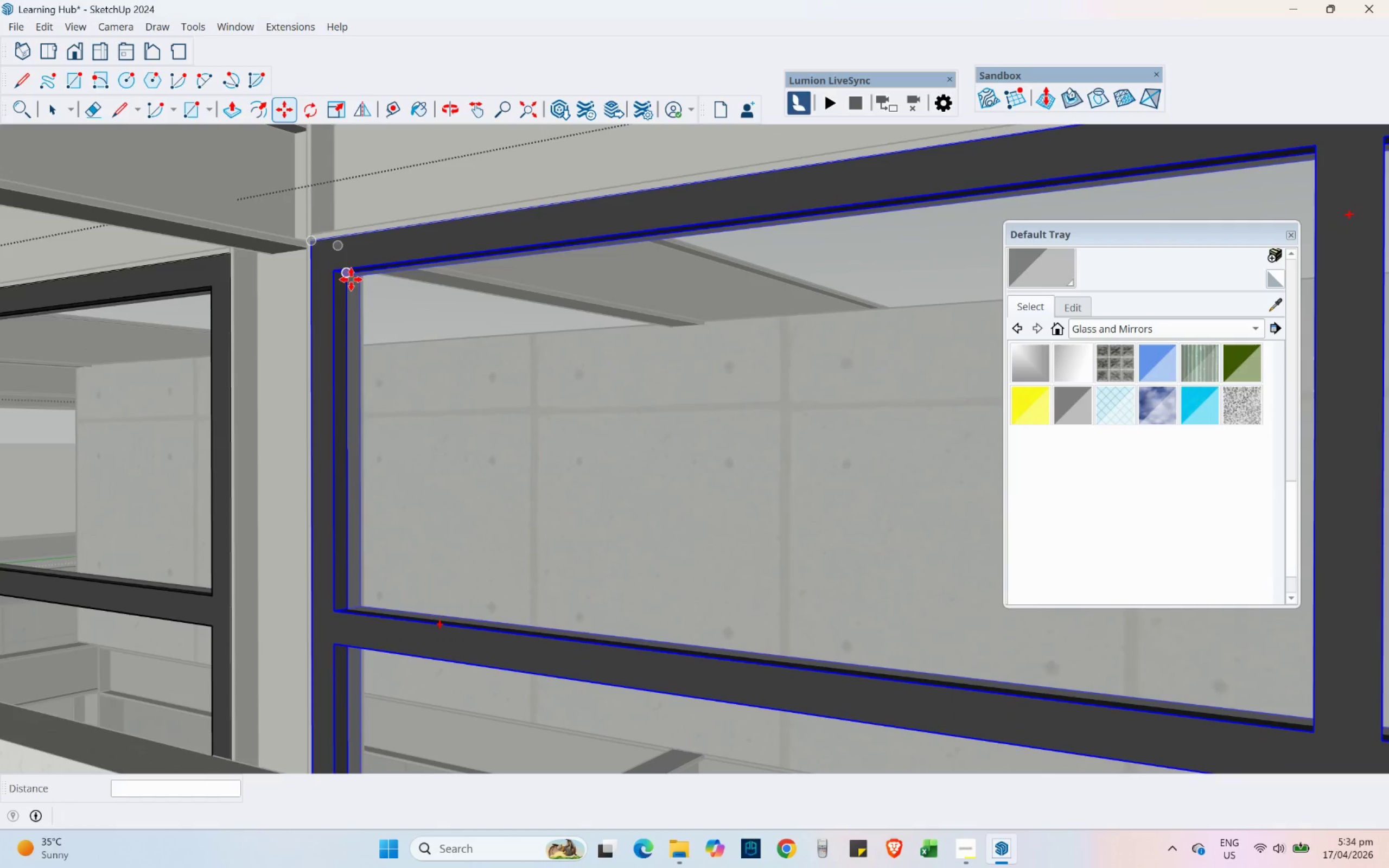 
left_click([351, 279])
 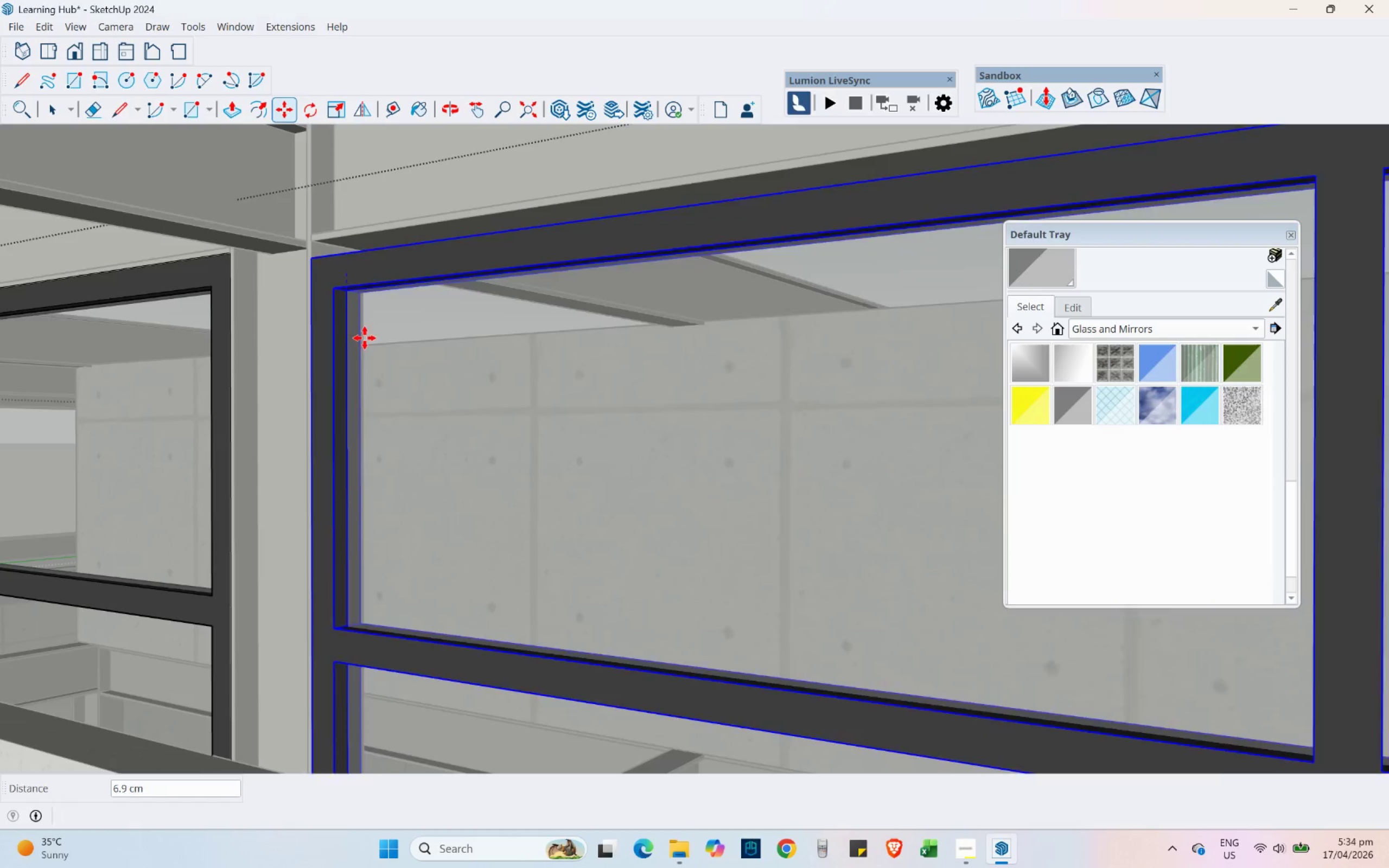 
key(Control+ControlLeft)
 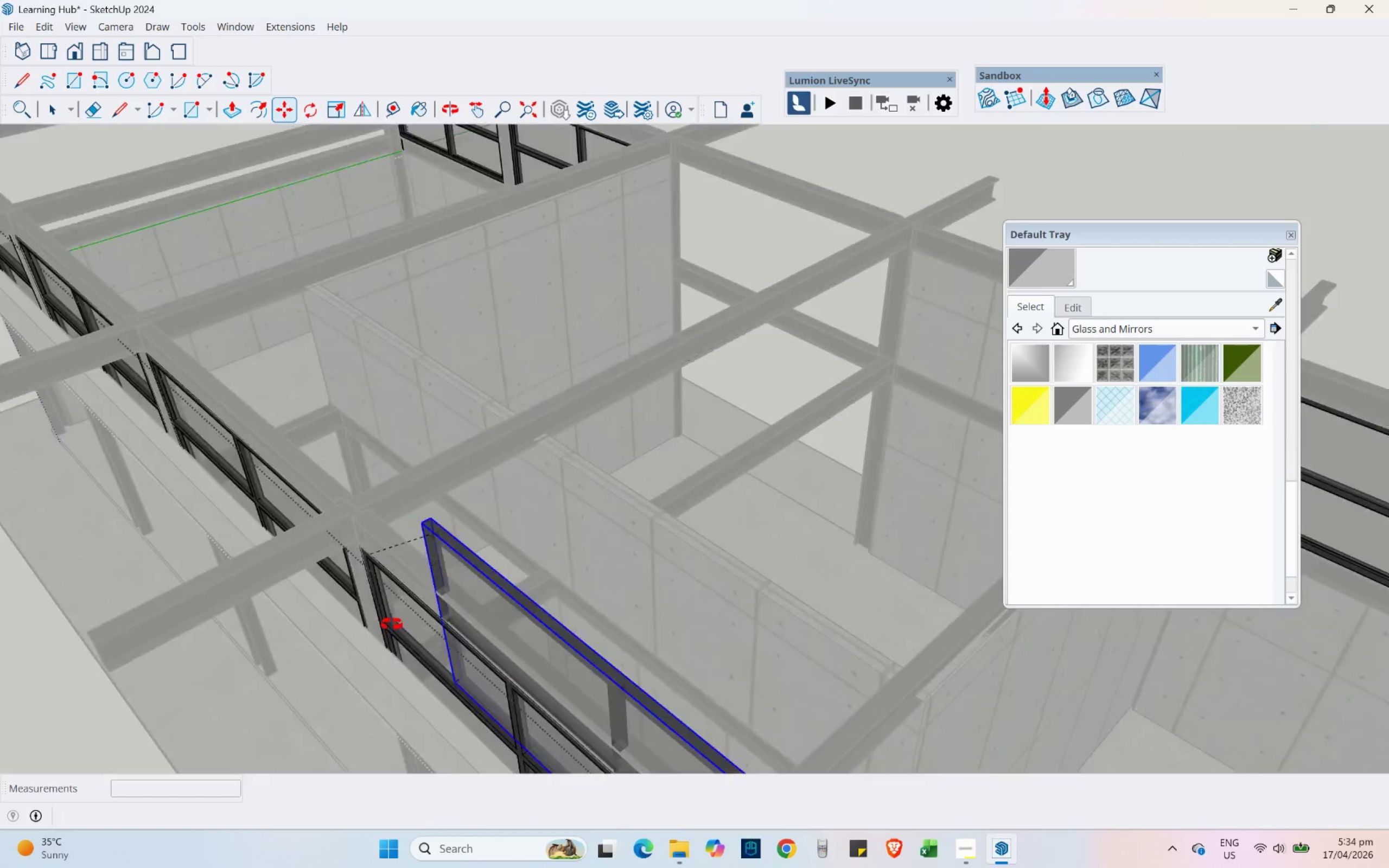 
scroll: coordinate [393, 569], scroll_direction: down, amount: 8.0
 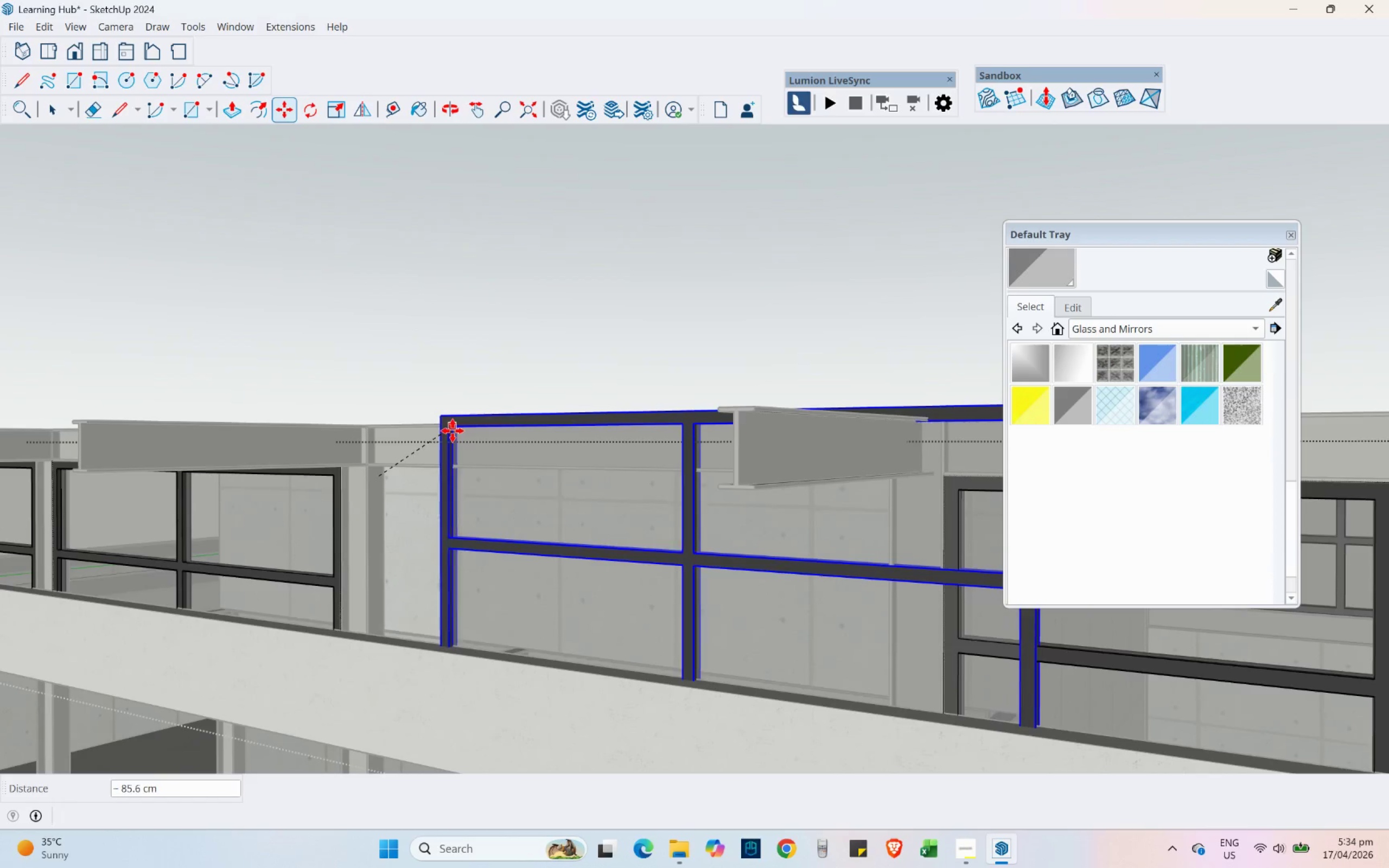 
hold_key(key=ShiftLeft, duration=0.44)
 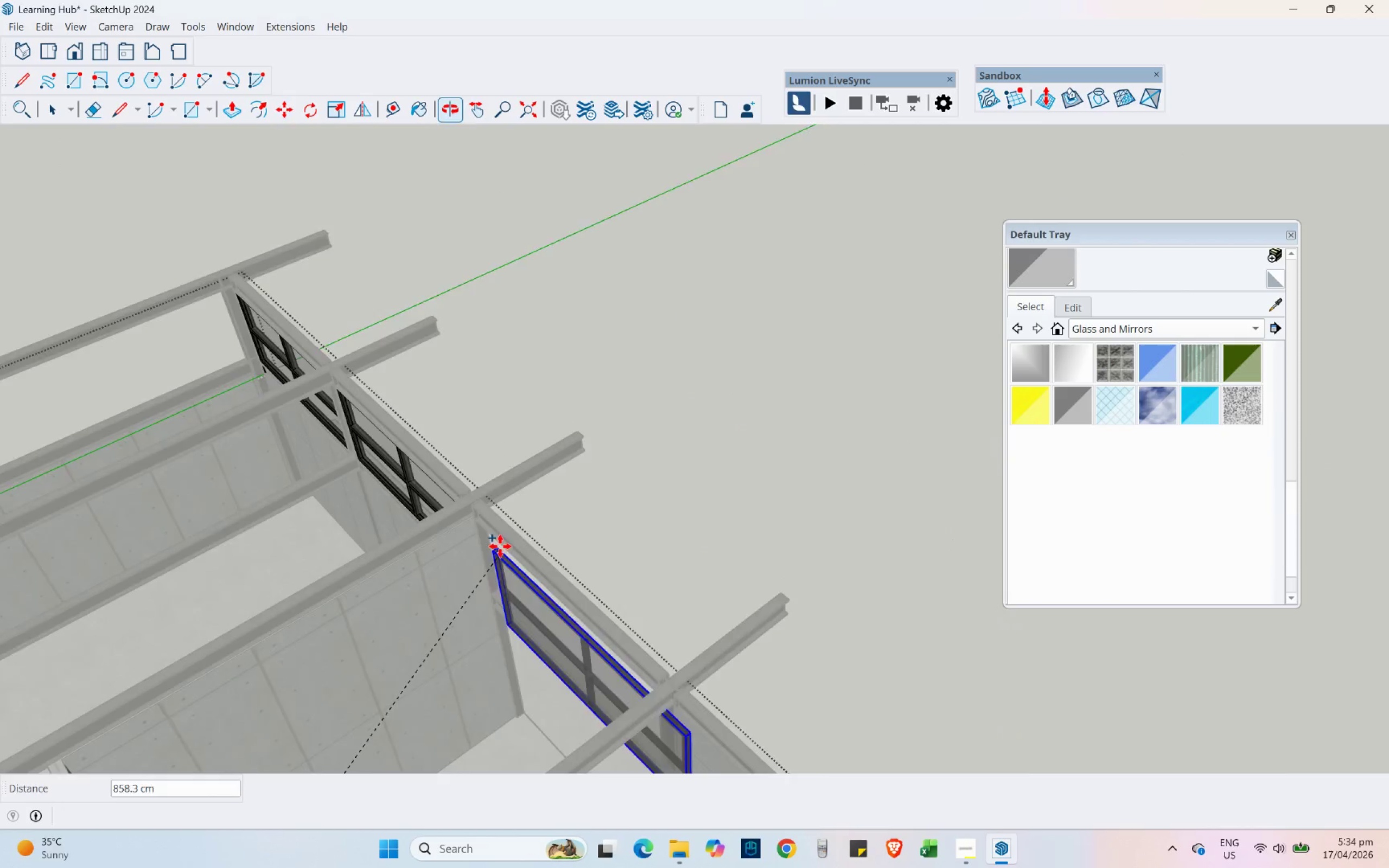 
scroll: coordinate [453, 214], scroll_direction: up, amount: 17.0
 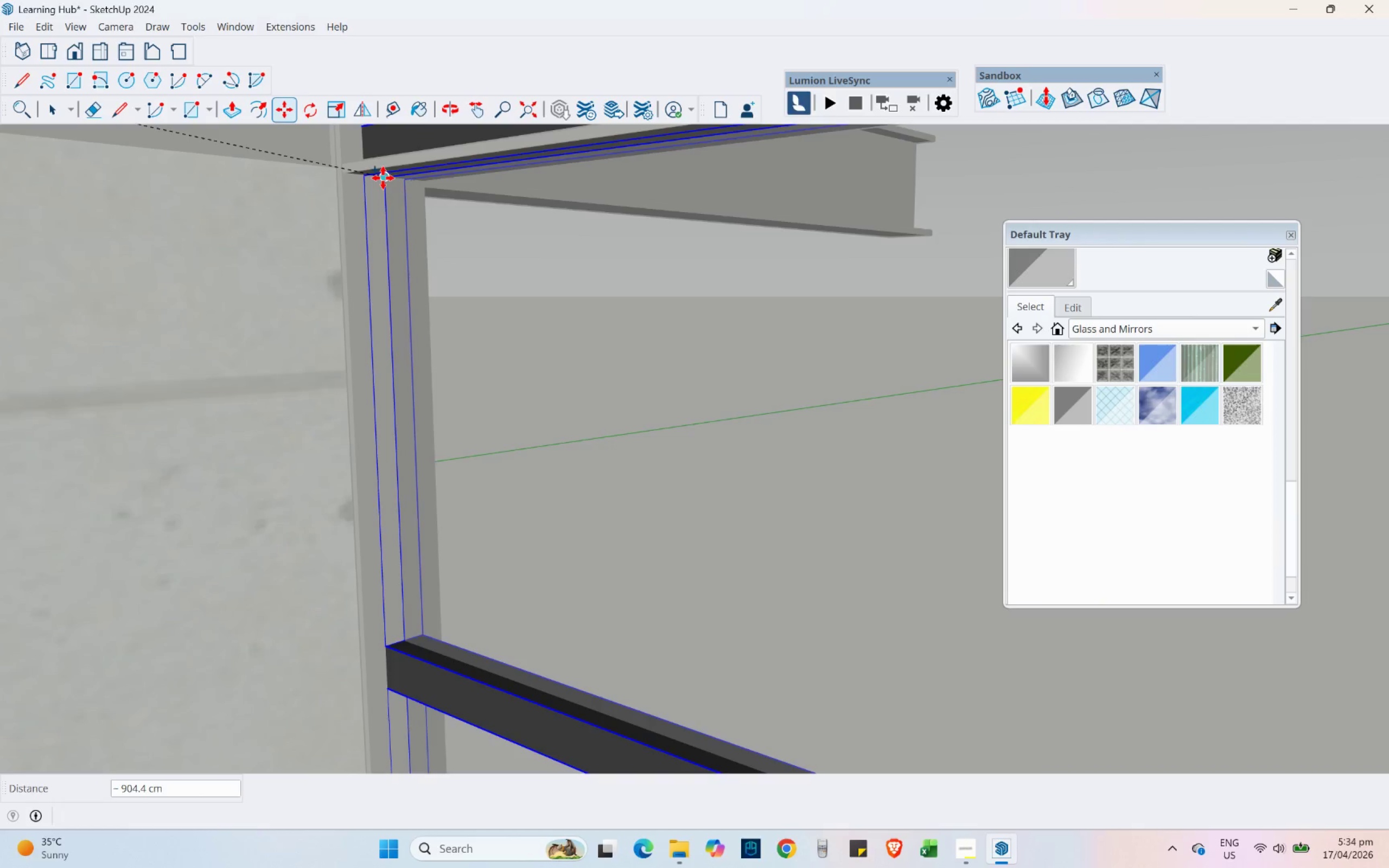 
left_click([384, 178])
 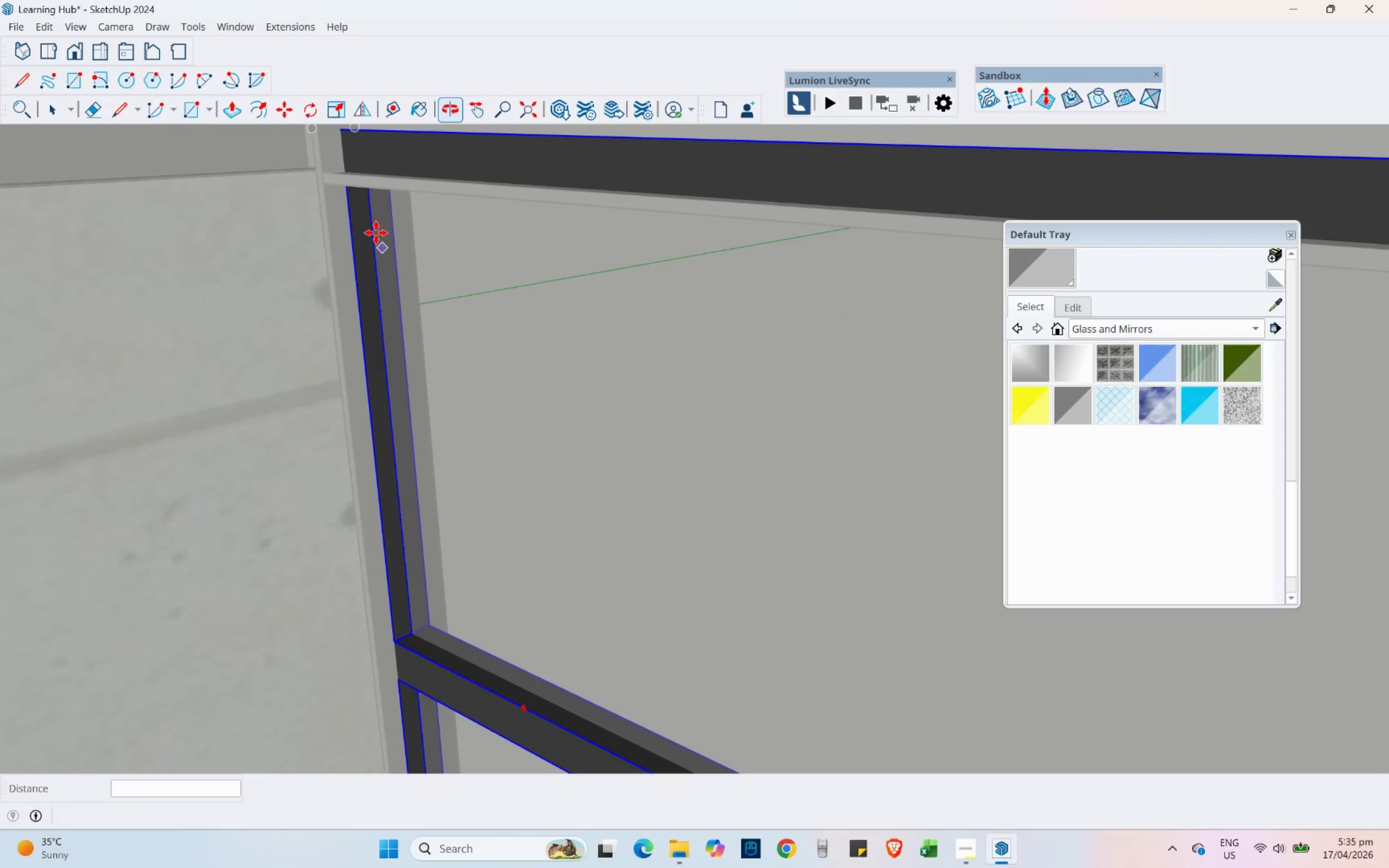 
key(Shift+ShiftLeft)
 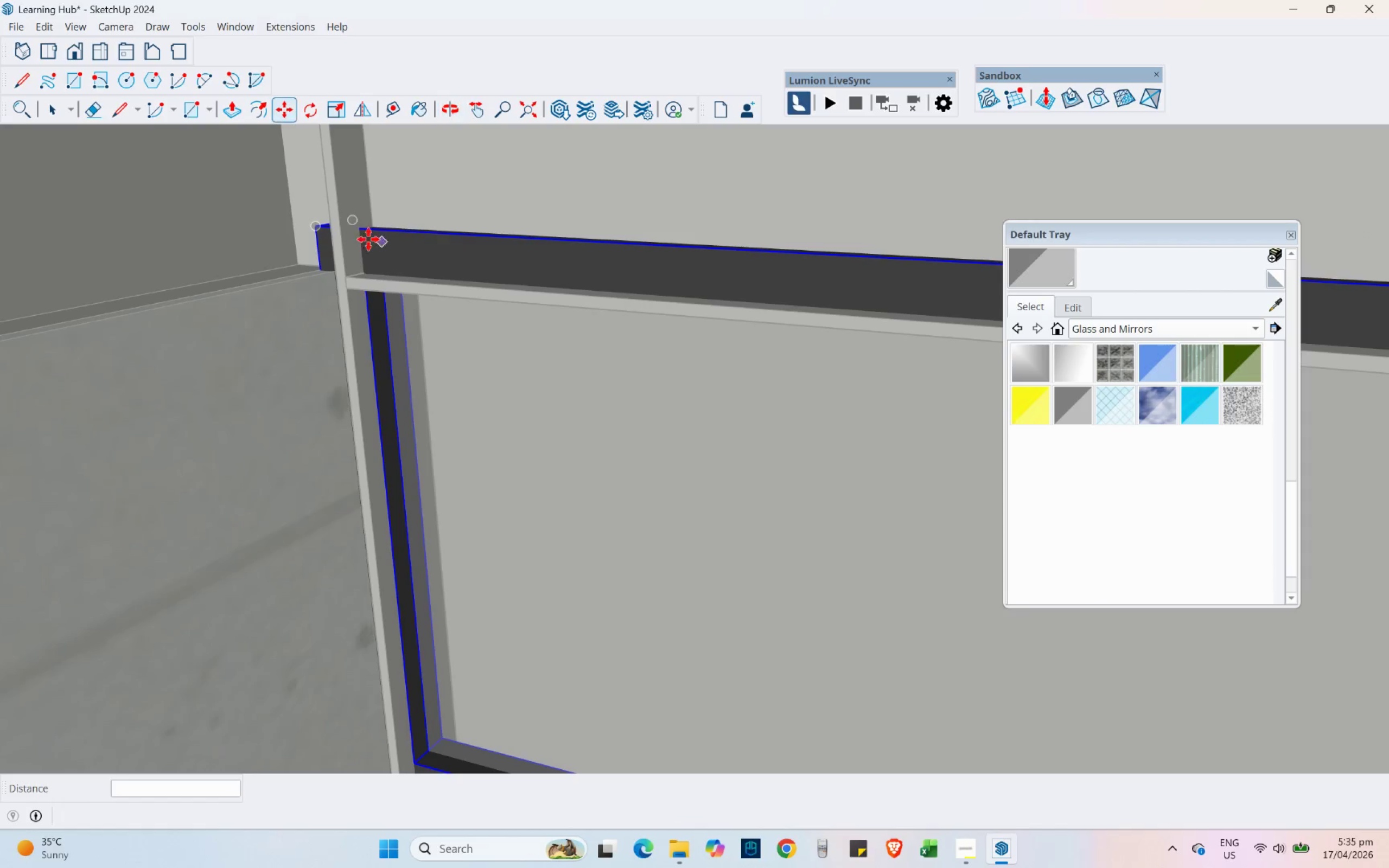 
left_click([318, 229])
 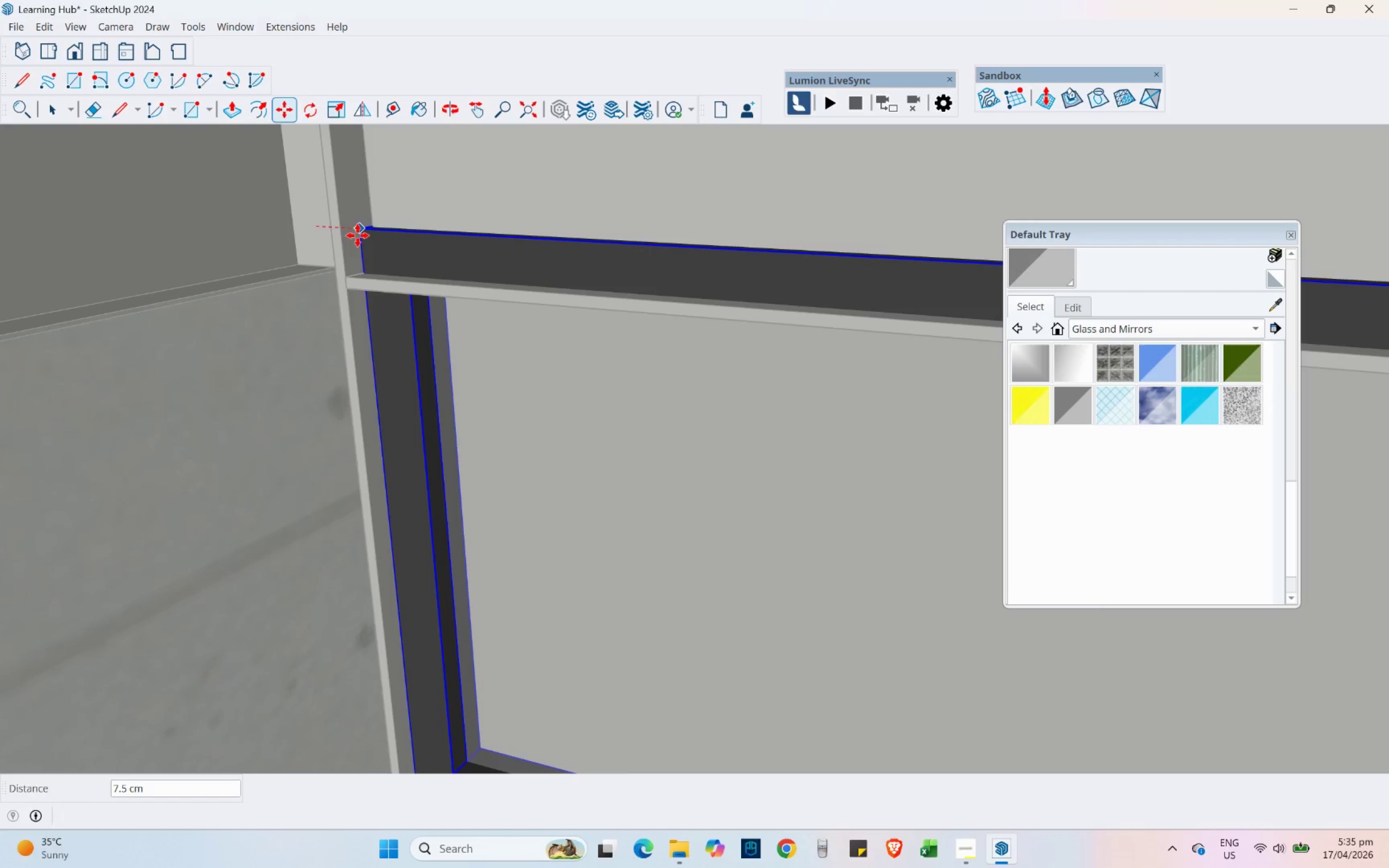 
hold_key(key=ShiftLeft, duration=1.19)
left_click([347, 208])
 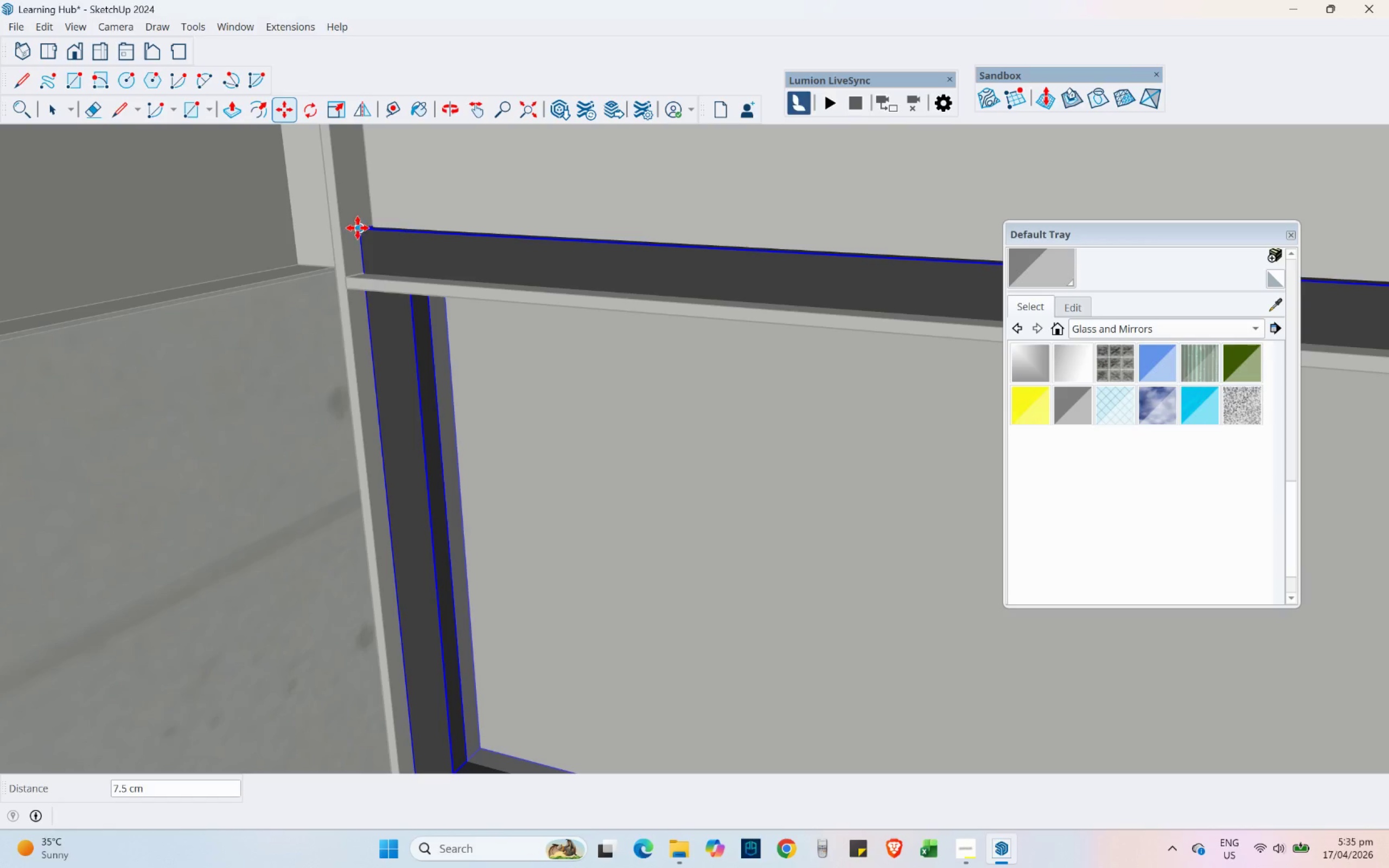 
left_click([359, 228])
 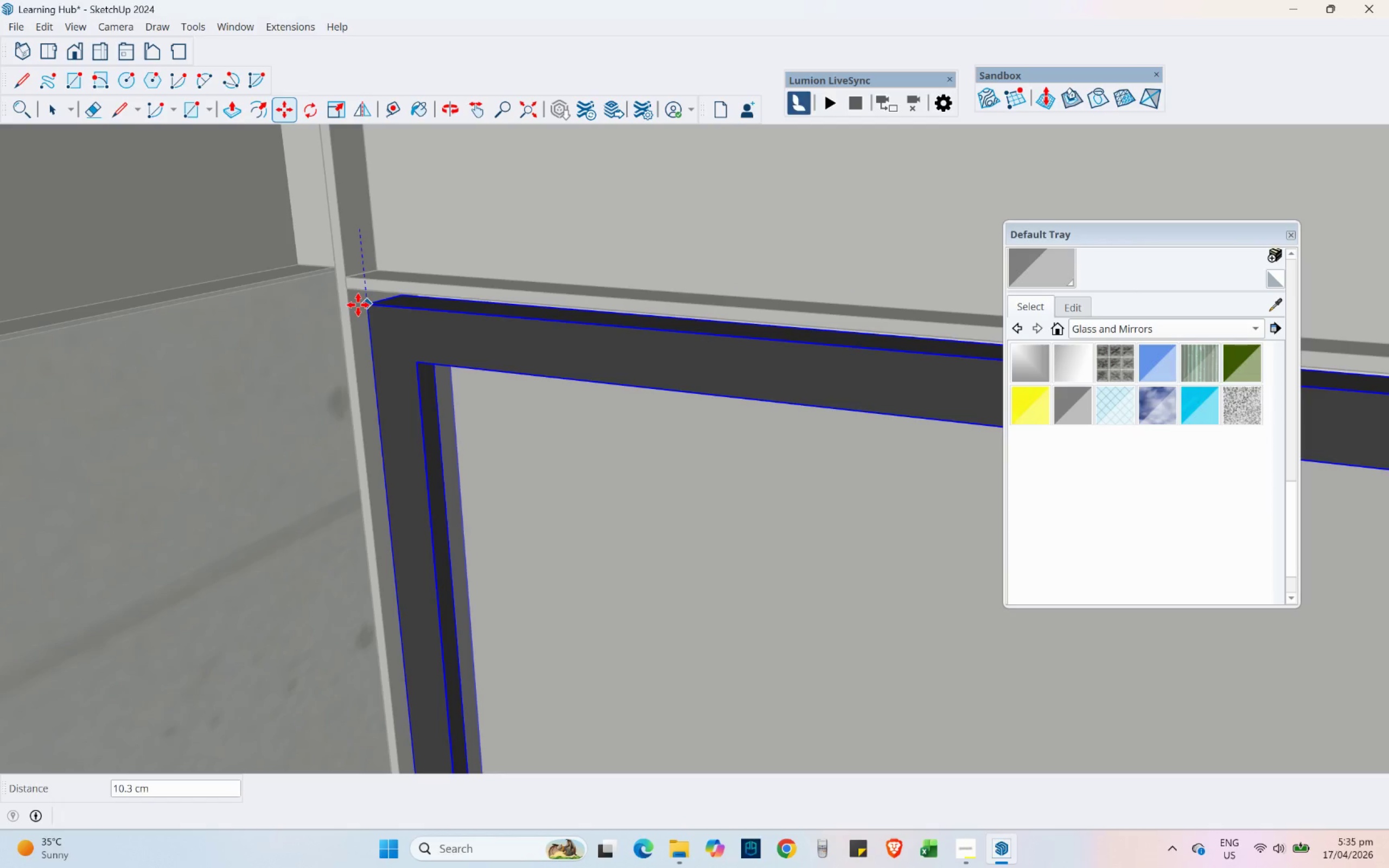 
hold_key(key=ShiftLeft, duration=1.28)
left_click([346, 292])
 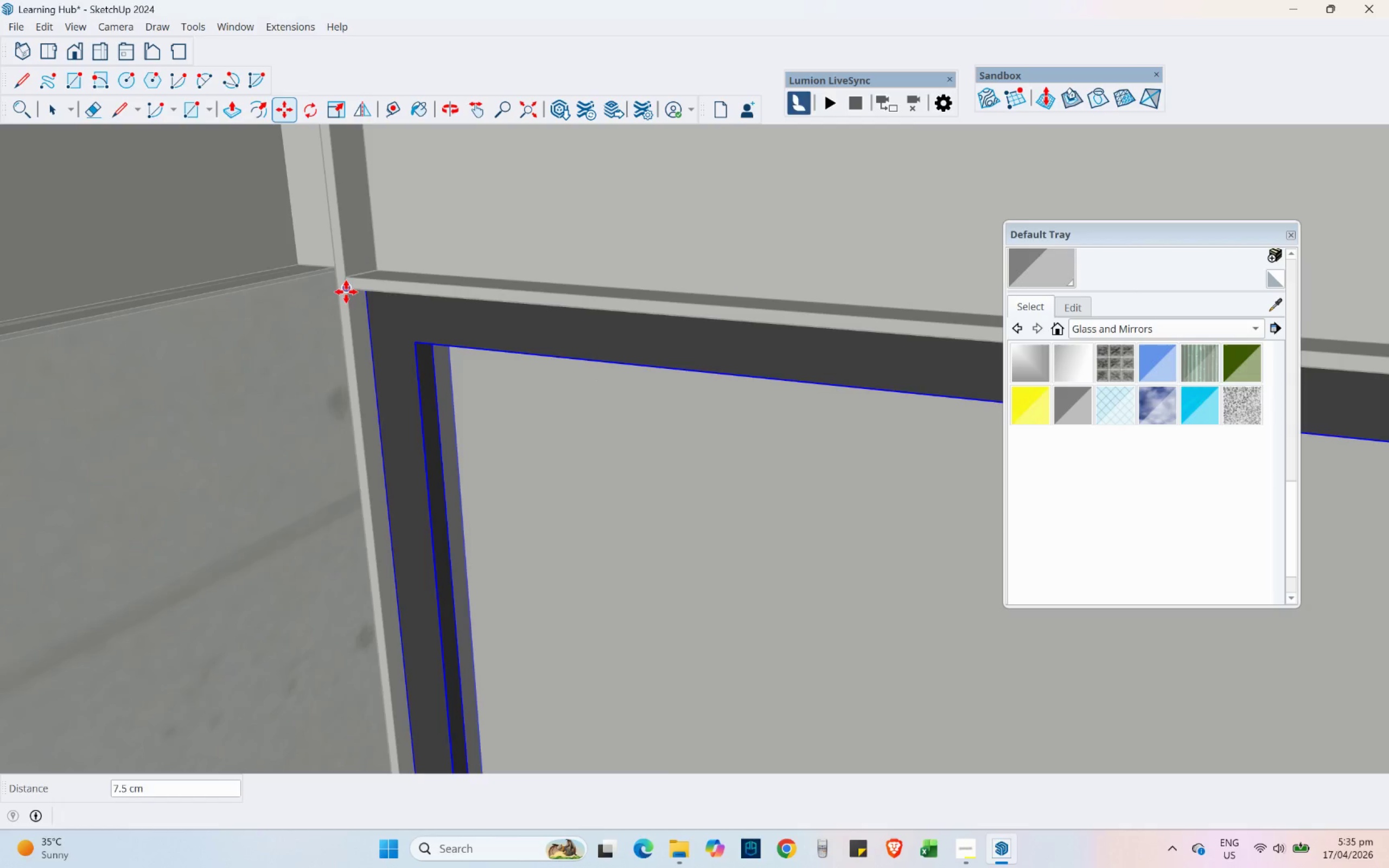 
scroll: coordinate [338, 300], scroll_direction: down, amount: 12.0
 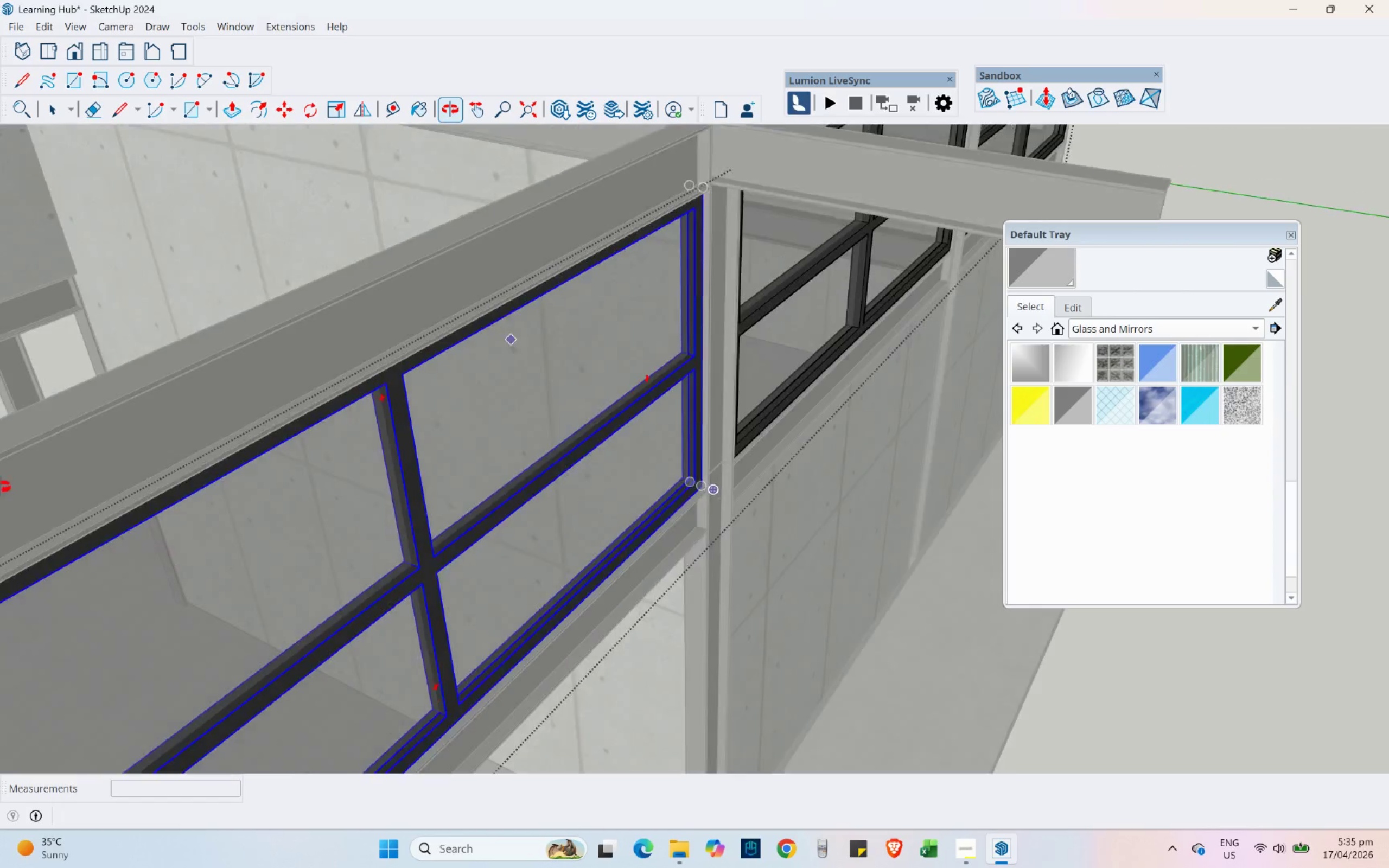 
key(Shift+ShiftLeft)
 